 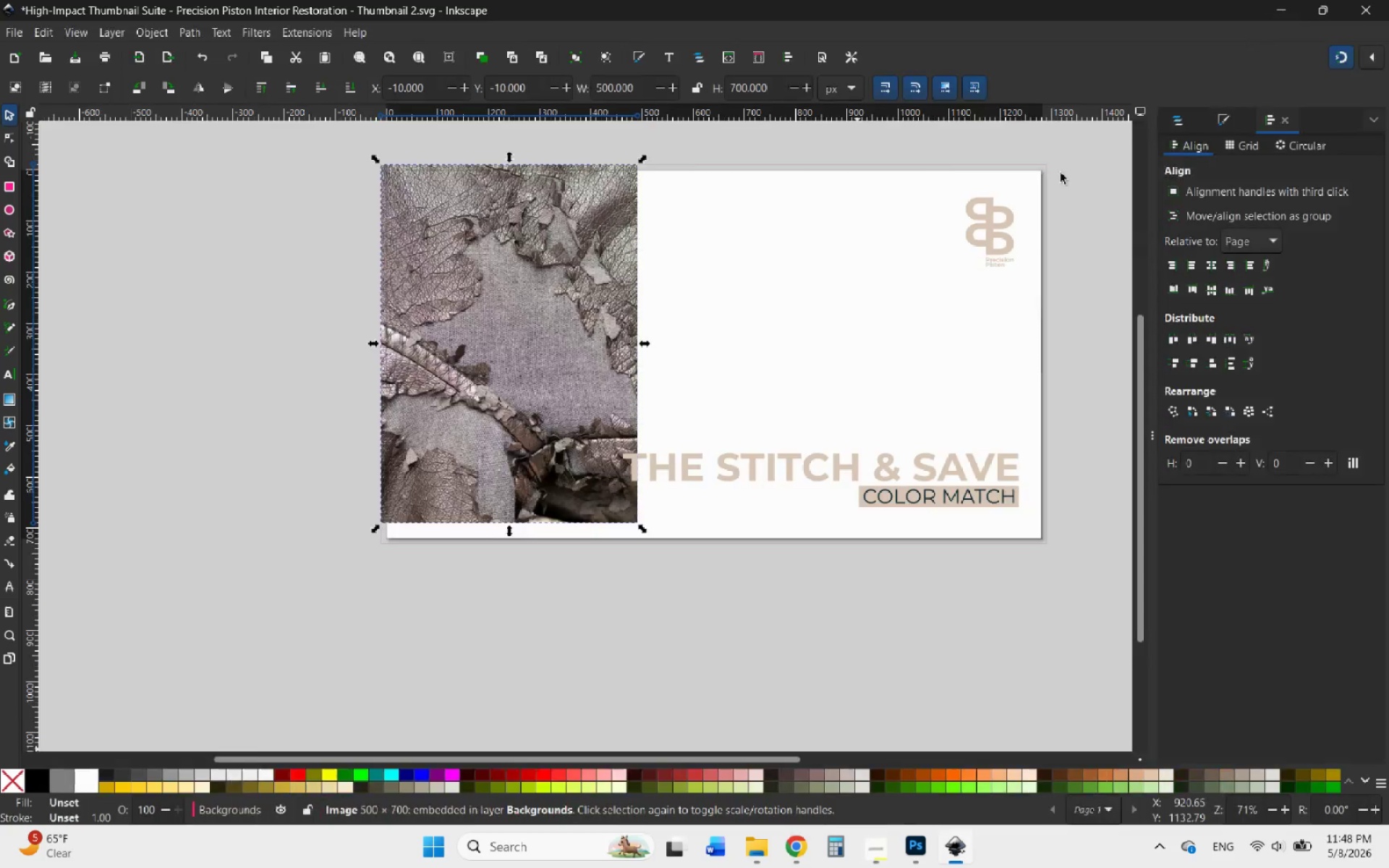 
hold_key(key=ControlLeft, duration=0.42)
scroll: coordinate [644, 532], scroll_direction: up, amount: 2.0
 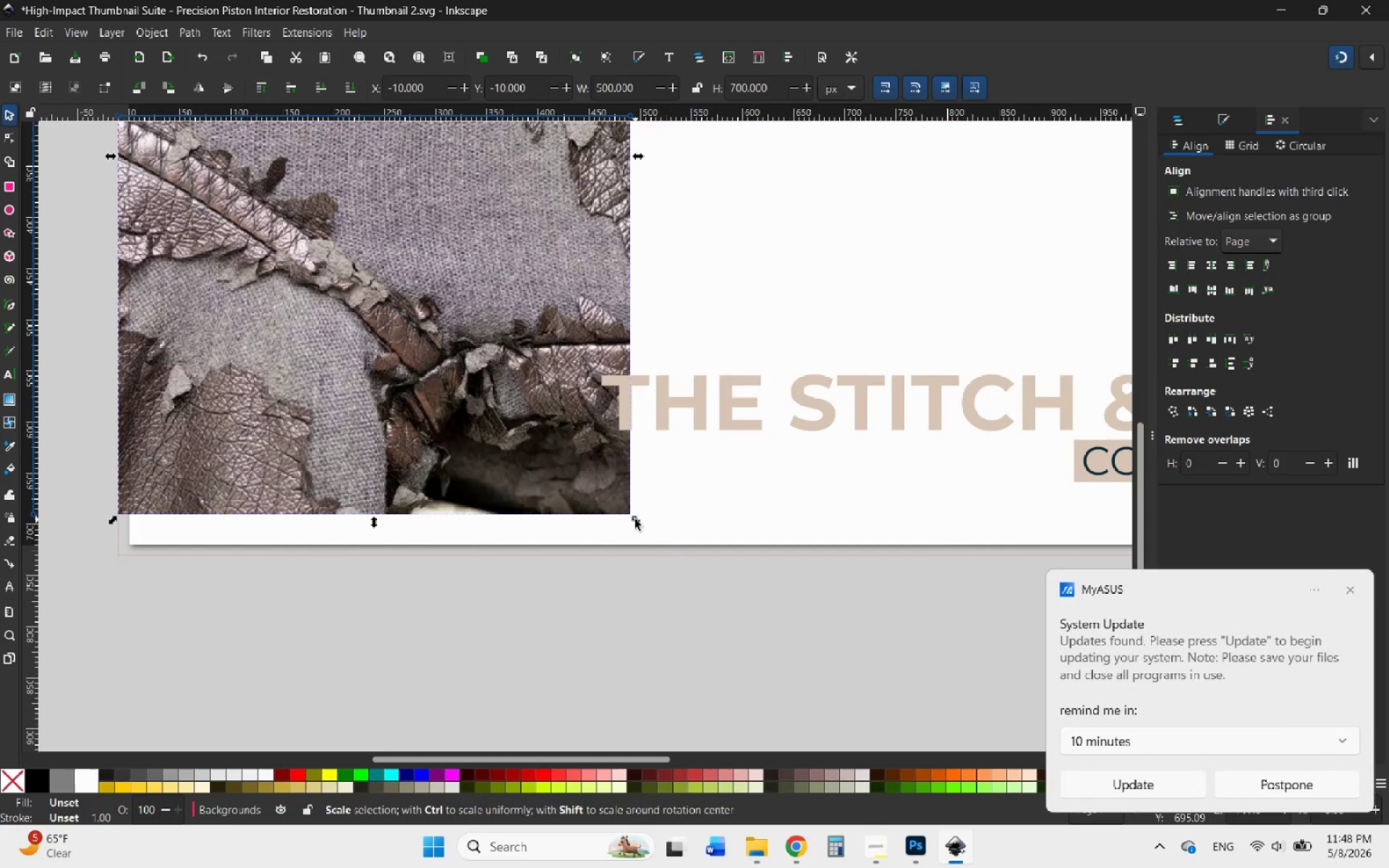 
left_click_drag(start_coordinate=[635, 519], to_coordinate=[682, 552])
 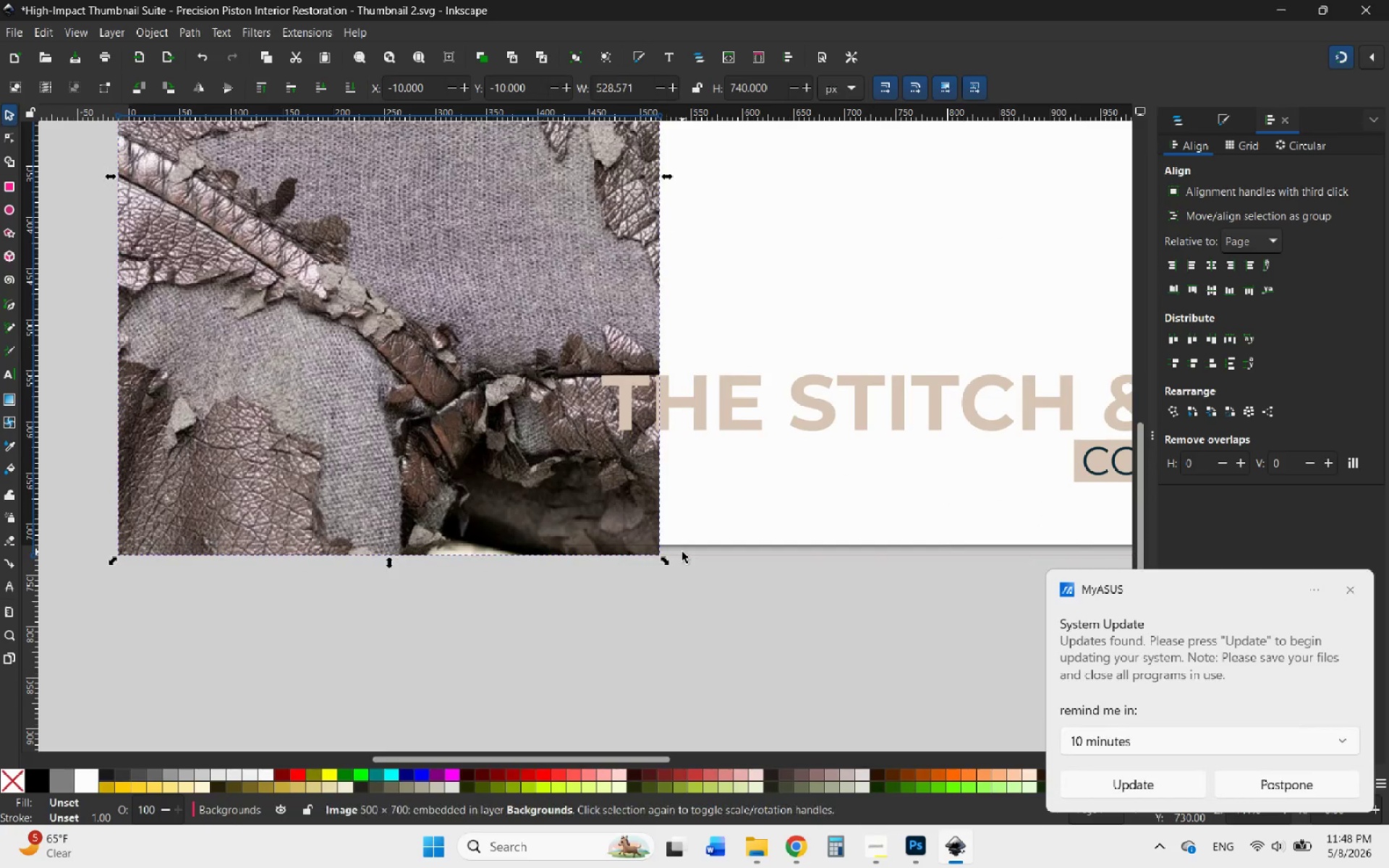 
hold_key(key=ControlLeft, duration=1.94)
 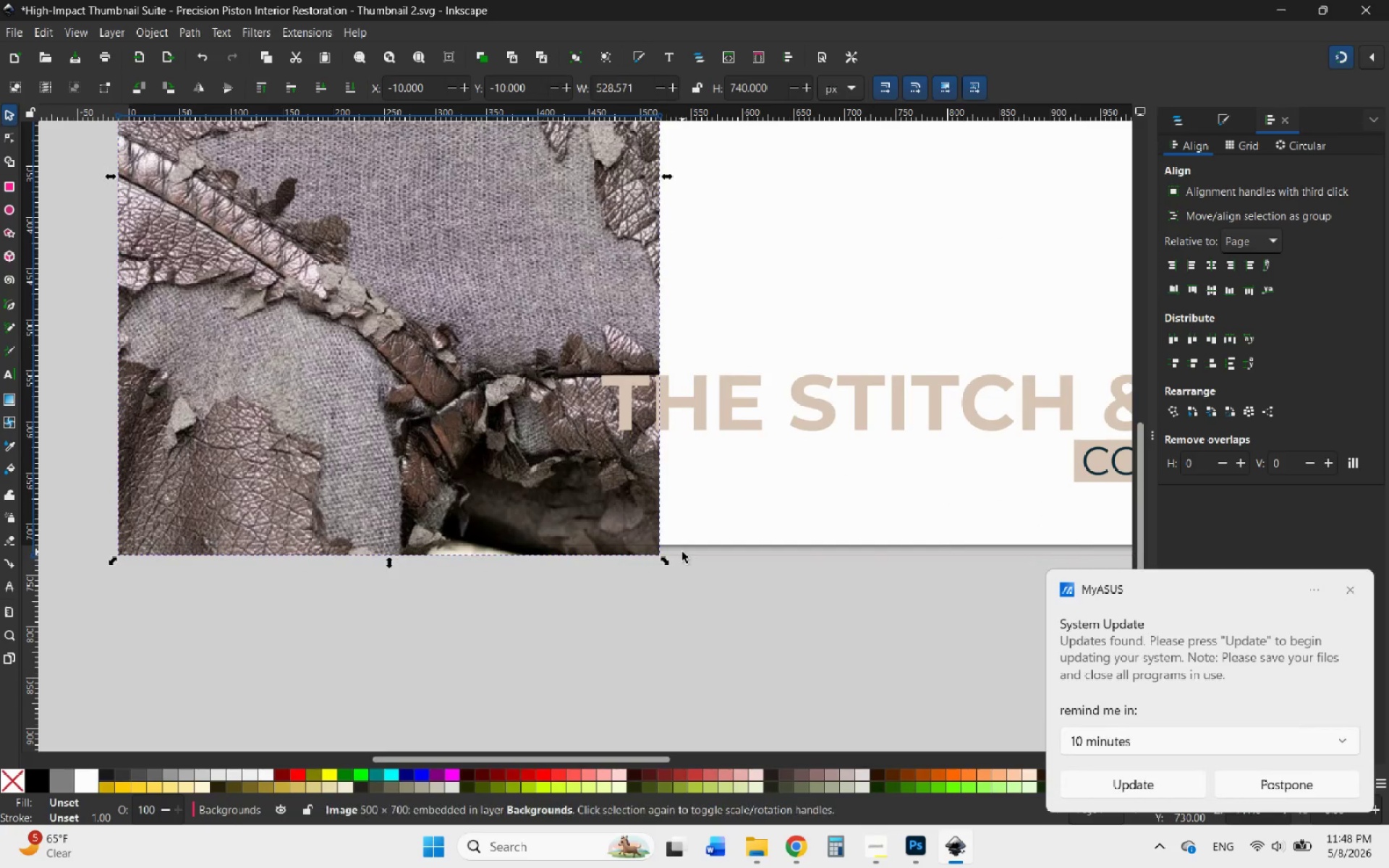 
hold_key(key=ControlLeft, duration=0.78)
scroll: coordinate [653, 637], scroll_direction: down, amount: 2.0
 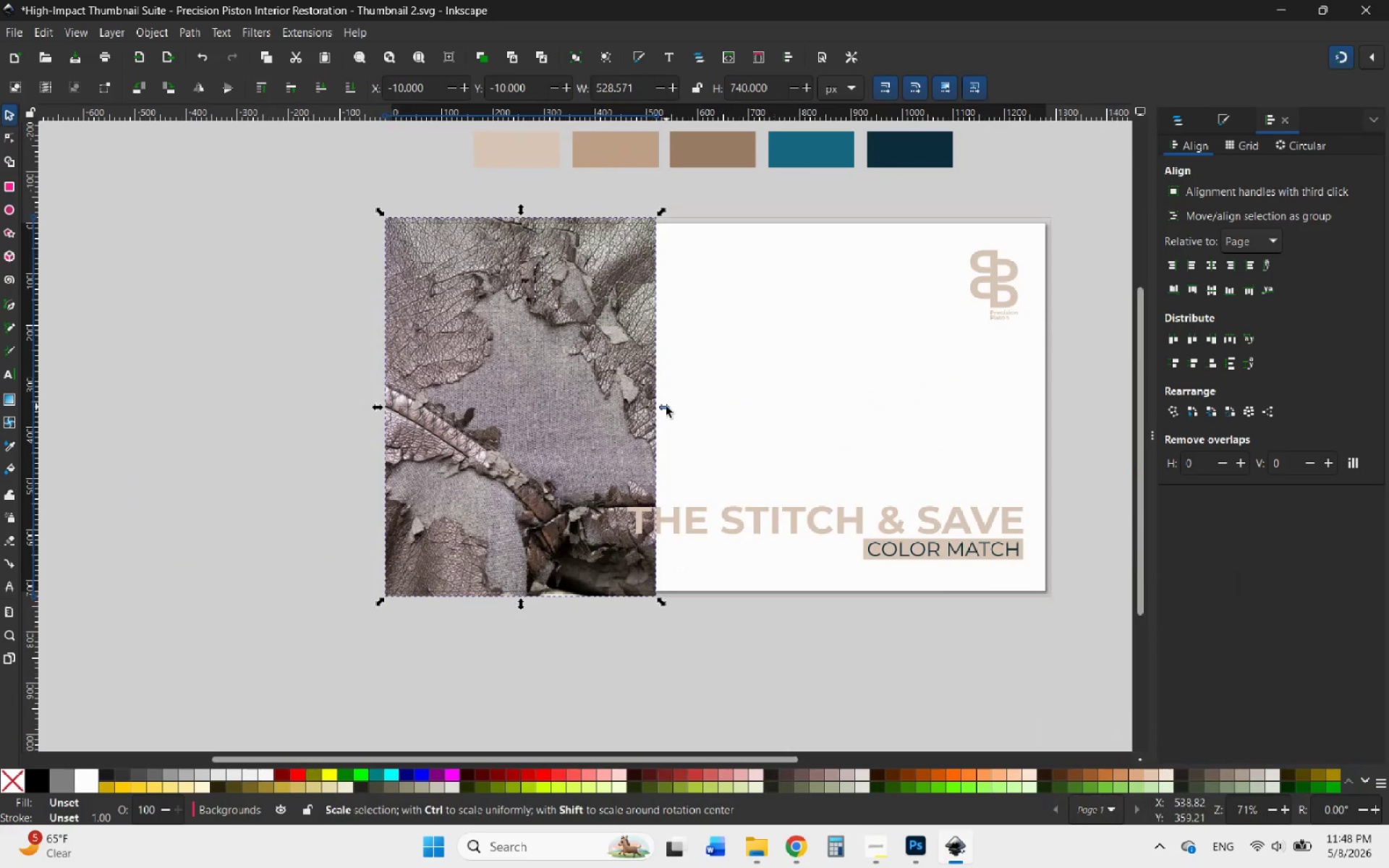 
hold_key(key=ControlLeft, duration=3.98)
left_click_drag(start_coordinate=[666, 407], to_coordinate=[739, 414])
 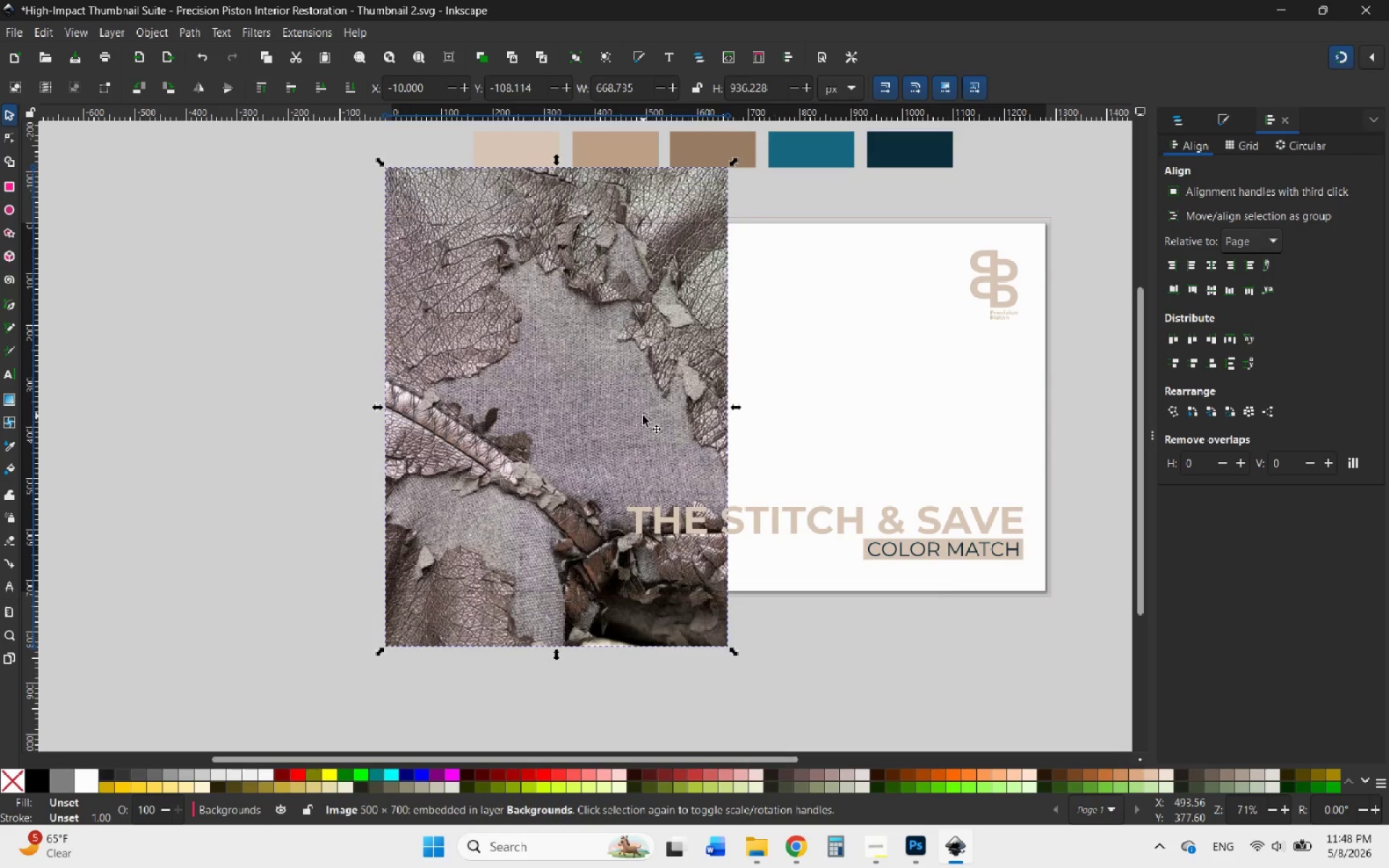 
right_click([643, 416])
 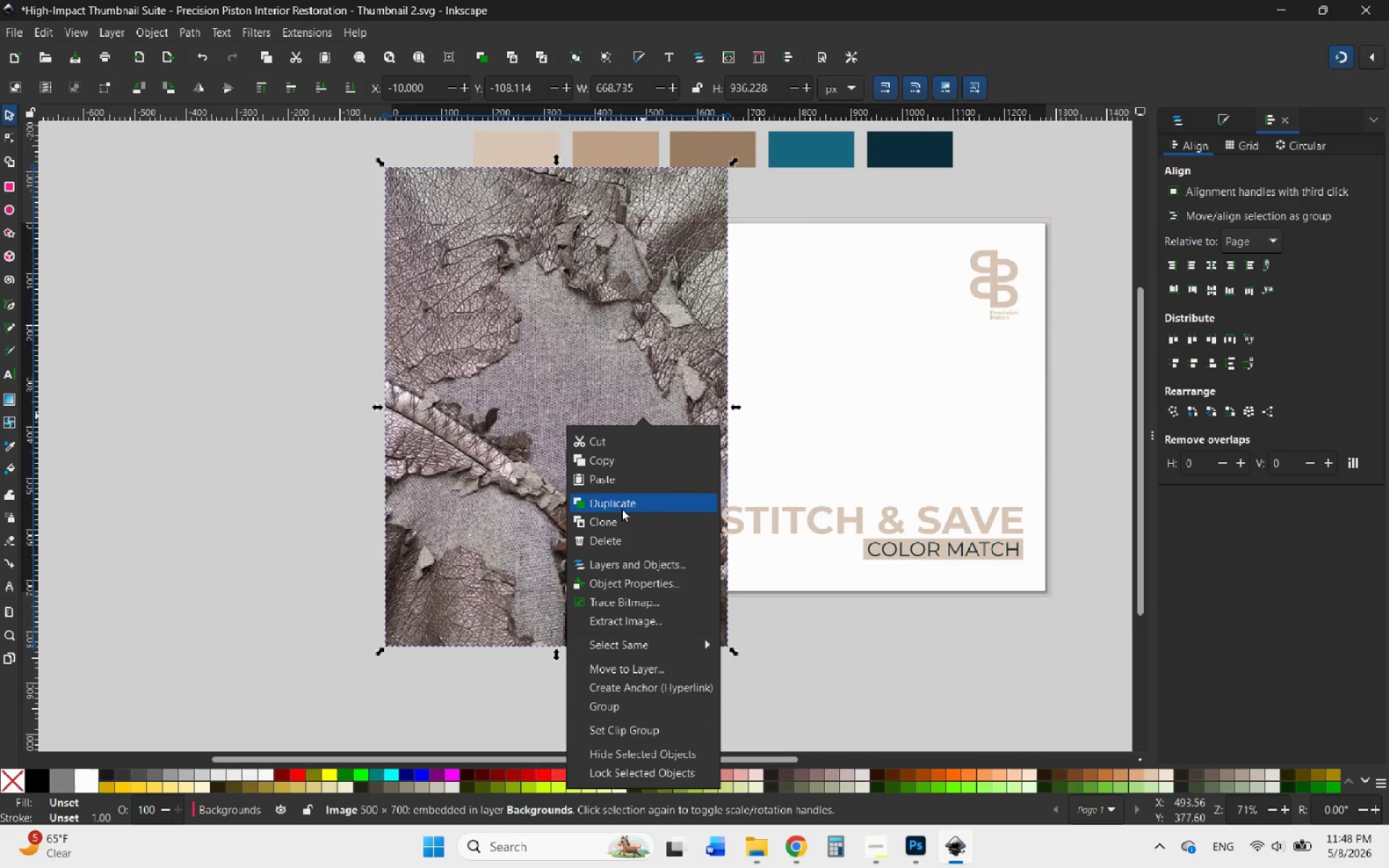 
left_click([627, 506])
 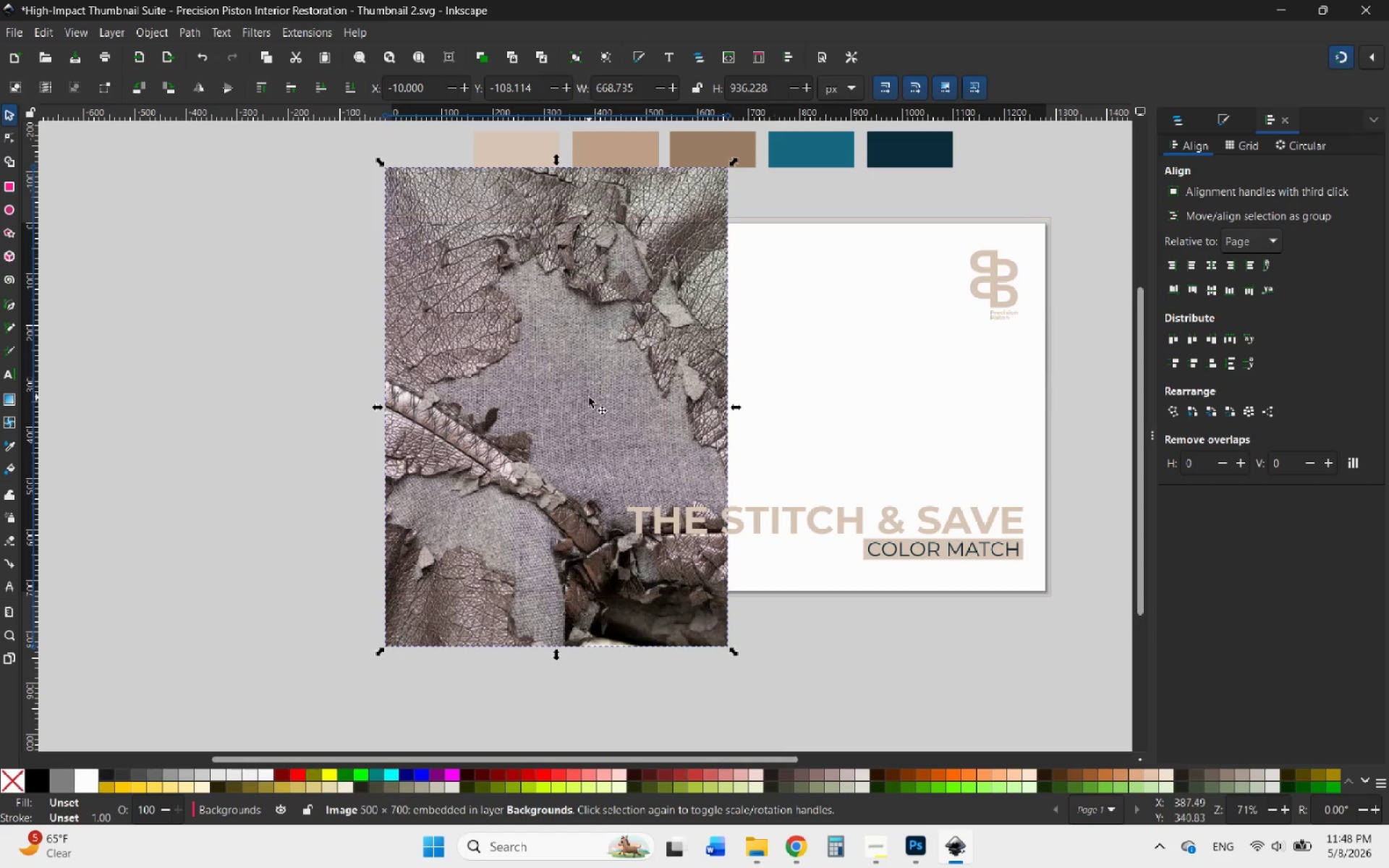 
left_click_drag(start_coordinate=[589, 397], to_coordinate=[926, 433])
 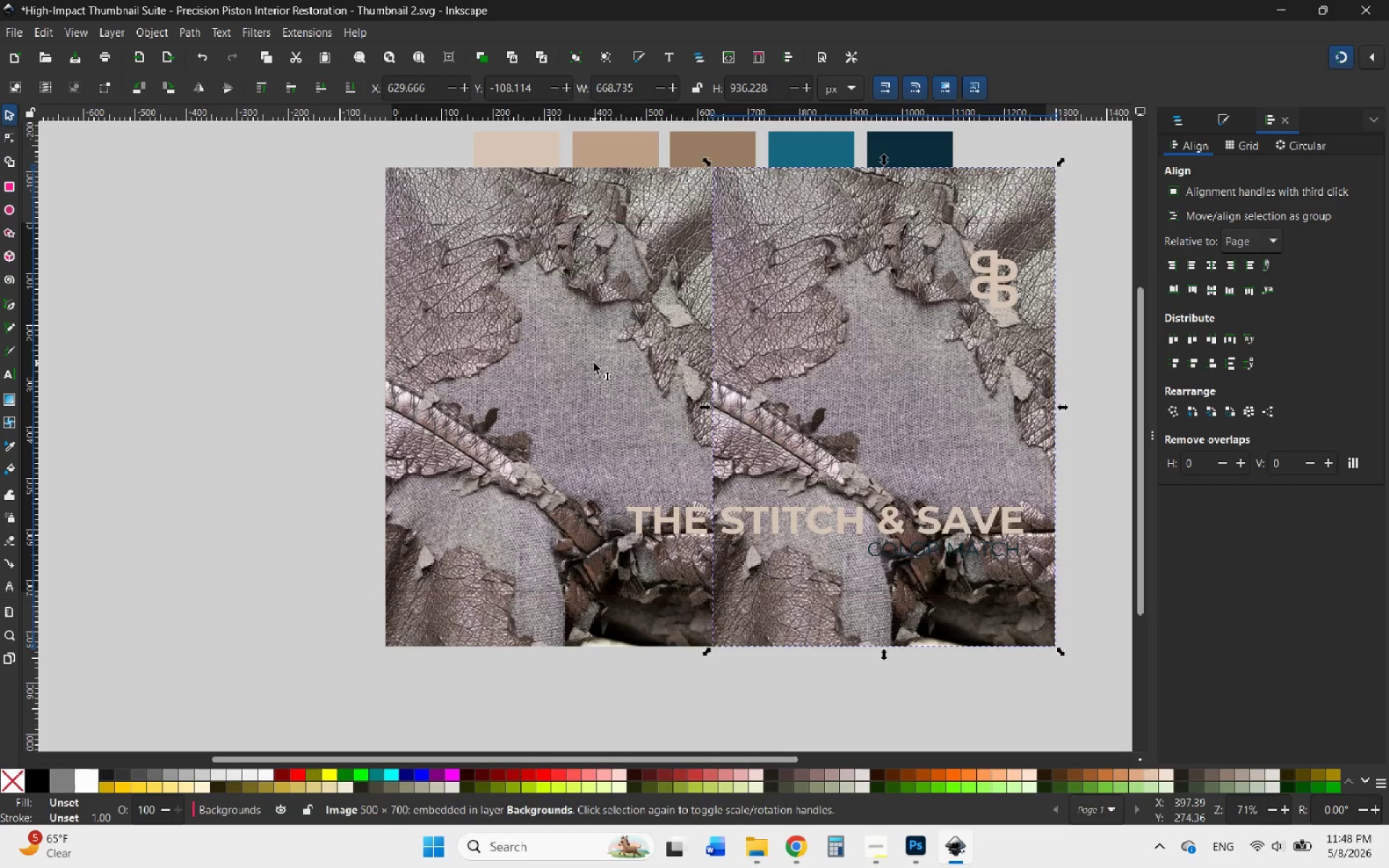 
hold_key(key=ControlLeft, duration=2.2)
 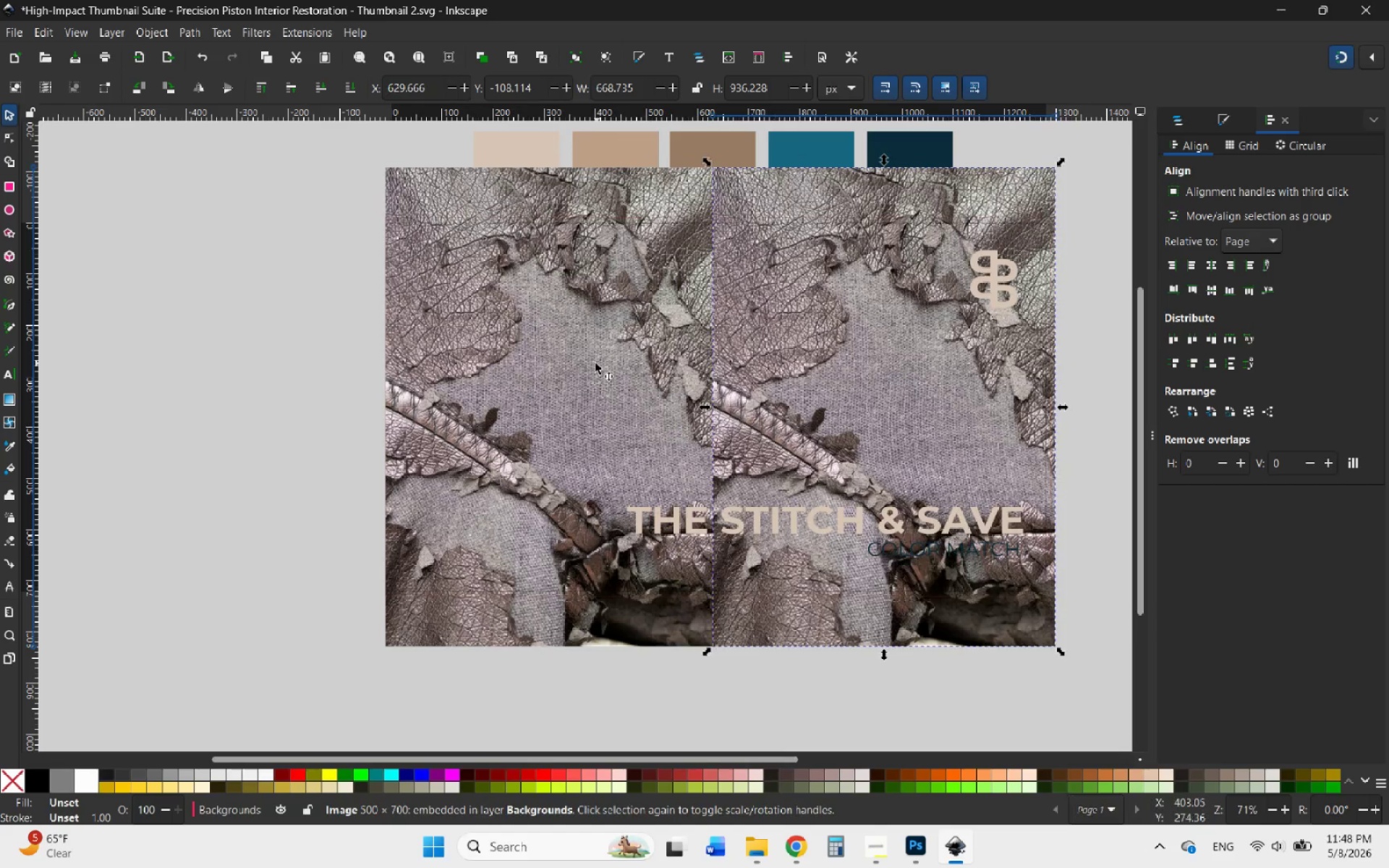 
left_click([594, 363])
 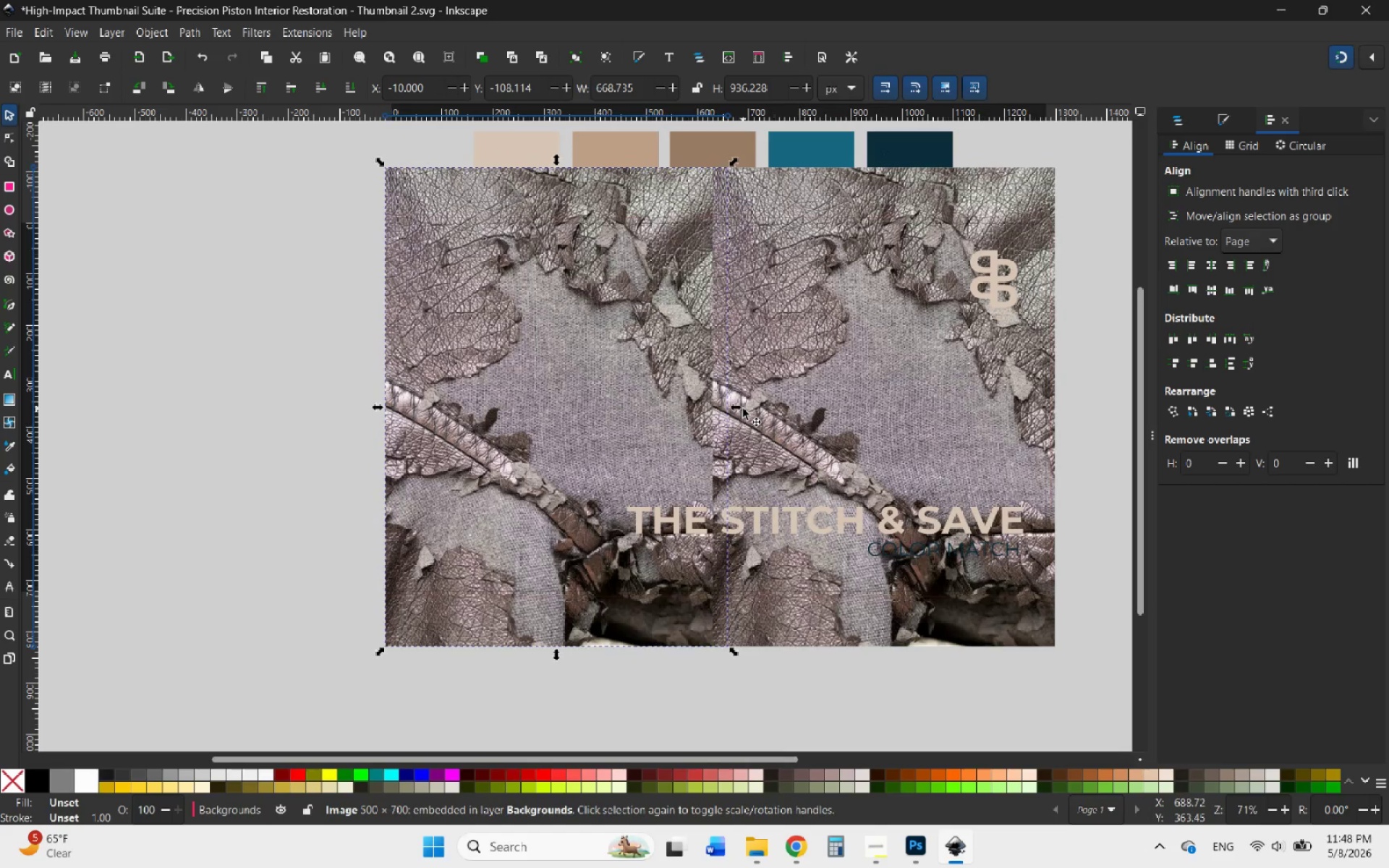 
hold_key(key=ControlLeft, duration=2.33)
left_click_drag(start_coordinate=[739, 407], to_coordinate=[731, 407])
 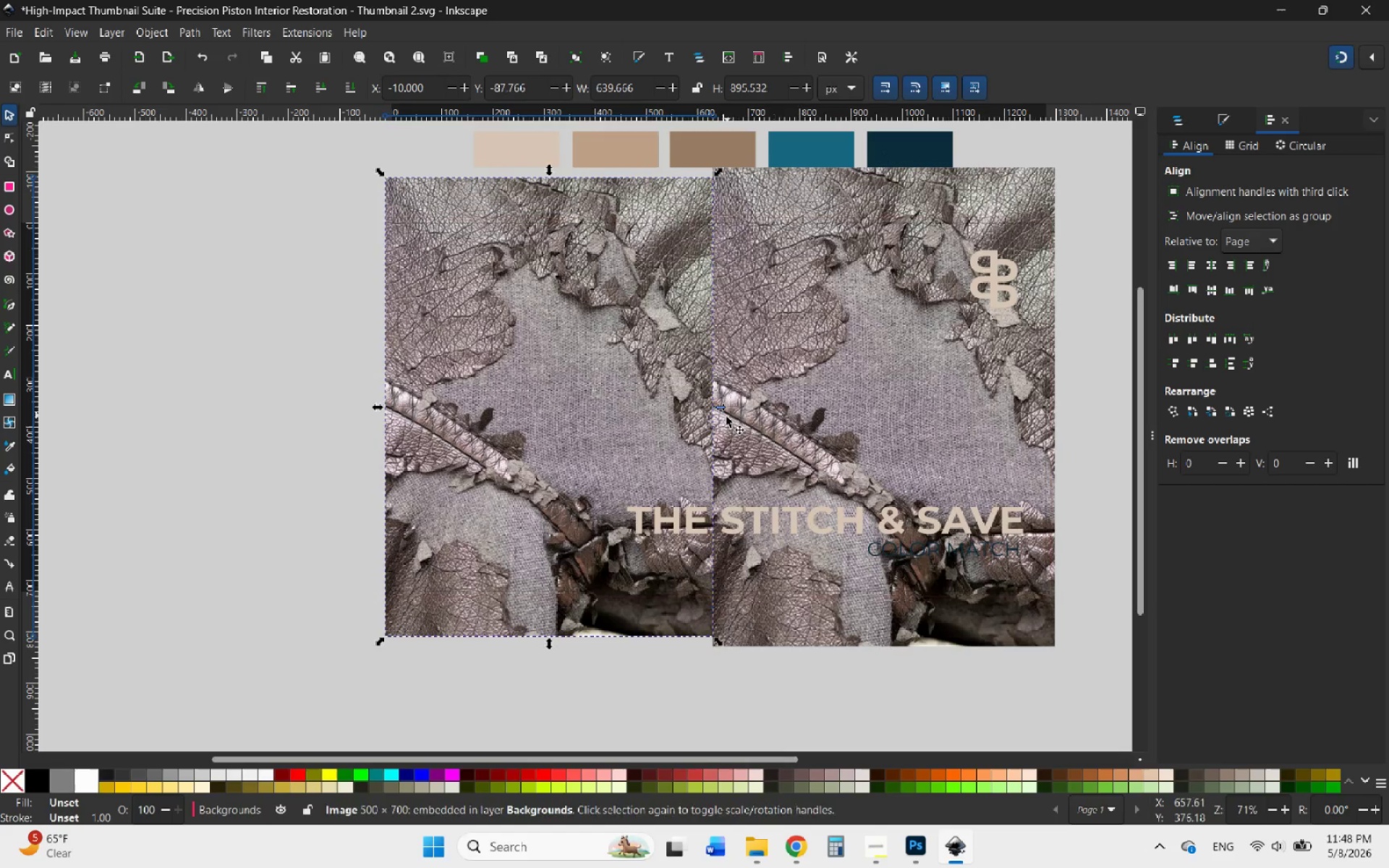 
hold_key(key=ControlLeft, duration=1.12)
scroll: coordinate [726, 433], scroll_direction: down, amount: 1.0
 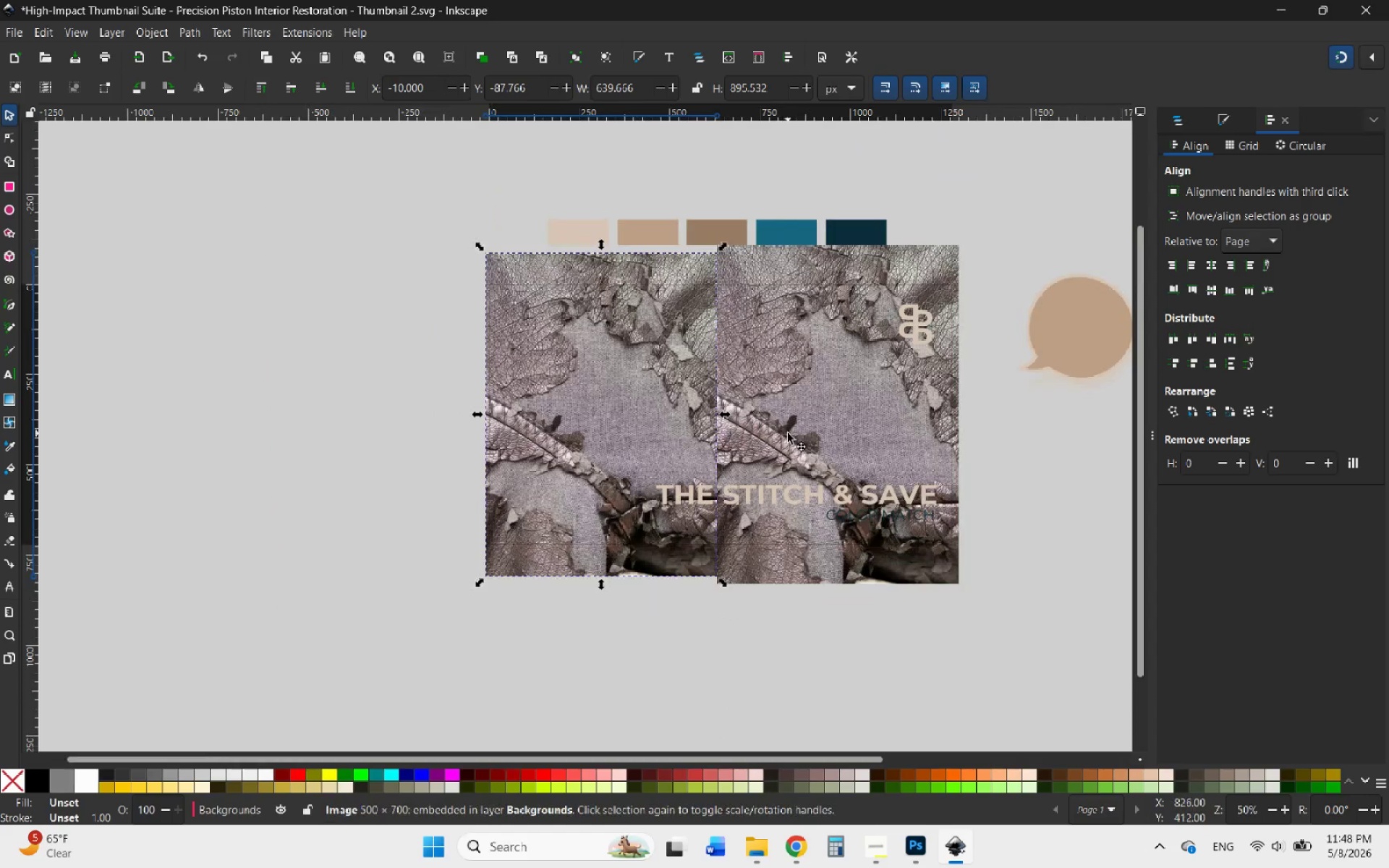 
left_click([788, 433])
 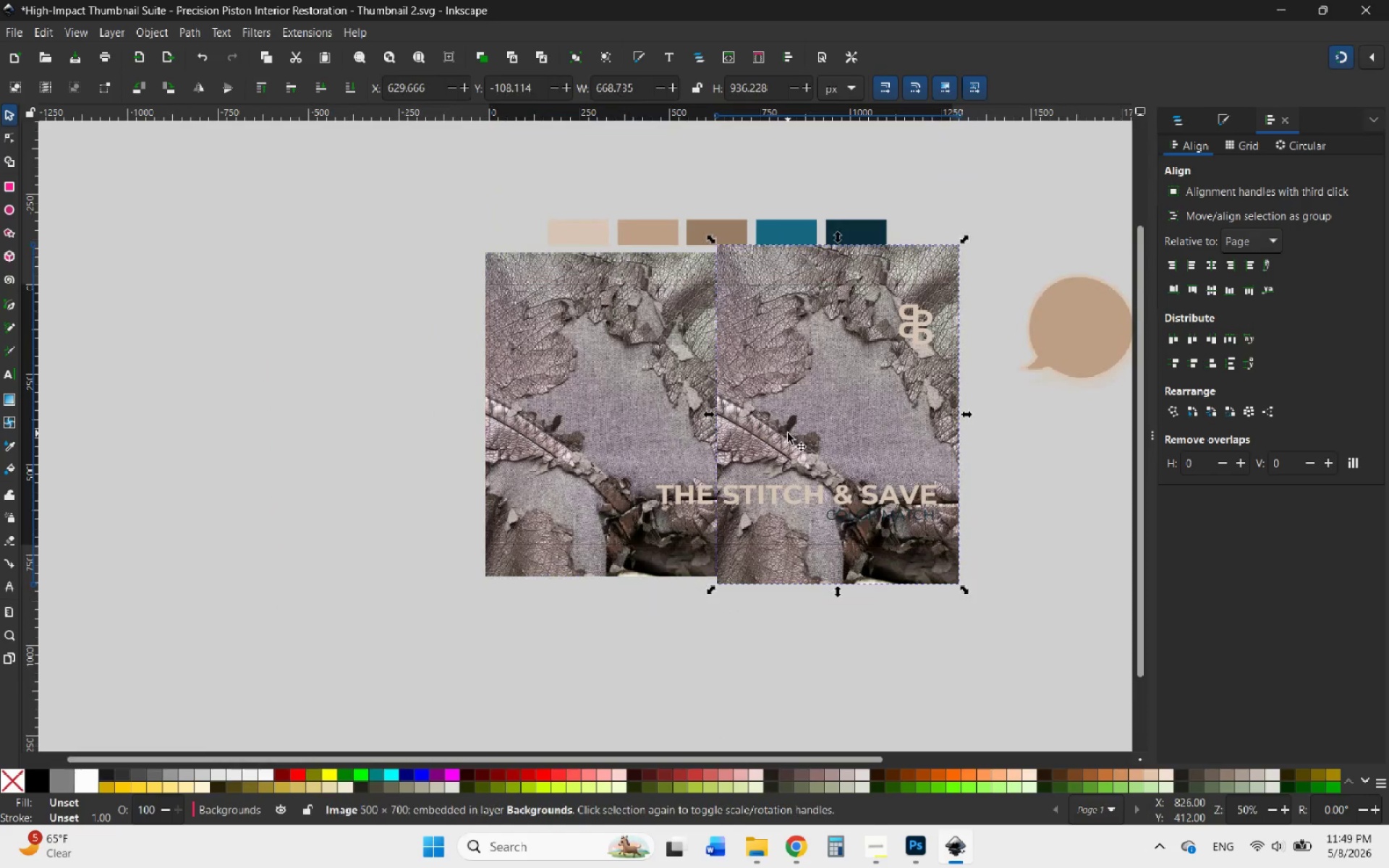 
key(Delete)
 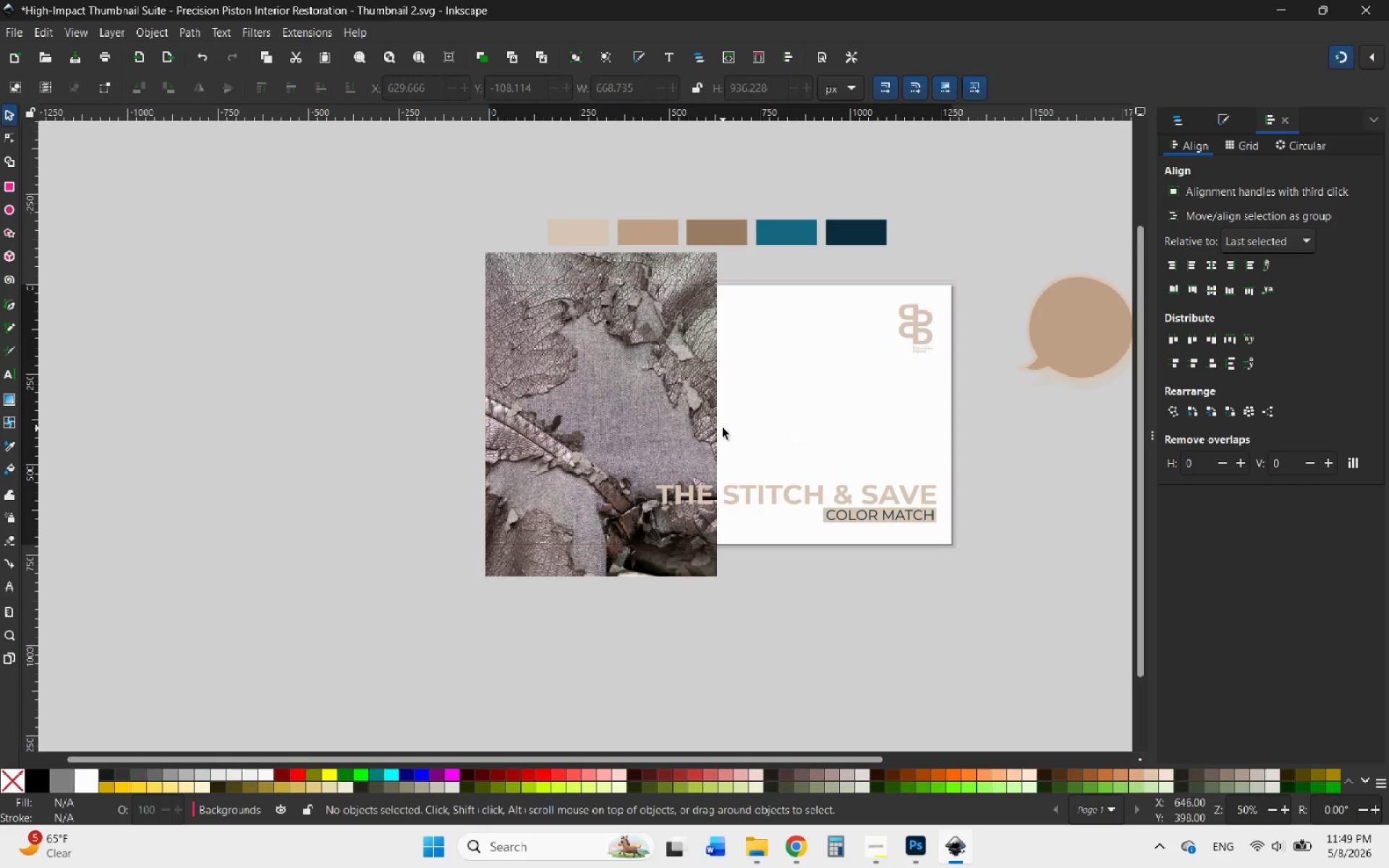 
left_click([723, 428])
 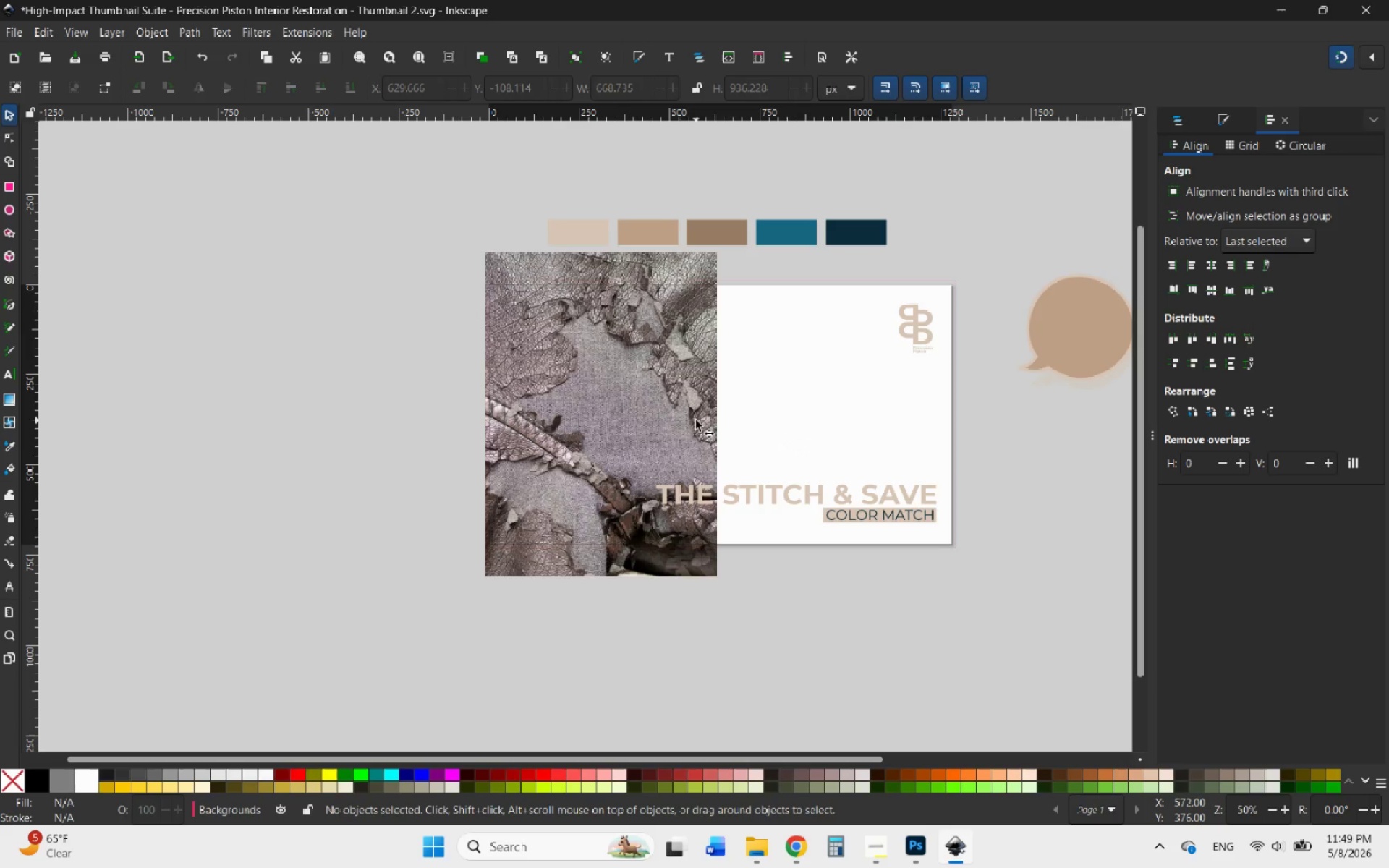 
left_click([696, 420])
 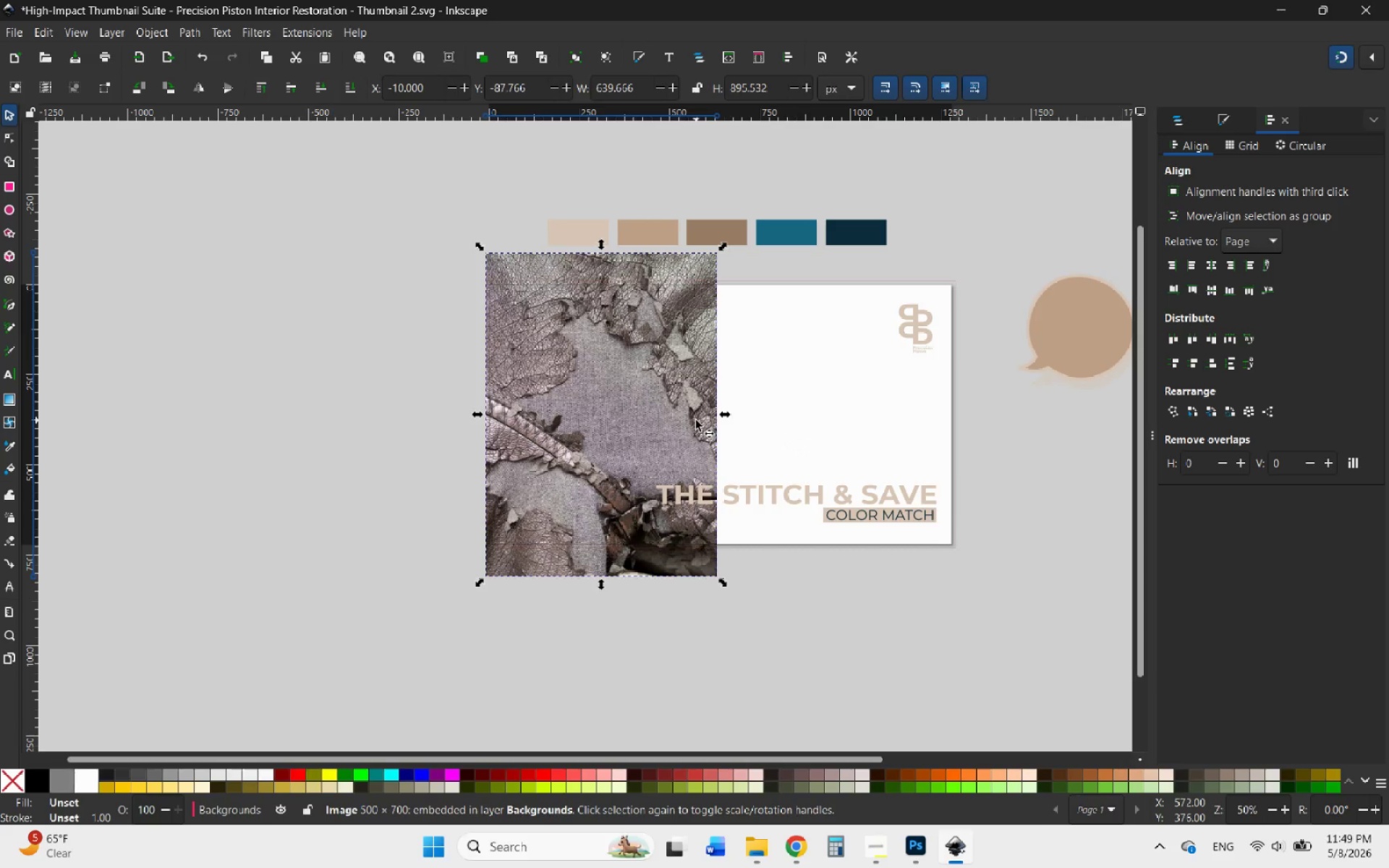 
right_click([696, 420])
 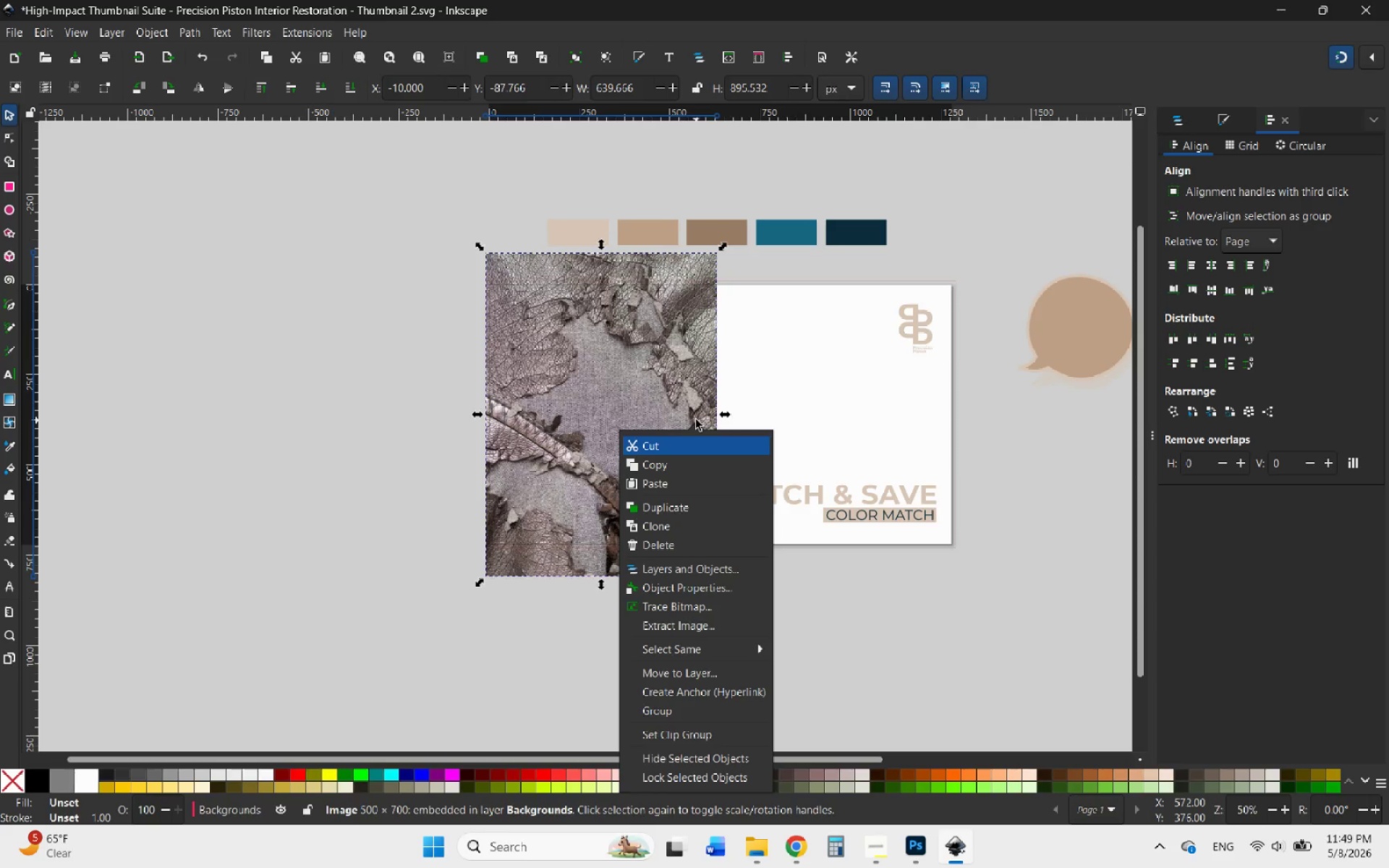 
wait(14.84)
 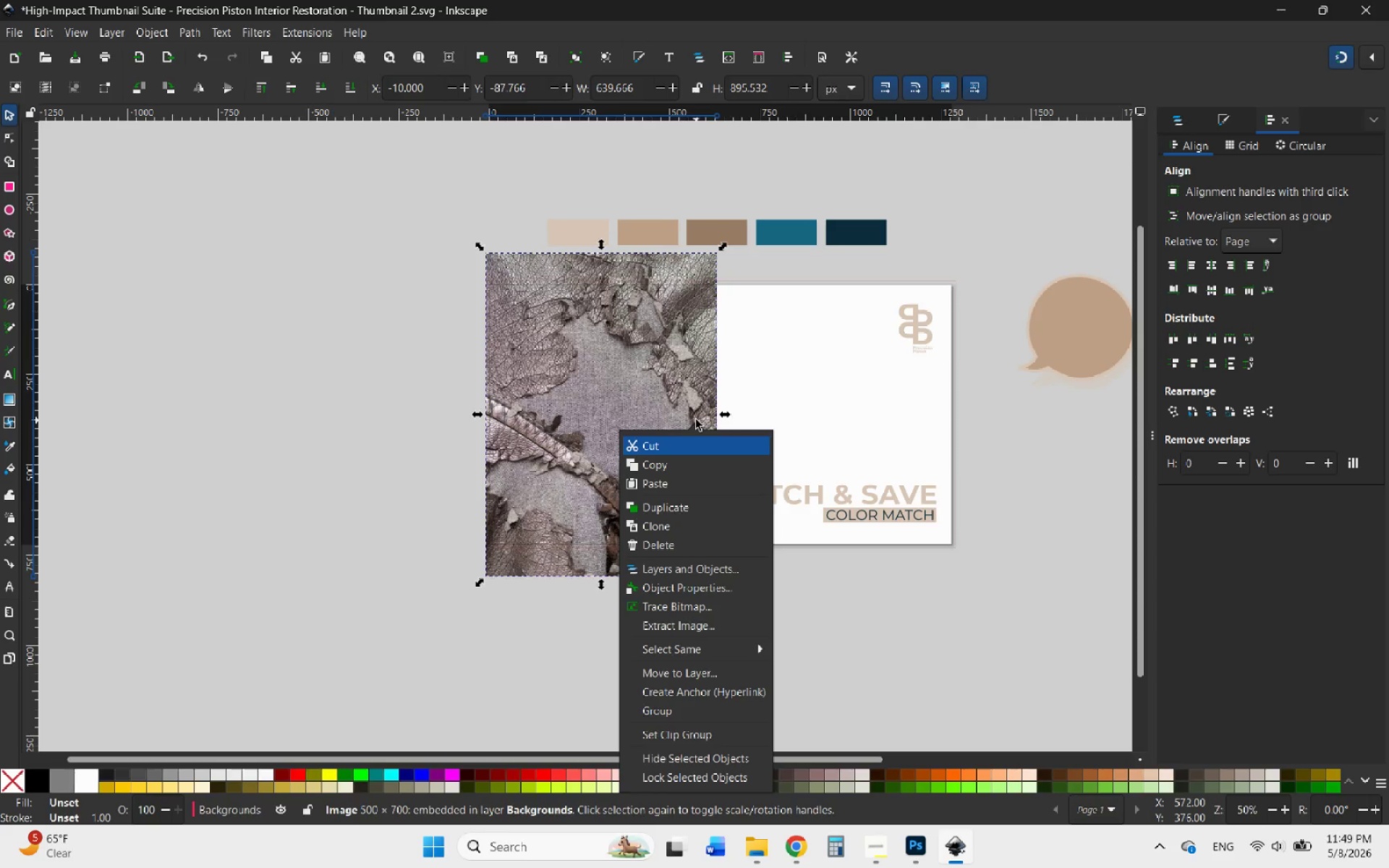 
left_click([679, 503])
 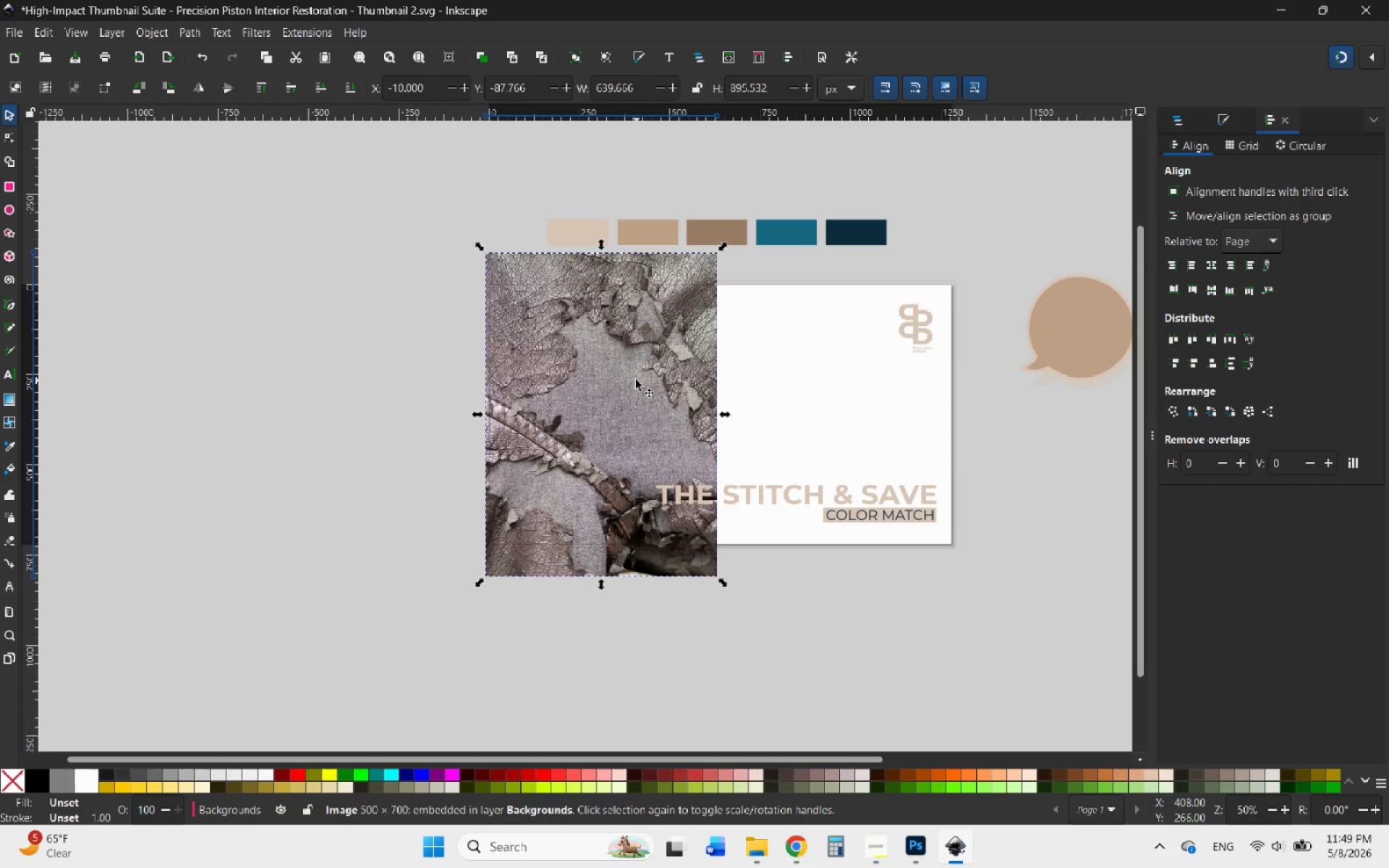 
left_click_drag(start_coordinate=[635, 380], to_coordinate=[867, 412])
 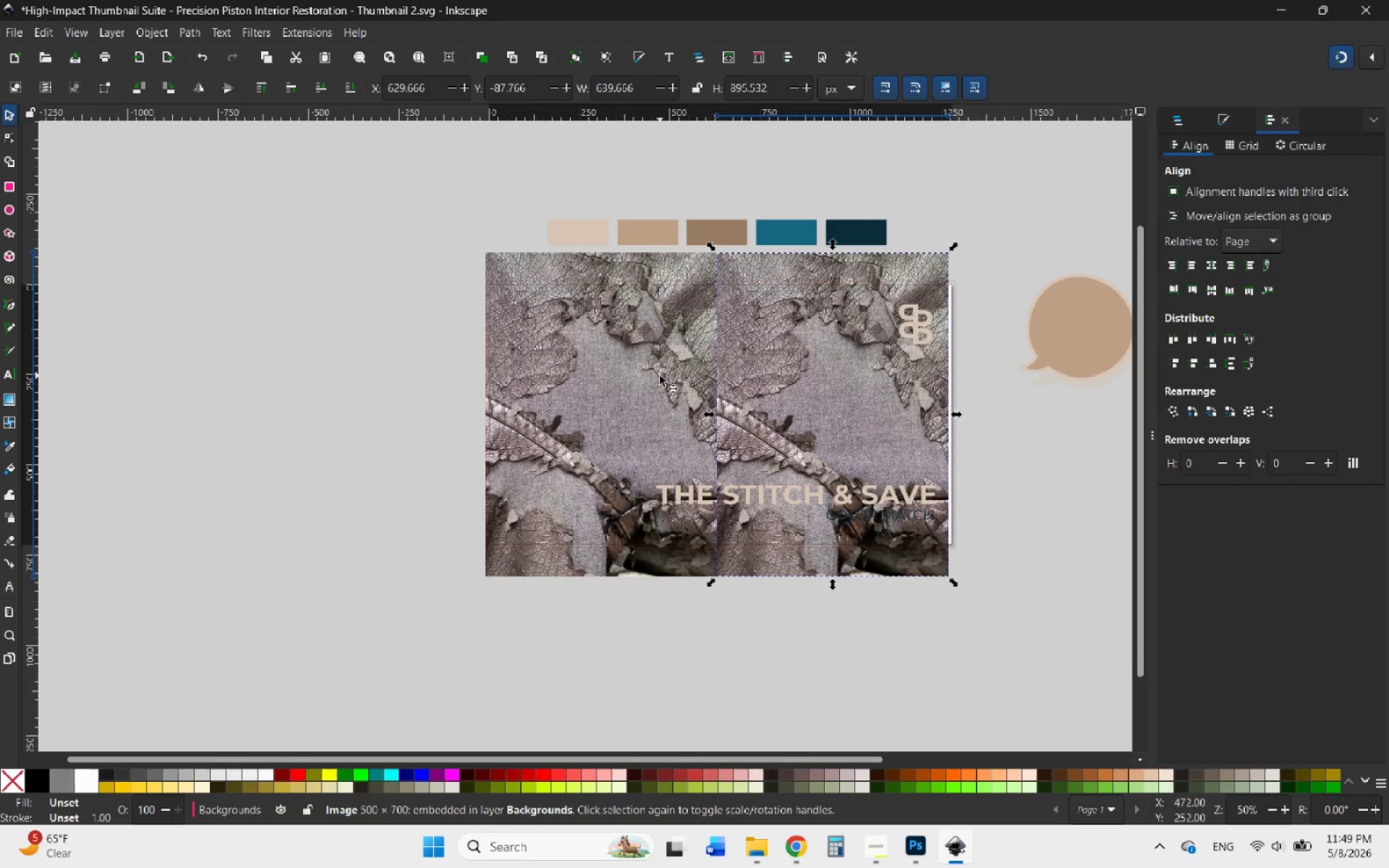 
hold_key(key=ControlLeft, duration=1.94)
 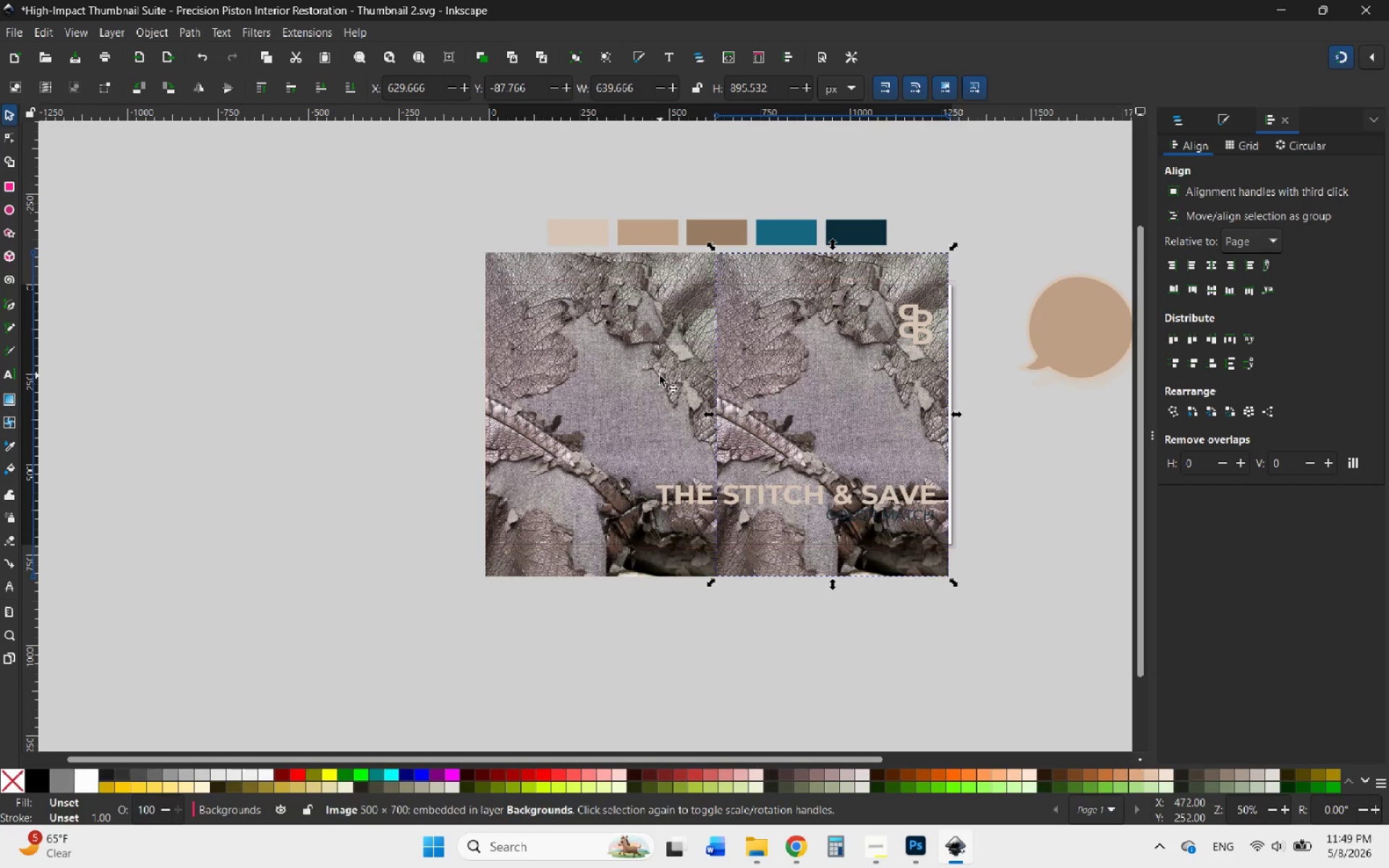 
hold_key(key=ControlLeft, duration=0.44)
 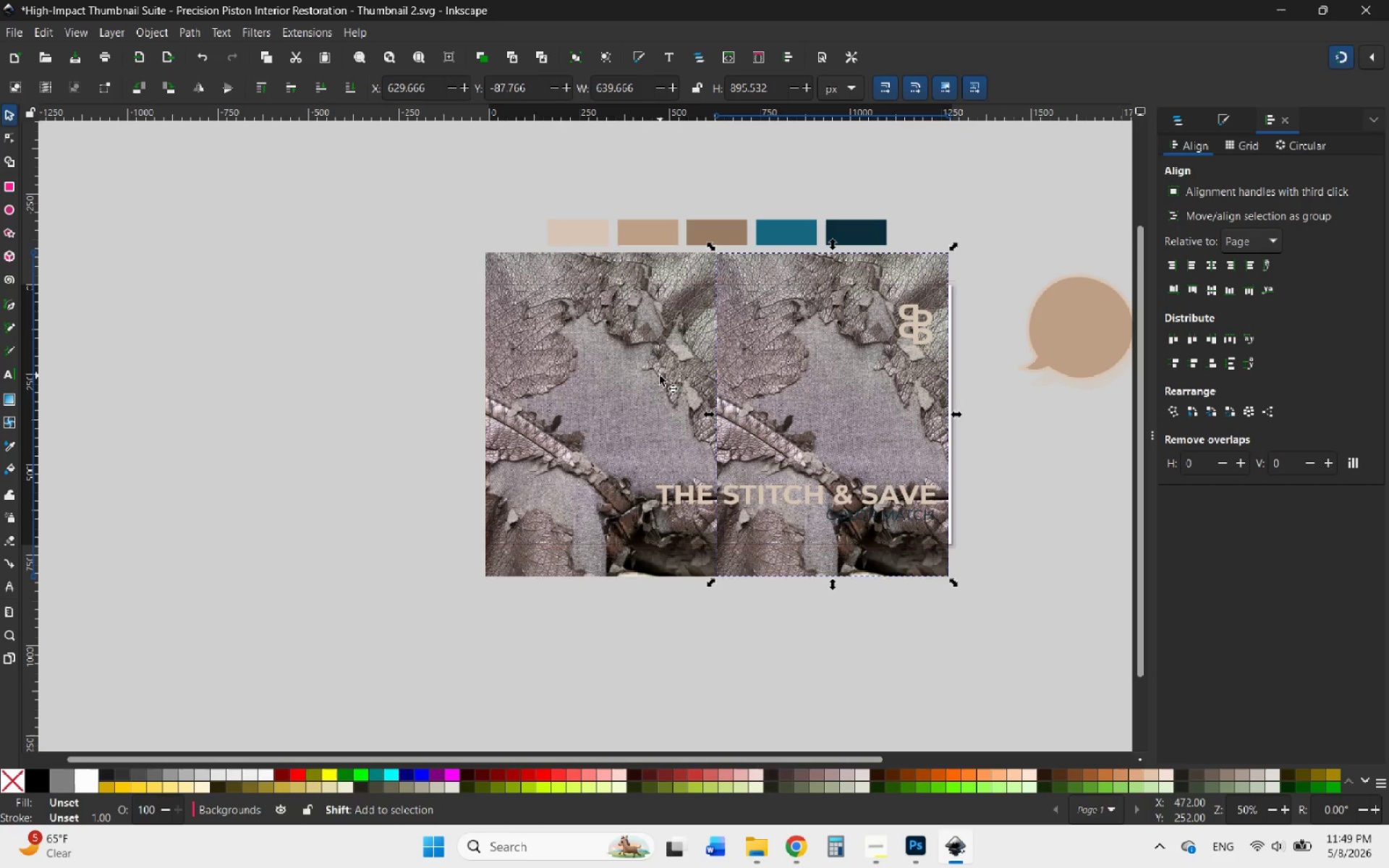 
hold_key(key=ShiftLeft, duration=0.44)
left_click([660, 375])
 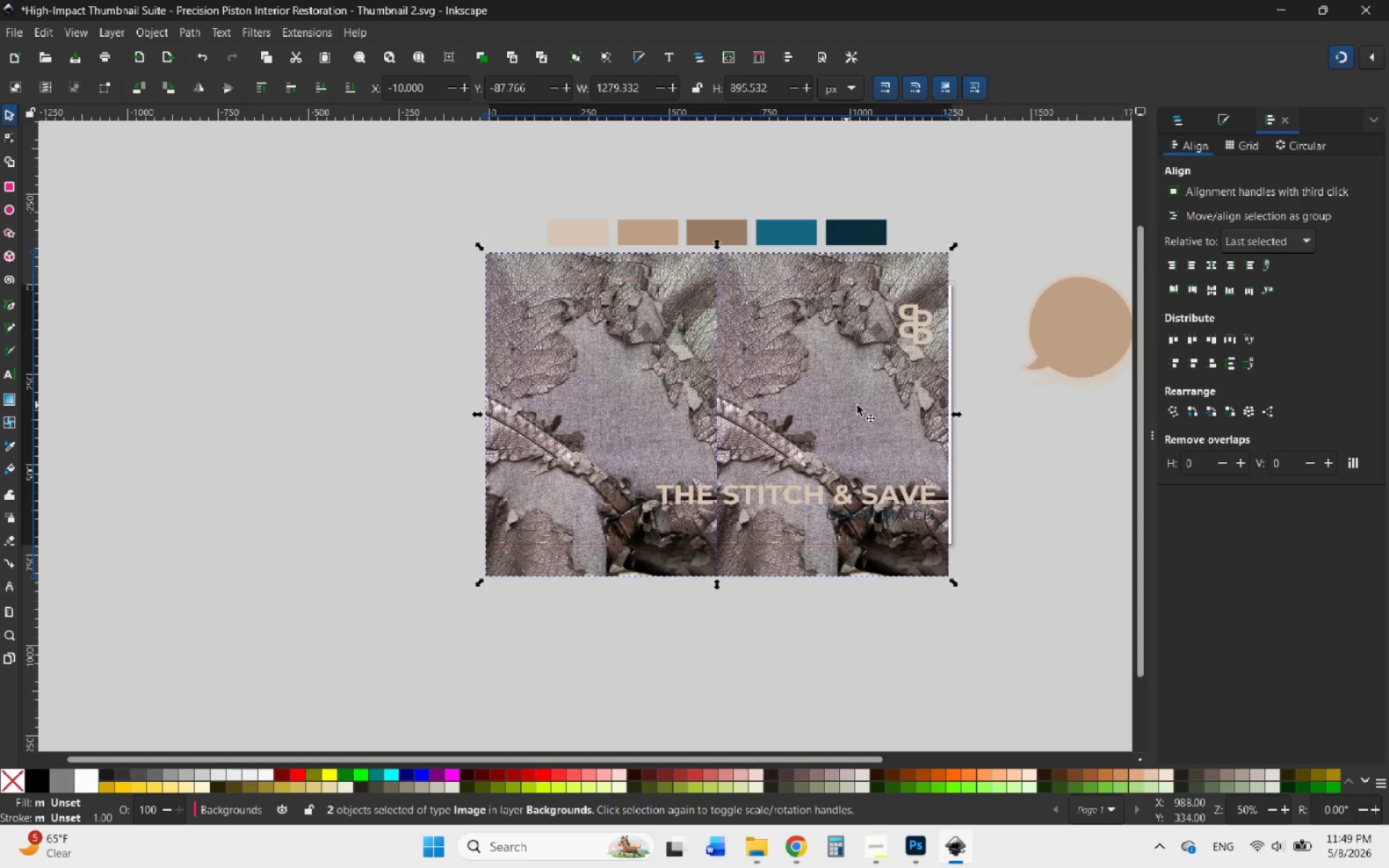 
hold_key(key=ControlLeft, duration=0.69)
scroll: coordinate [977, 407], scroll_direction: up, amount: 3.0
 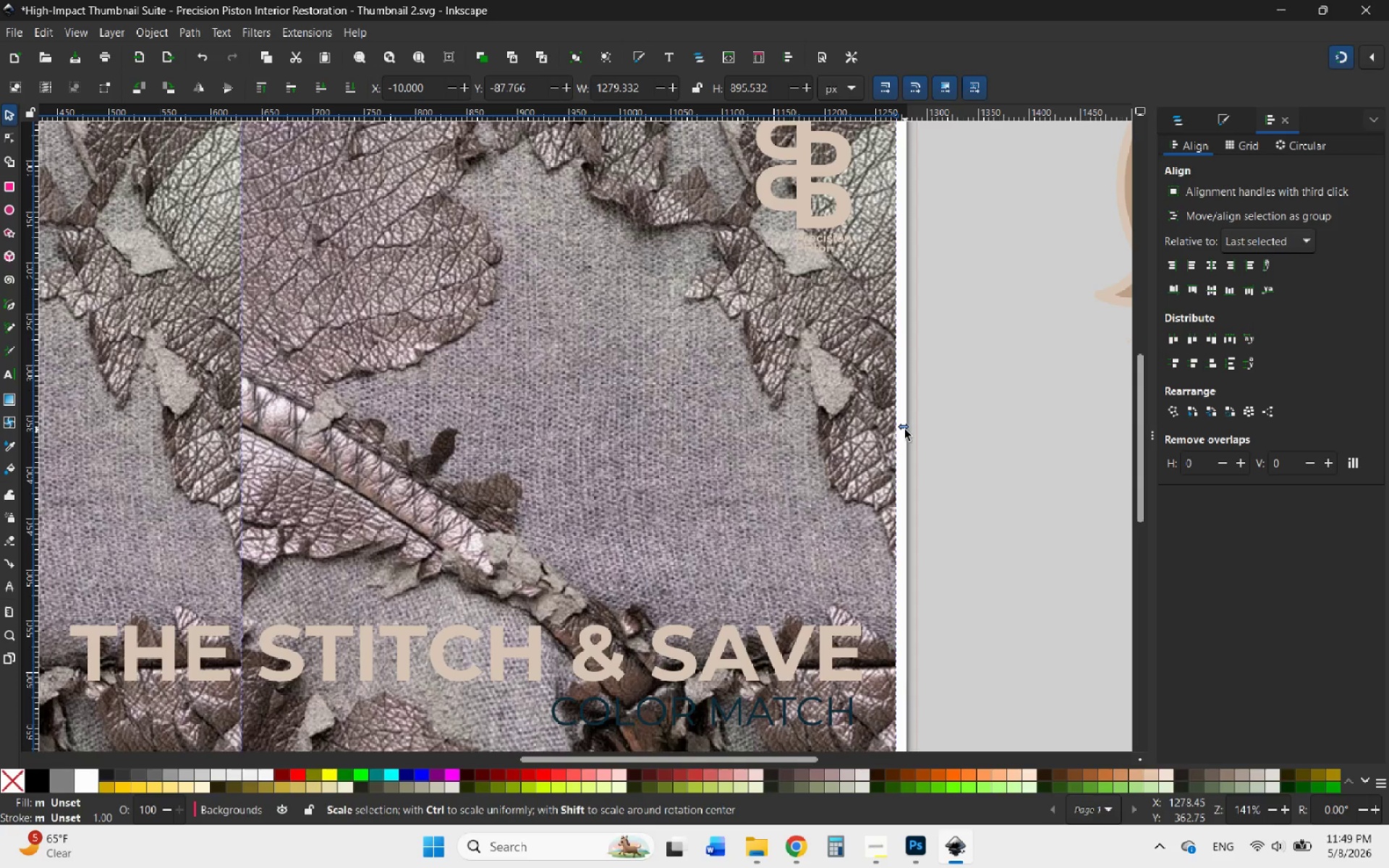 
left_click_drag(start_coordinate=[905, 430], to_coordinate=[927, 429])
 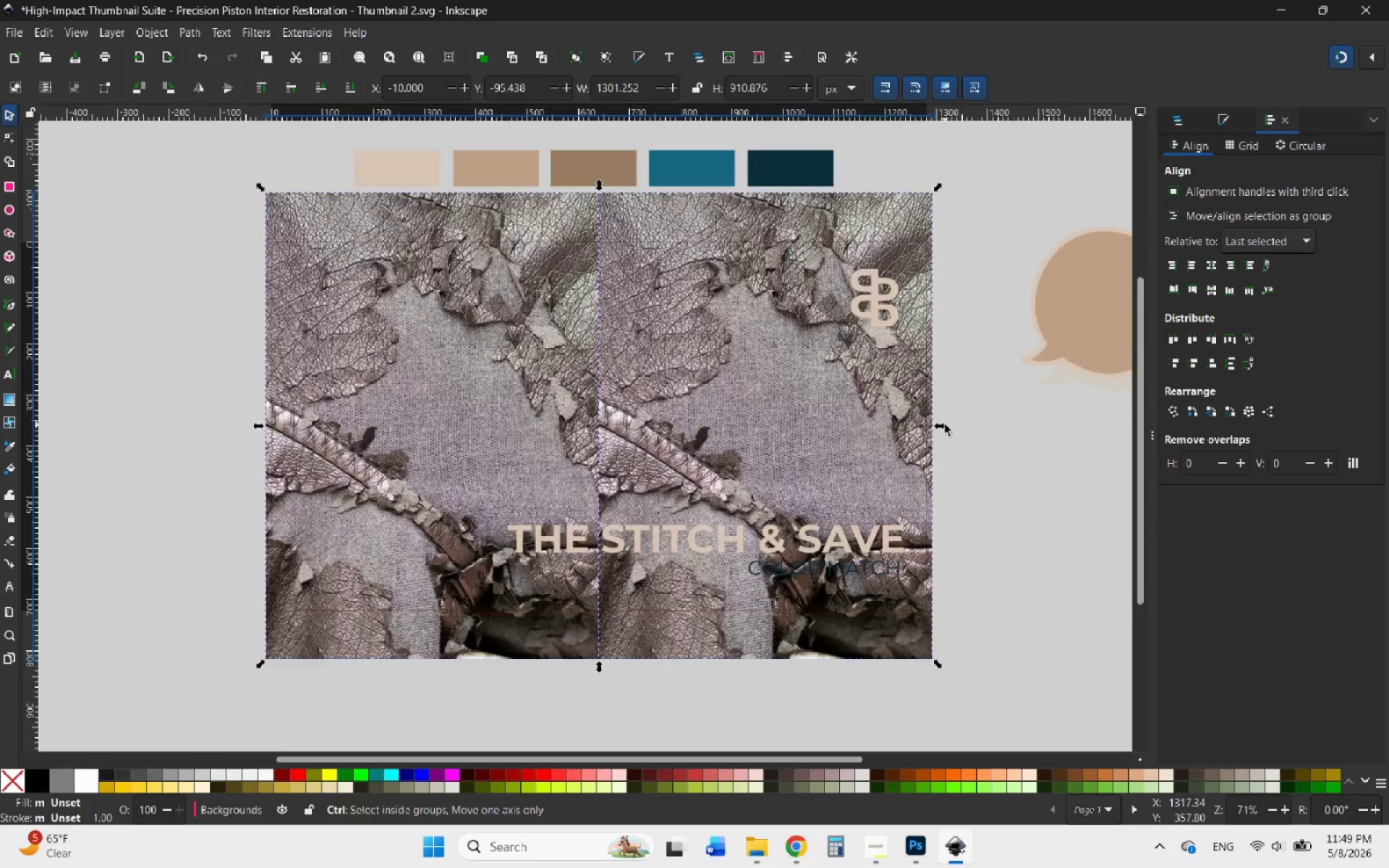 
hold_key(key=ControlLeft, duration=2.67)
 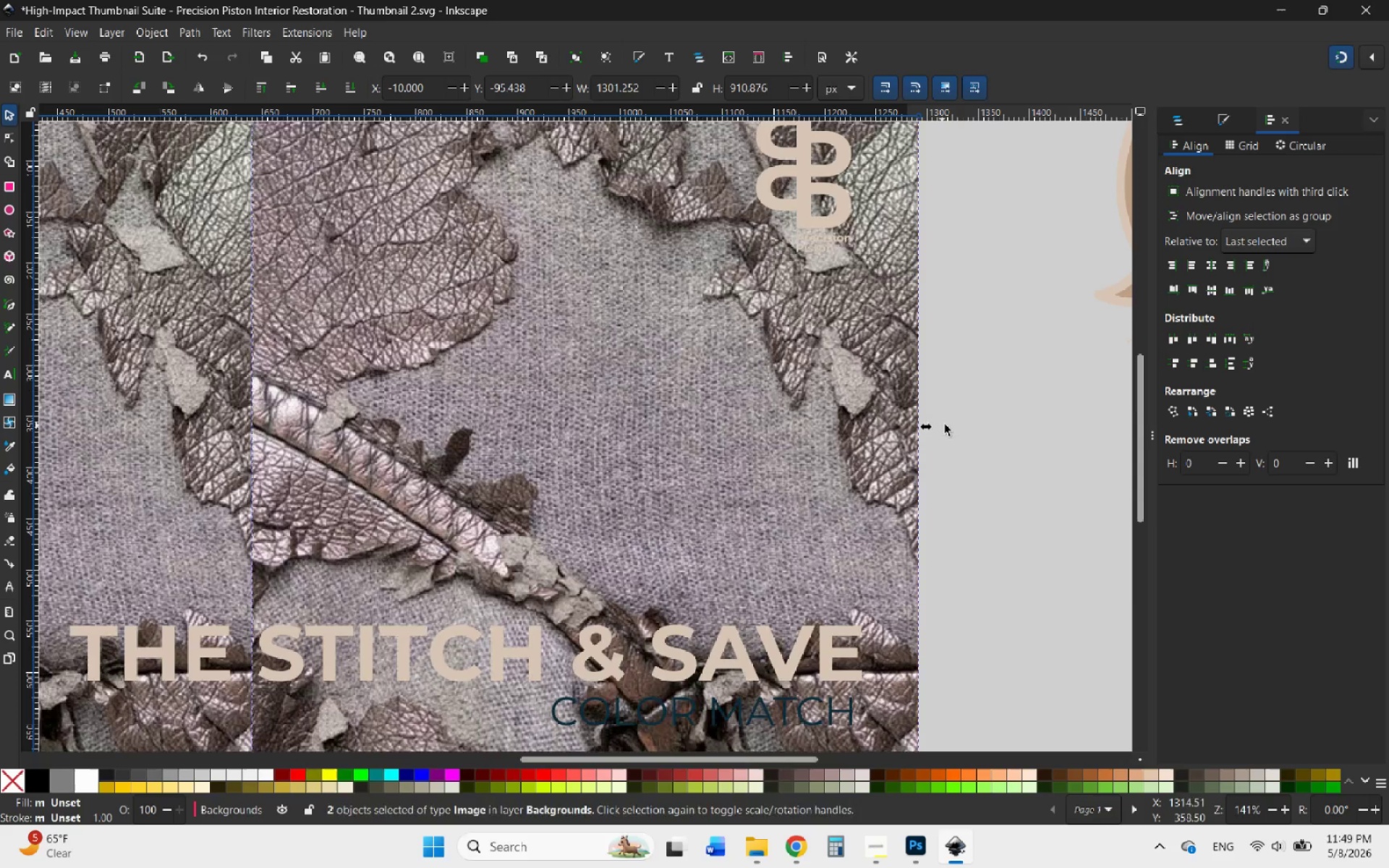 
hold_key(key=ControlLeft, duration=0.83)
scroll: coordinate [945, 425], scroll_direction: down, amount: 6.0
 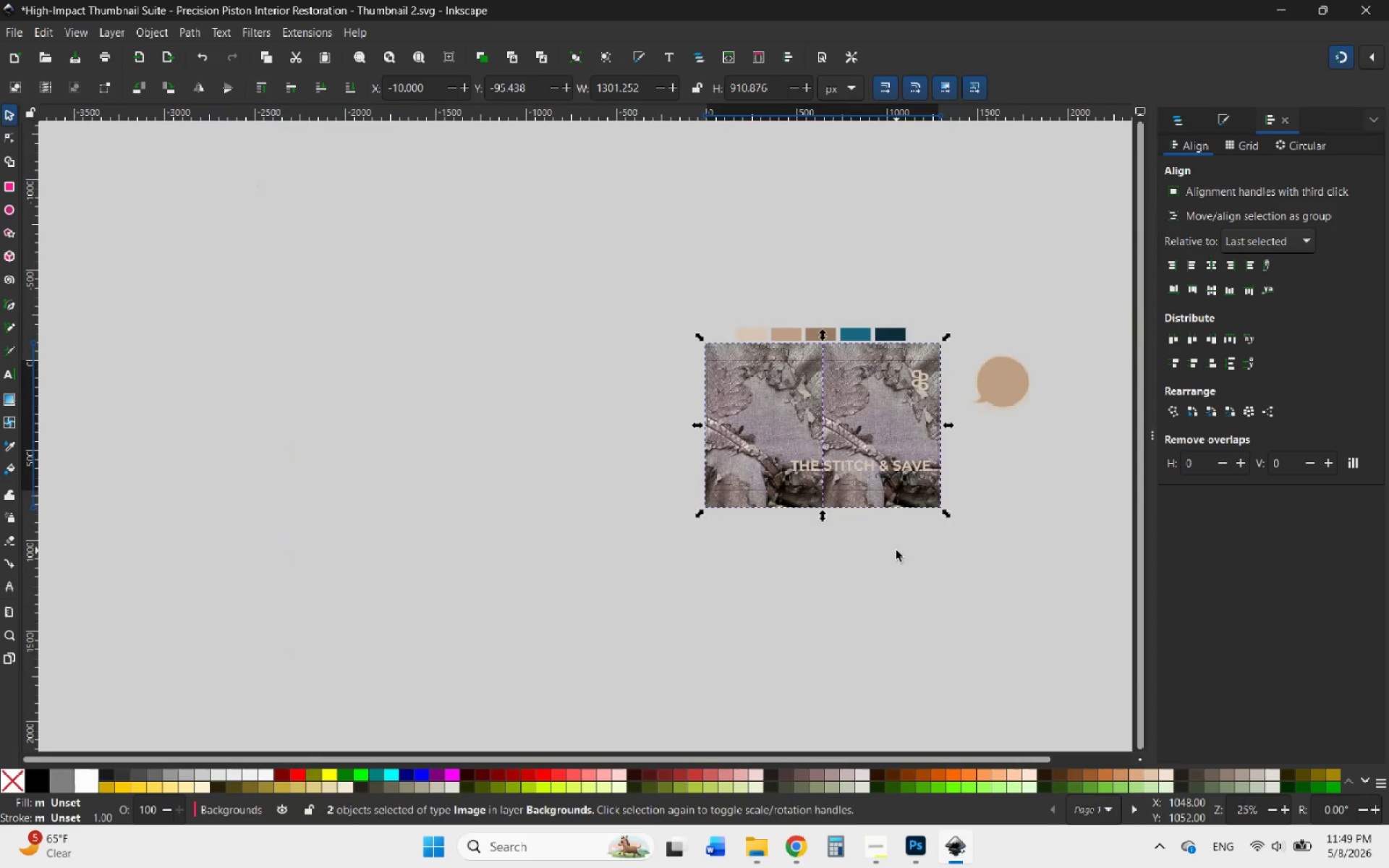 
wait(22.9)
 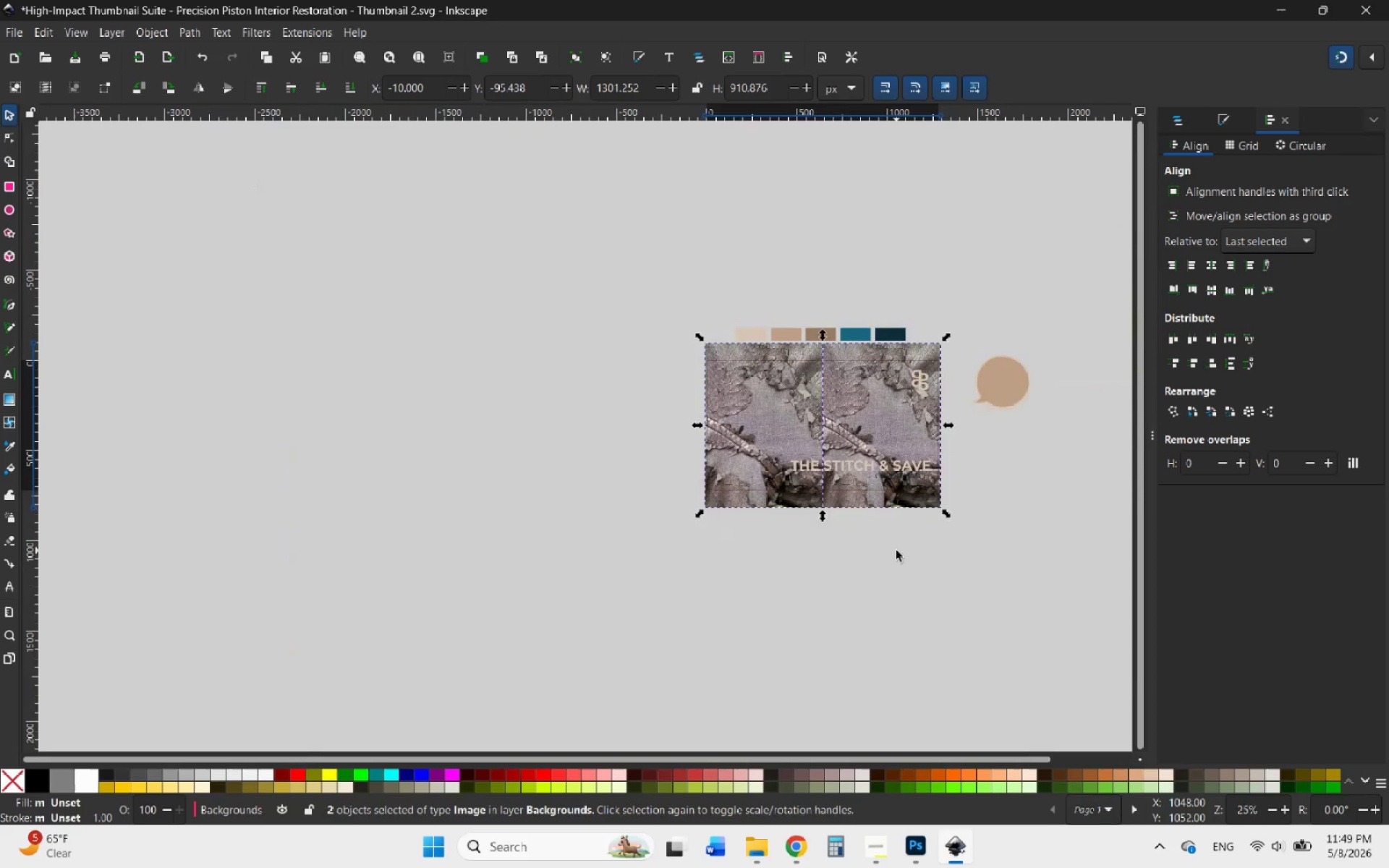 
hold_key(key=ControlLeft, duration=1.55)
scroll: coordinate [875, 423], scroll_direction: up, amount: 3.0
 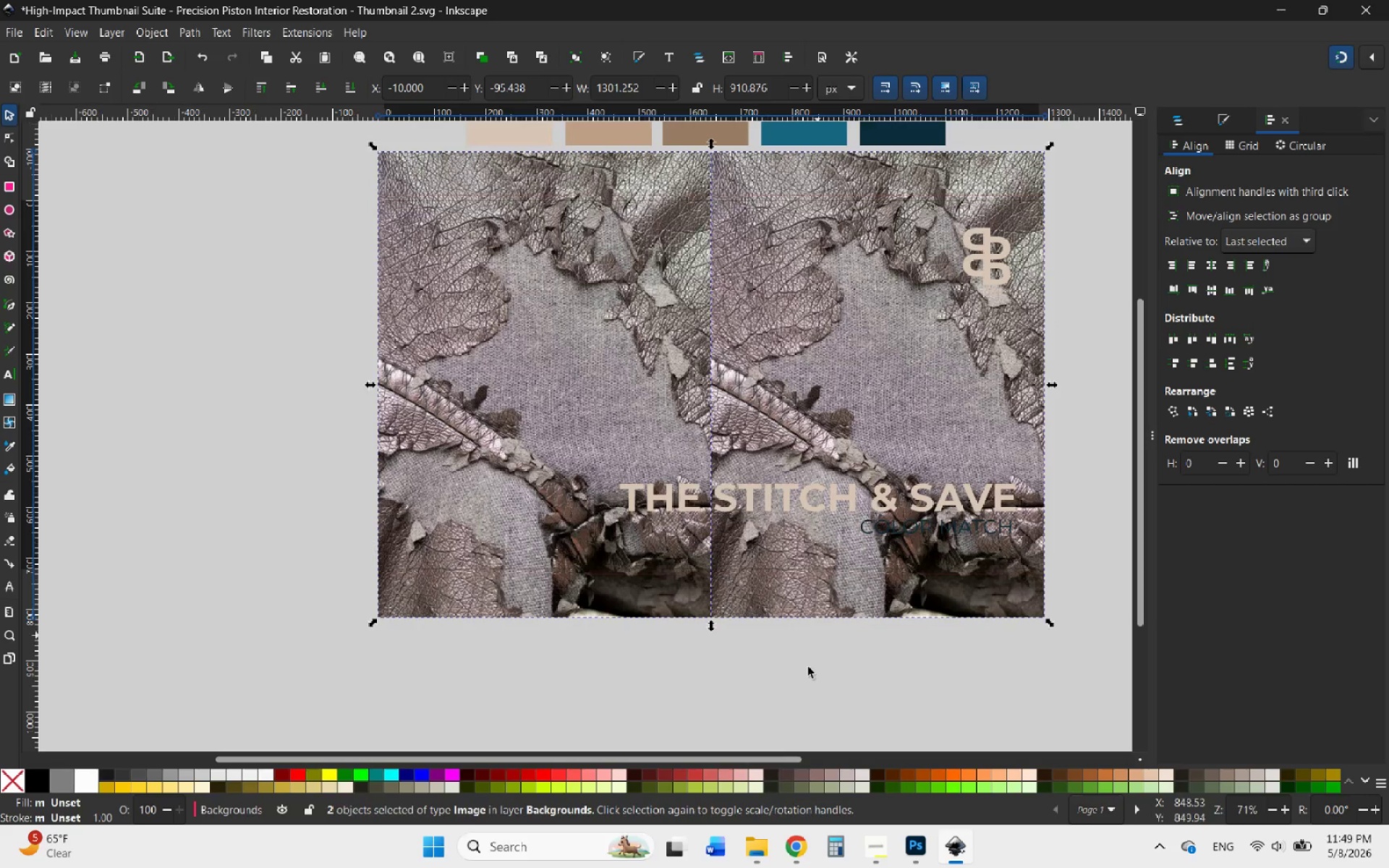 
left_click([803, 714])
 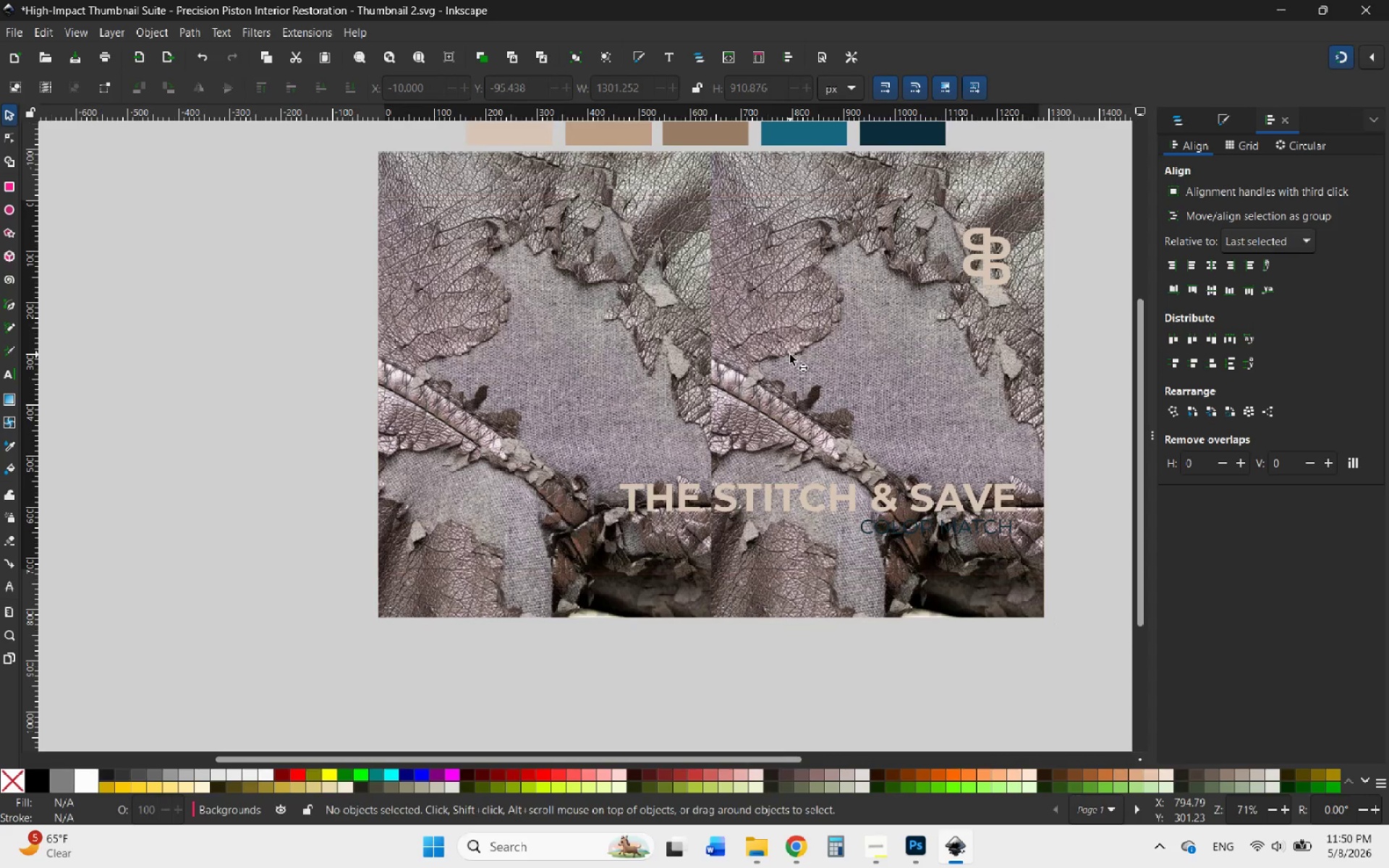 
left_click([790, 354])
 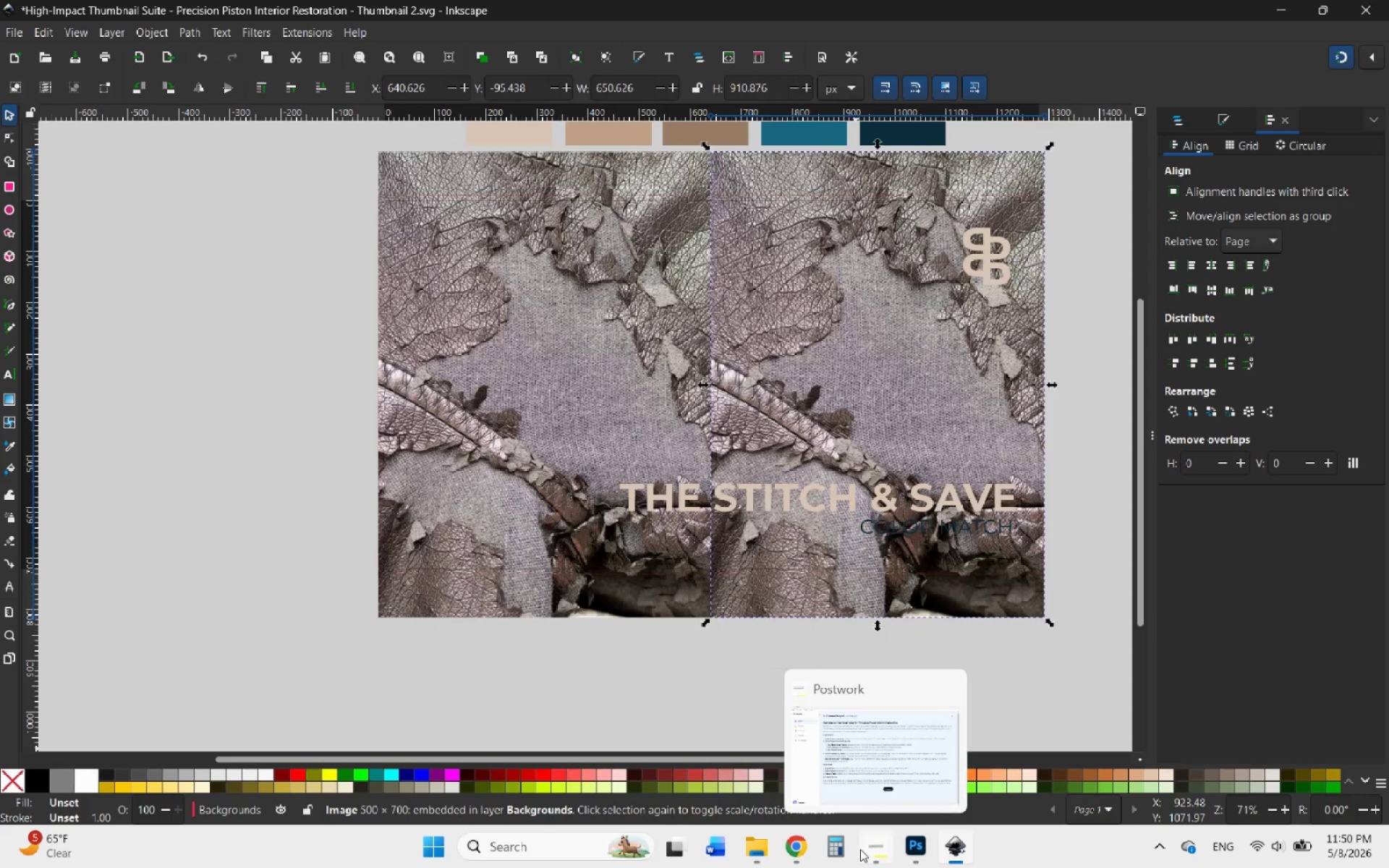 
left_click([800, 851])
 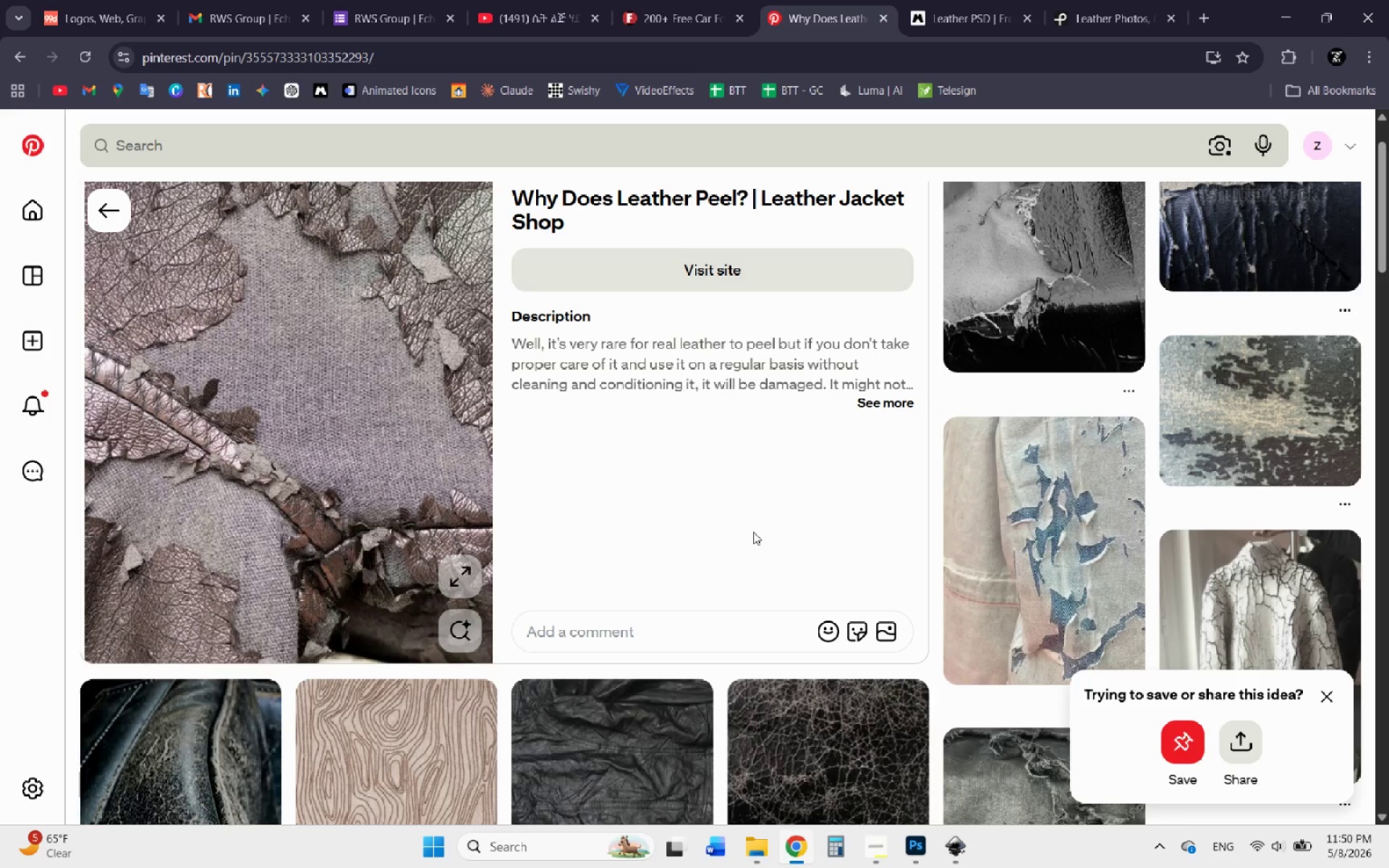 
scroll: coordinate [752, 535], scroll_direction: down, amount: 5.0
 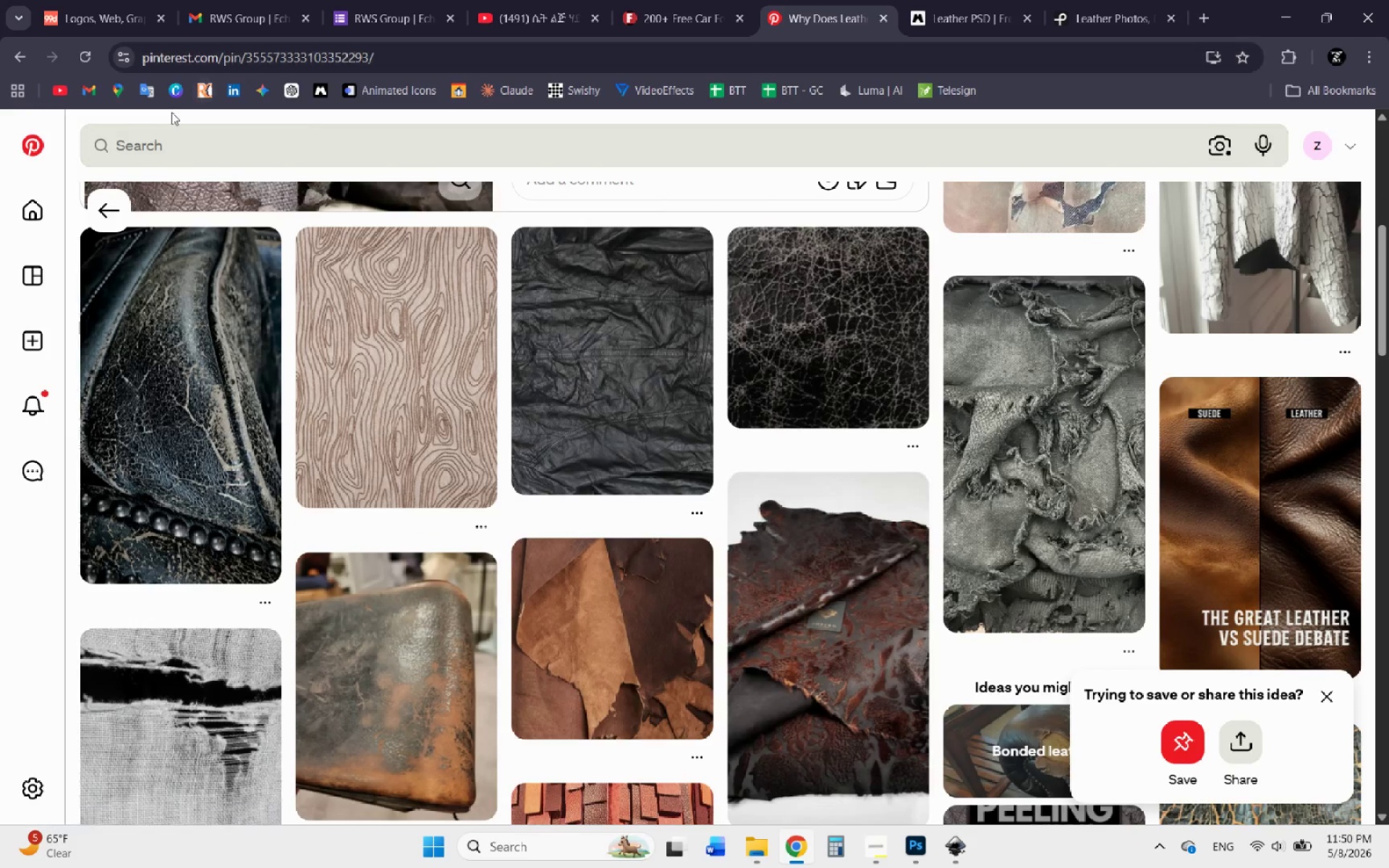 
left_click([169, 152])
 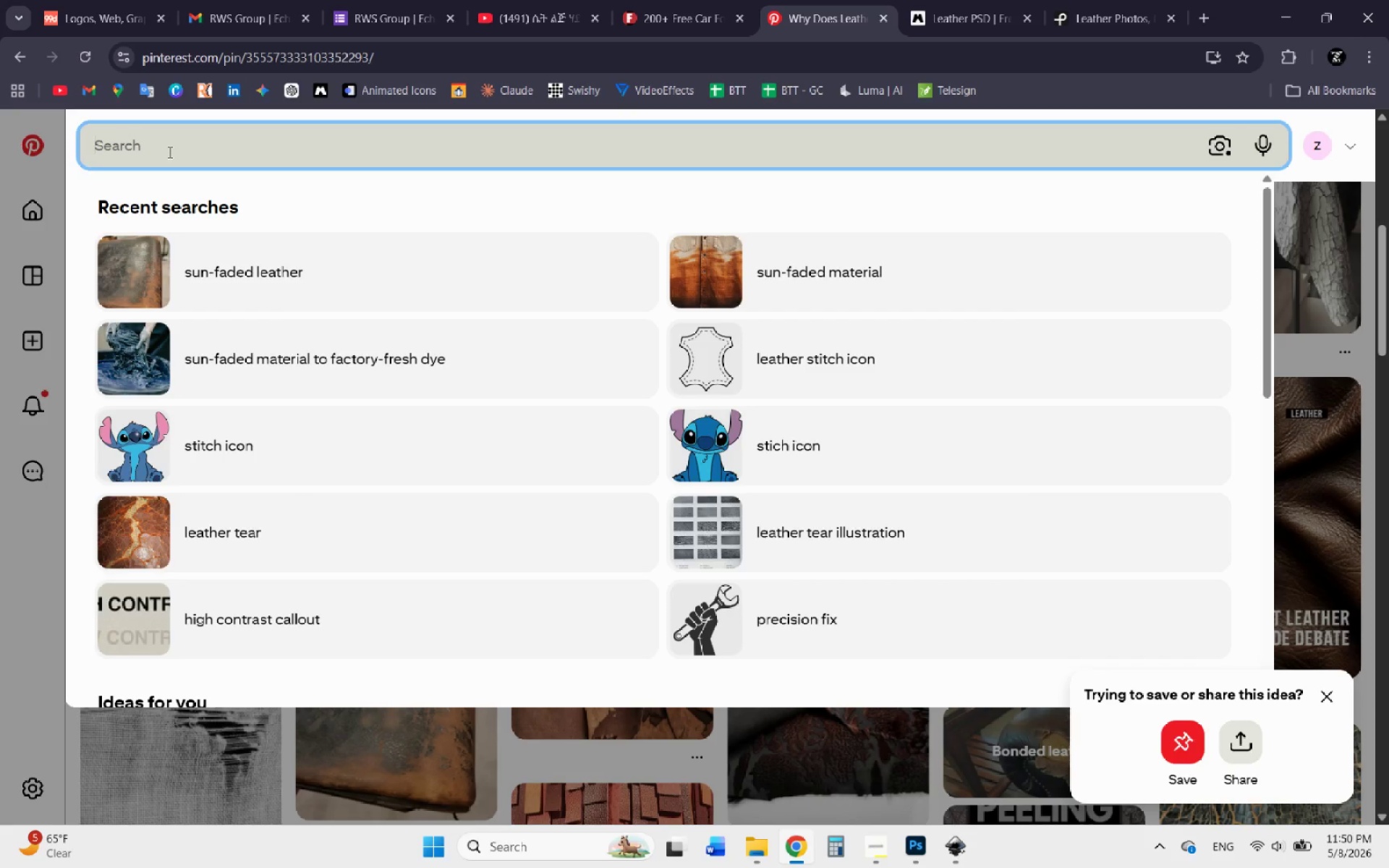 
type(leather die br)
key(Backspace)
type(efore and after)
 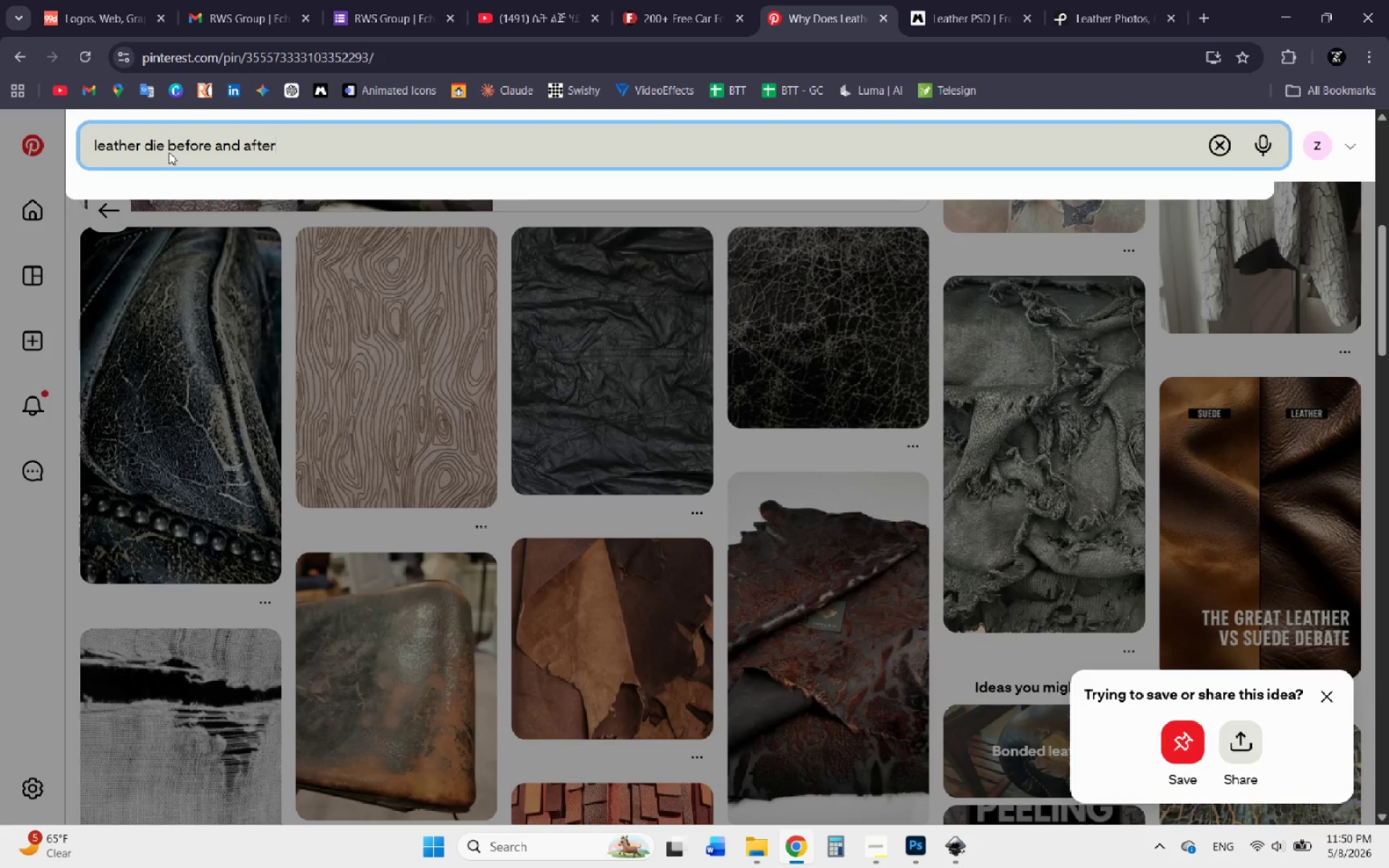 
key(Enter)
 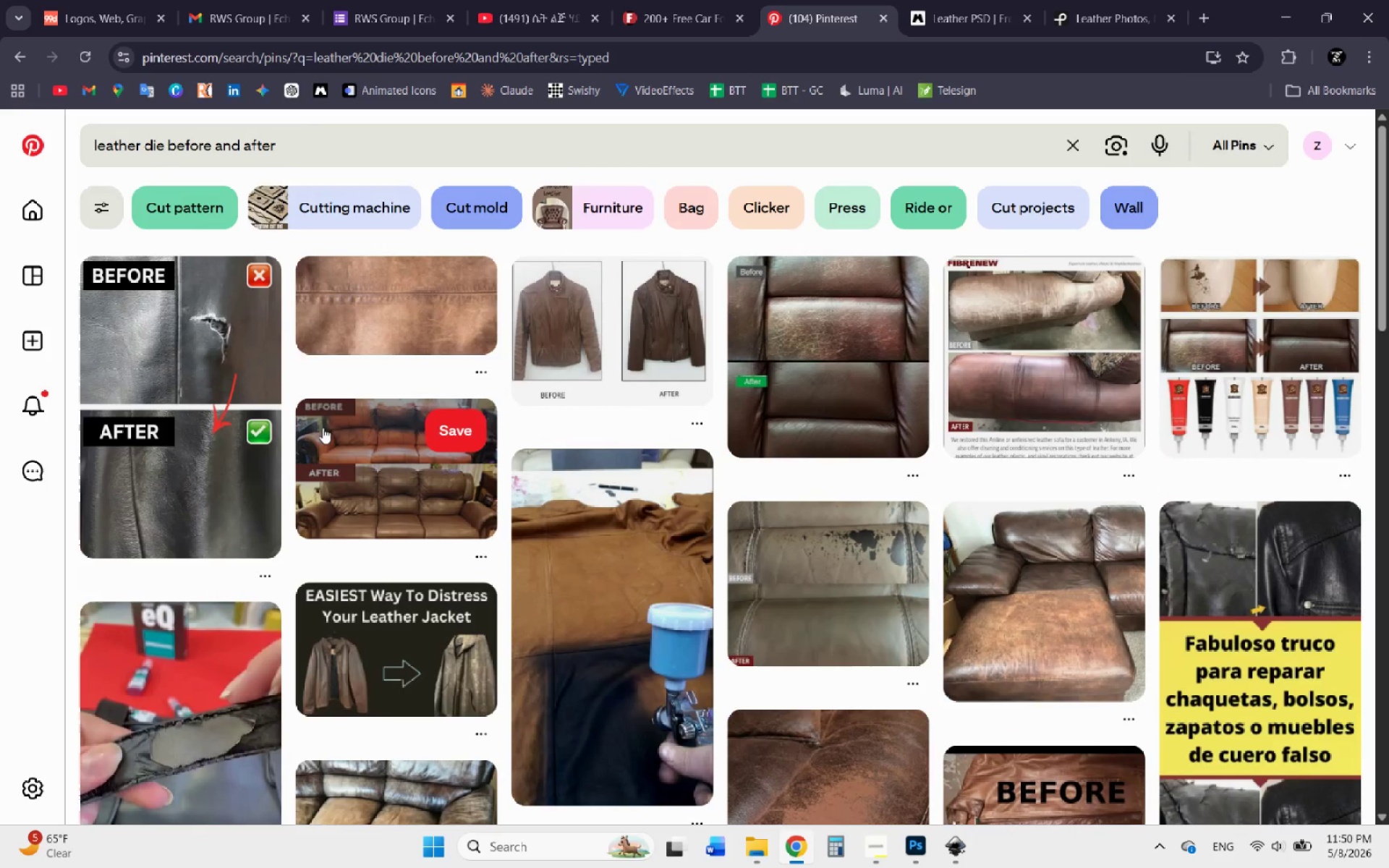 
wait(7.89)
 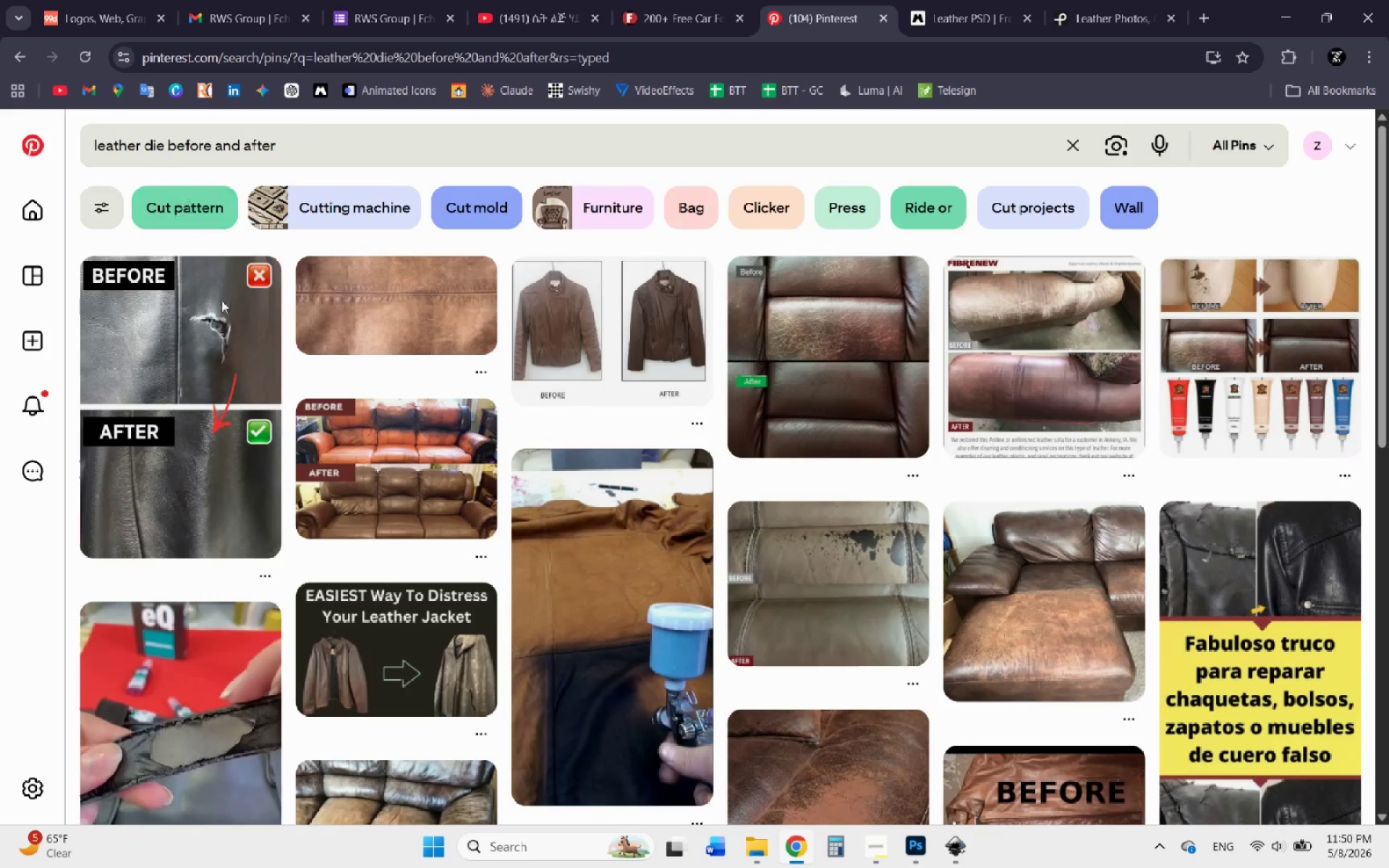 
scroll: coordinate [603, 502], scroll_direction: down, amount: 6.0
 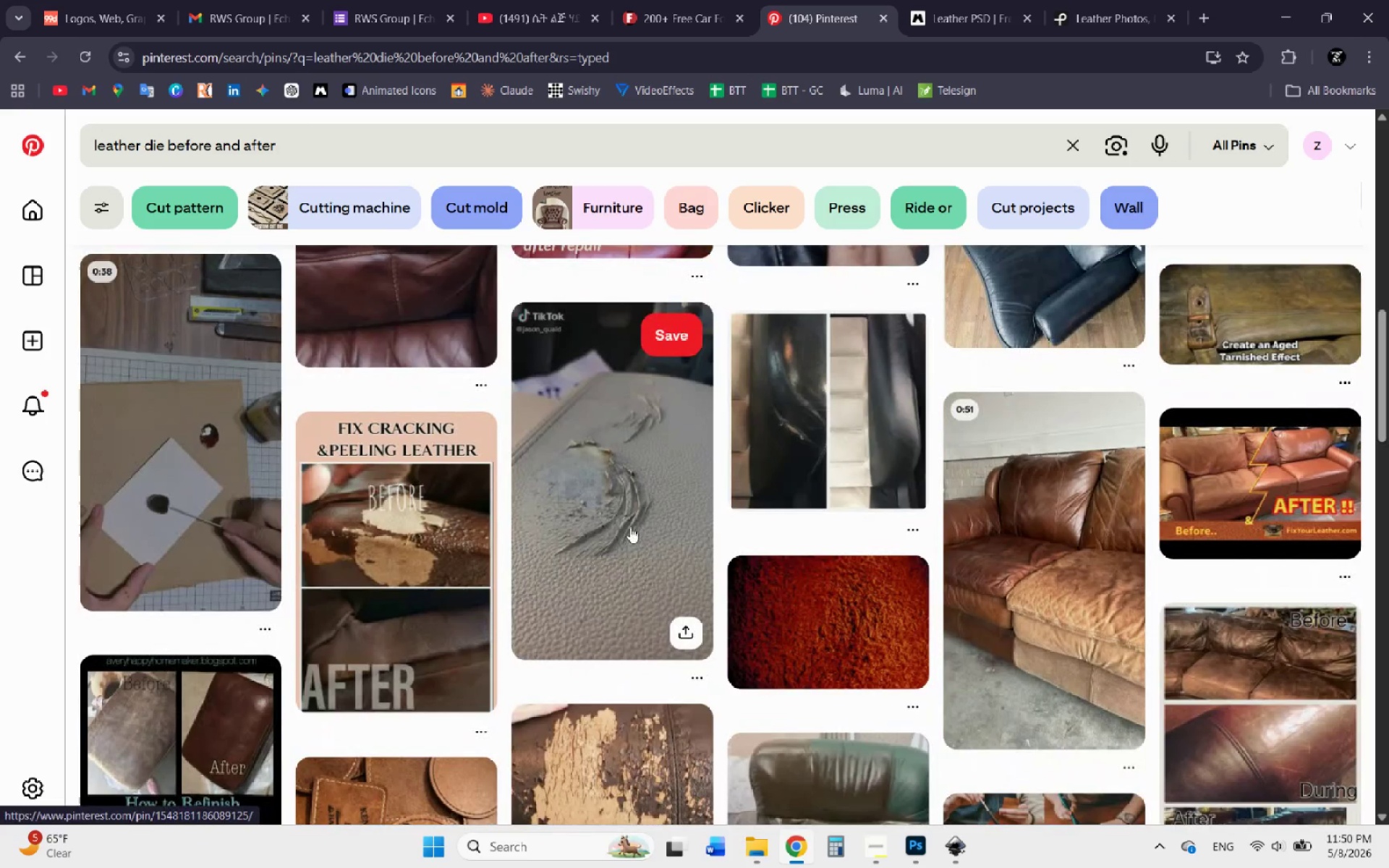 
scroll: coordinate [640, 643], scroll_direction: down, amount: 19.0
 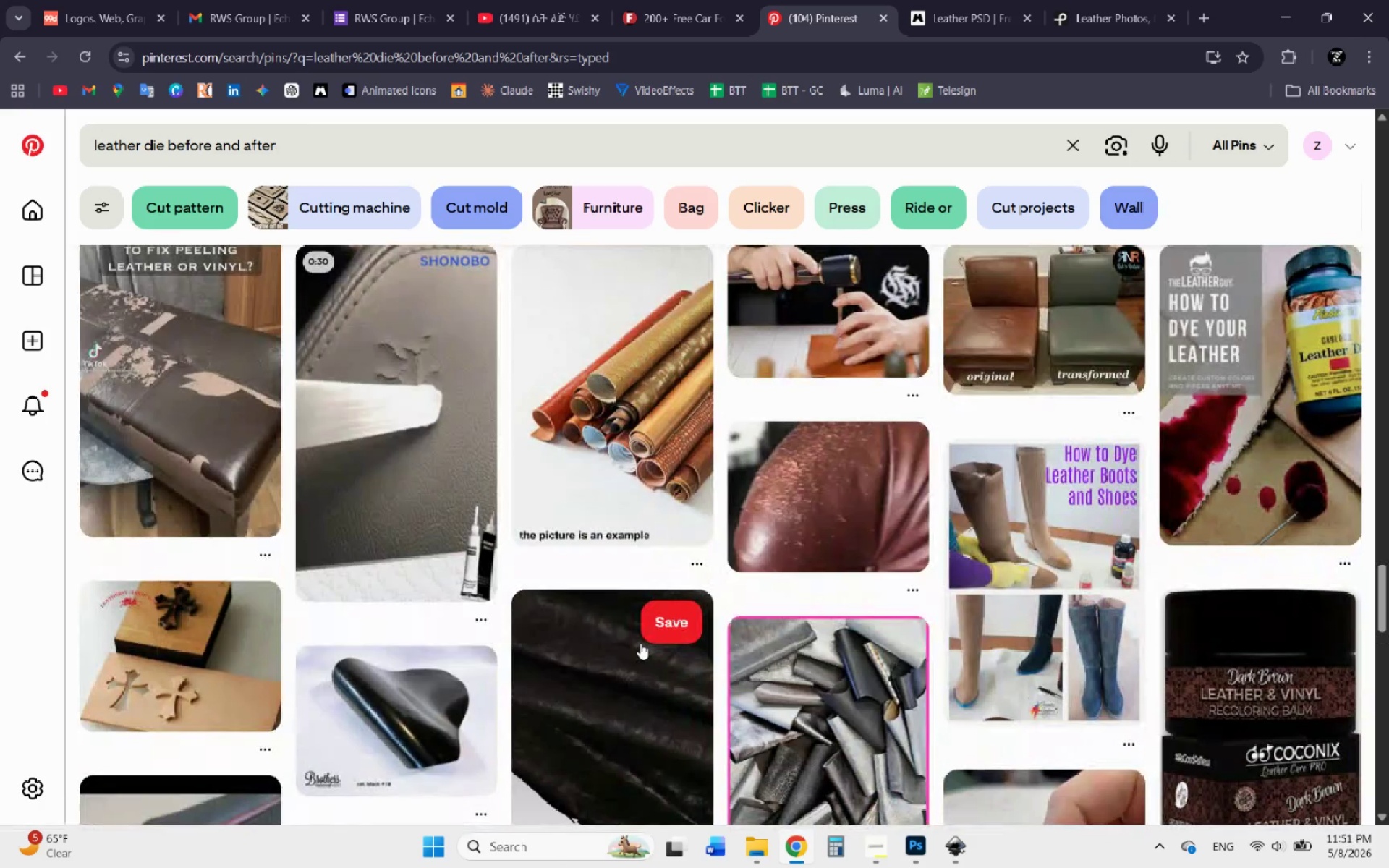 
wait(54.12)
 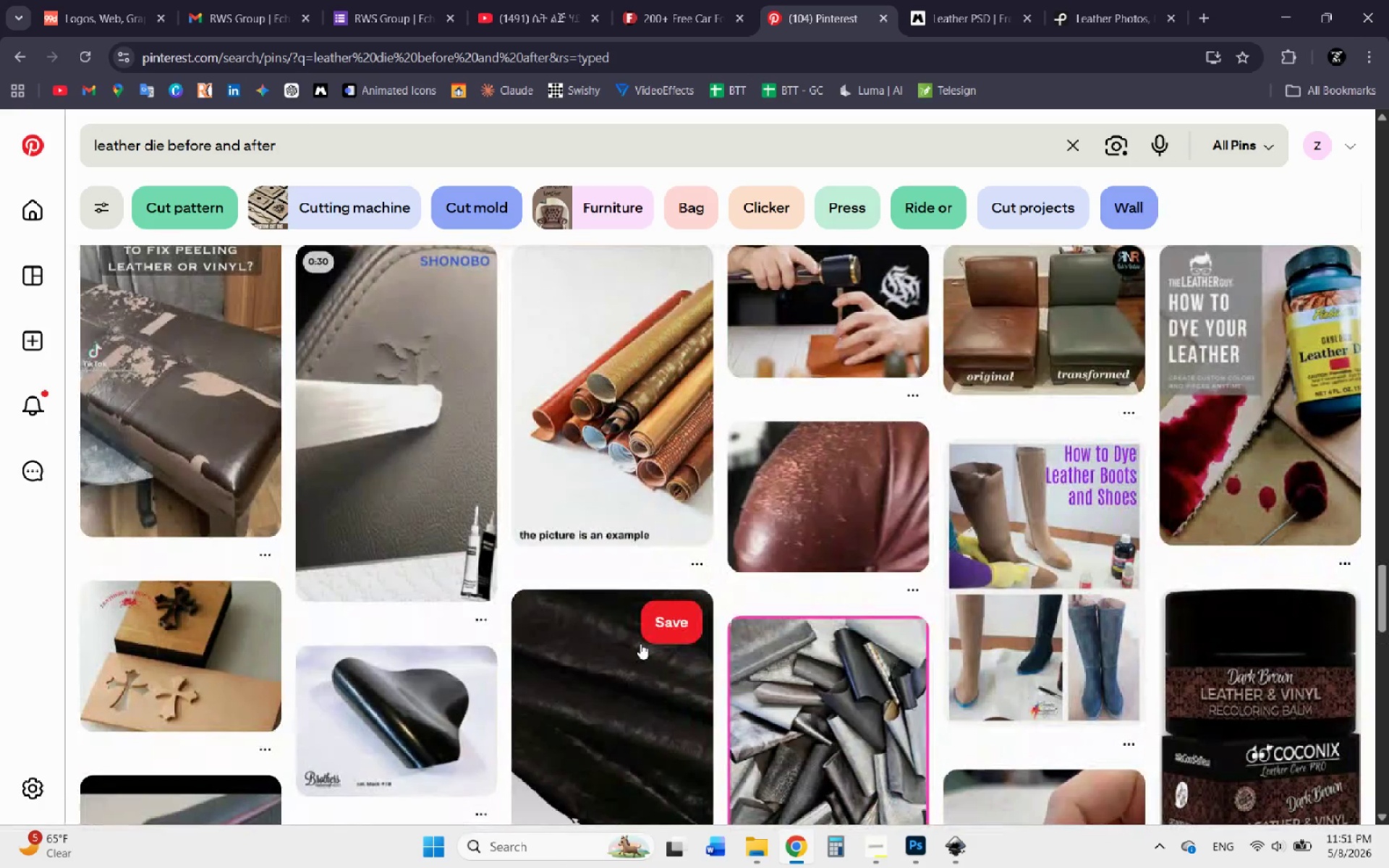 
scroll: coordinate [724, 690], scroll_direction: down, amount: 14.0
 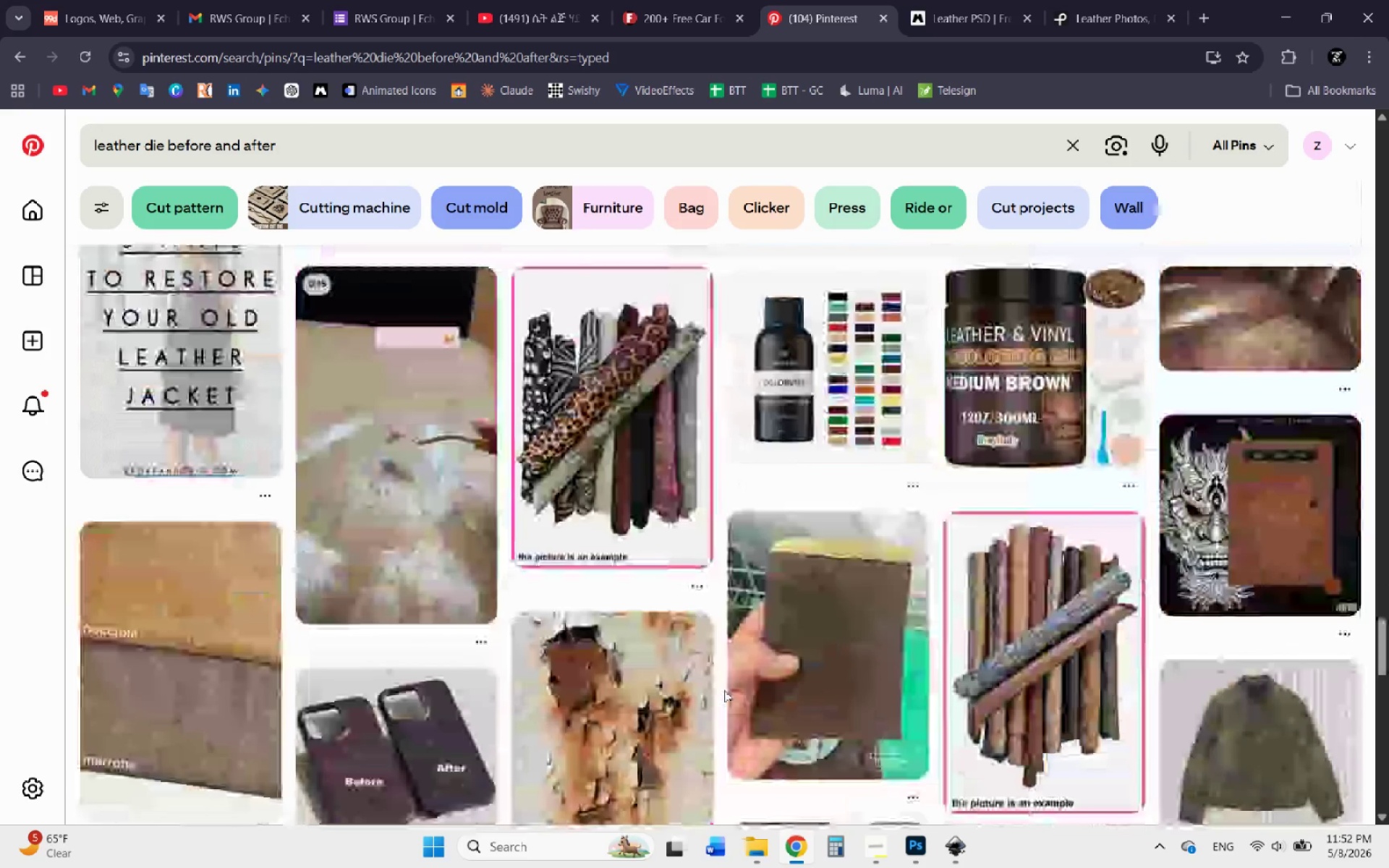 
hold_key(key=ControlLeft, duration=0.77)
scroll: coordinate [713, 641], scroll_direction: down, amount: 2.0
 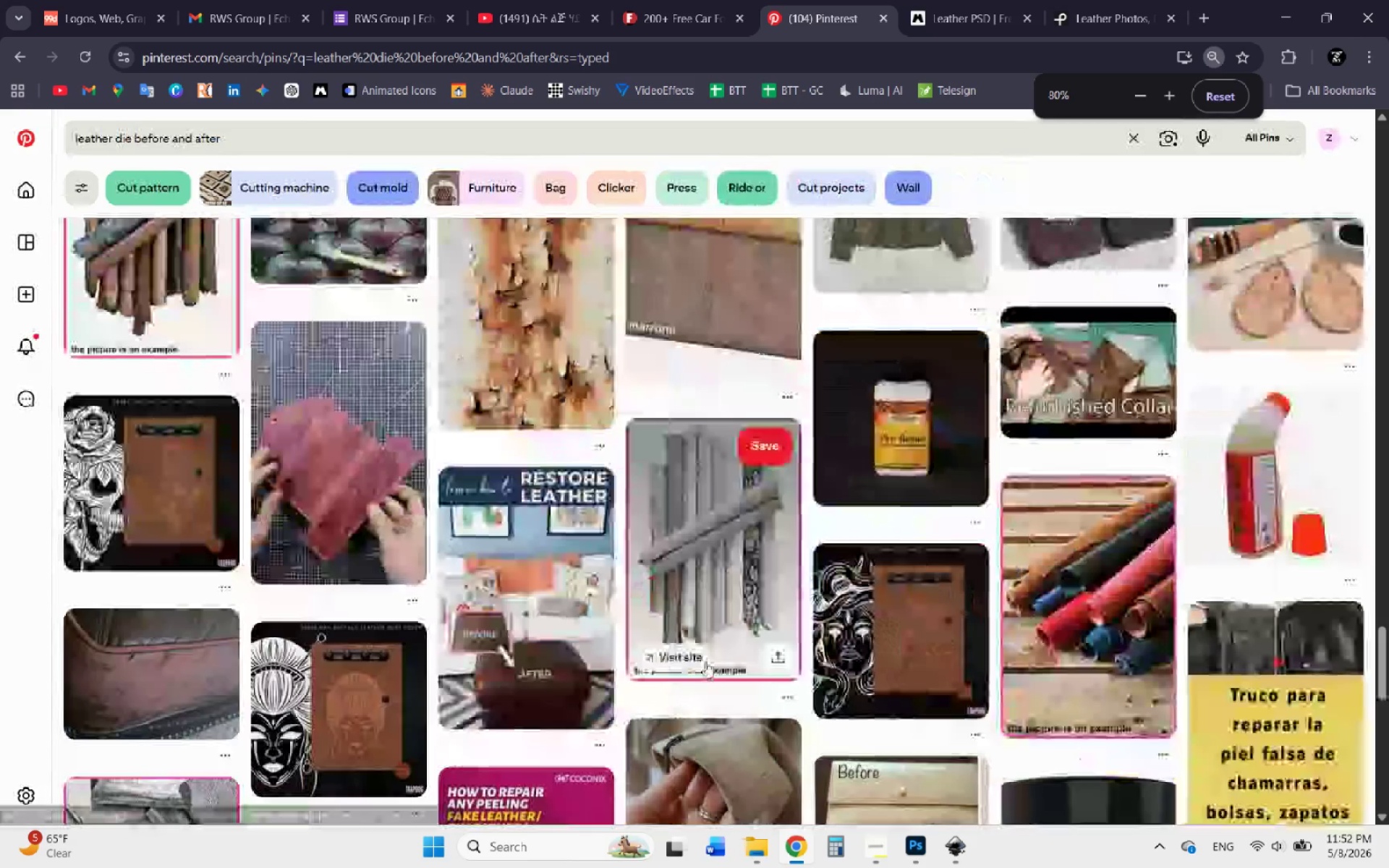 
hold_key(key=ControlLeft, duration=1.19)
scroll: coordinate [652, 655], scroll_direction: up, amount: 9.0
 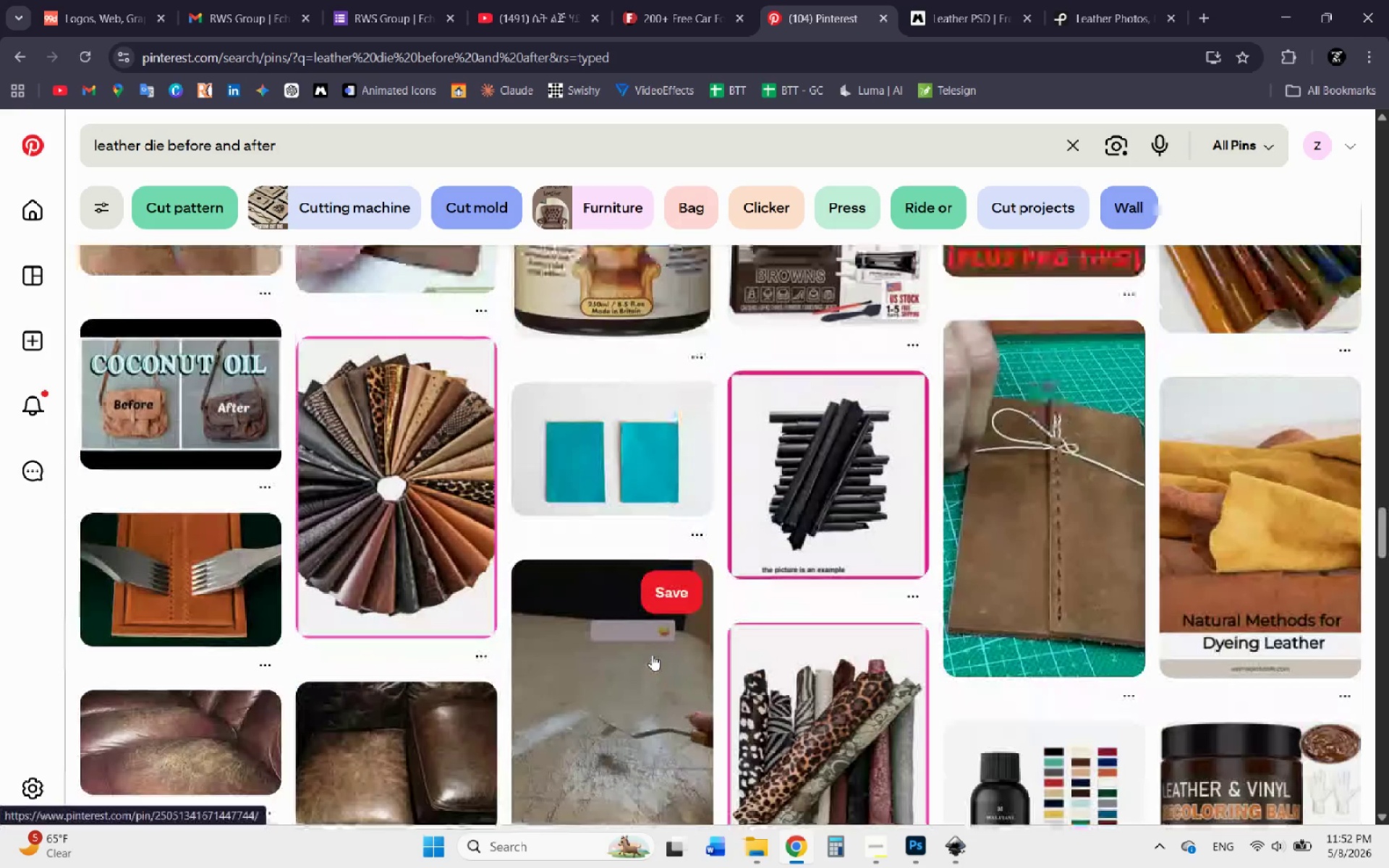 
scroll: coordinate [652, 655], scroll_direction: down, amount: 2.0
 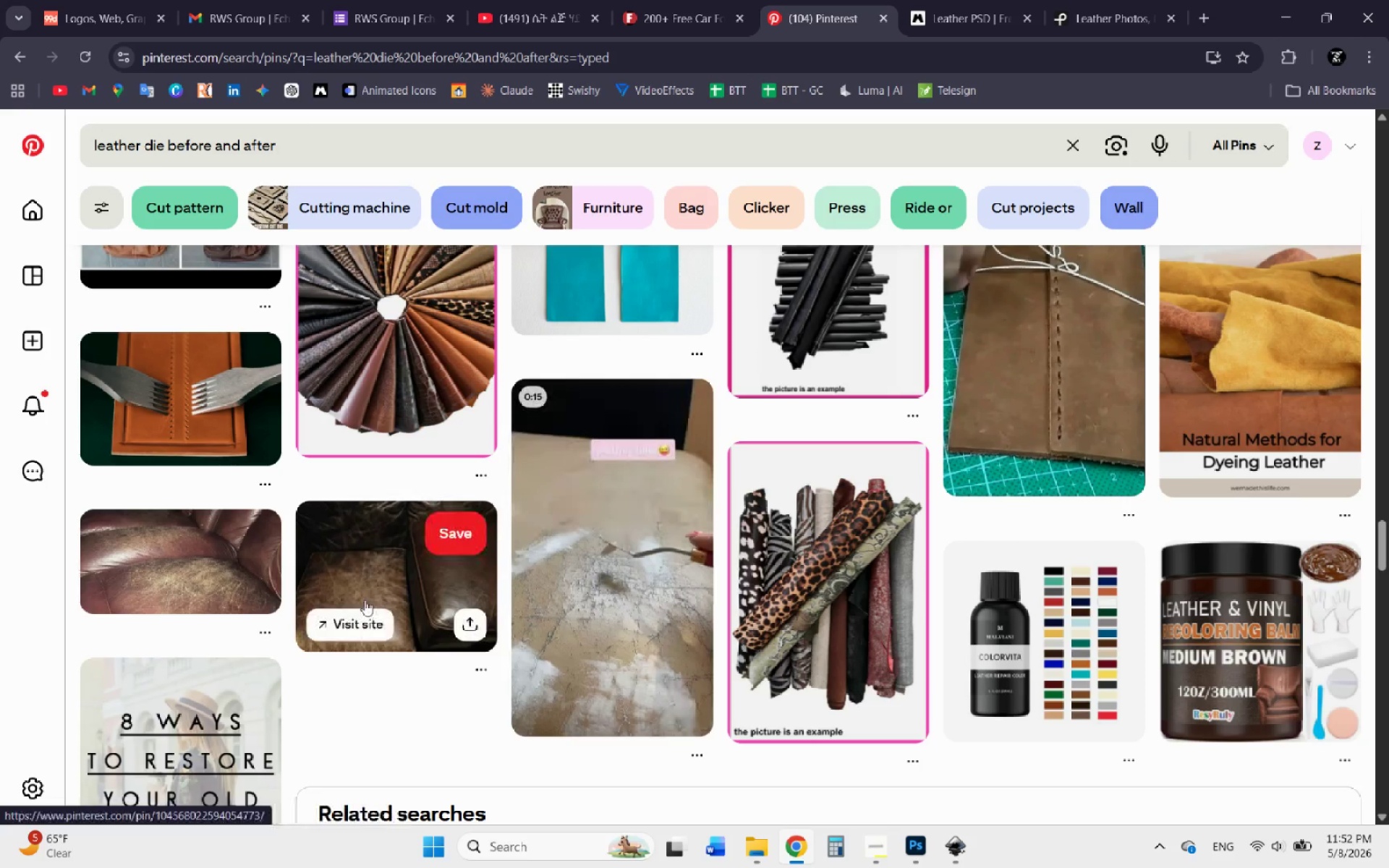 
left_click([369, 585])
 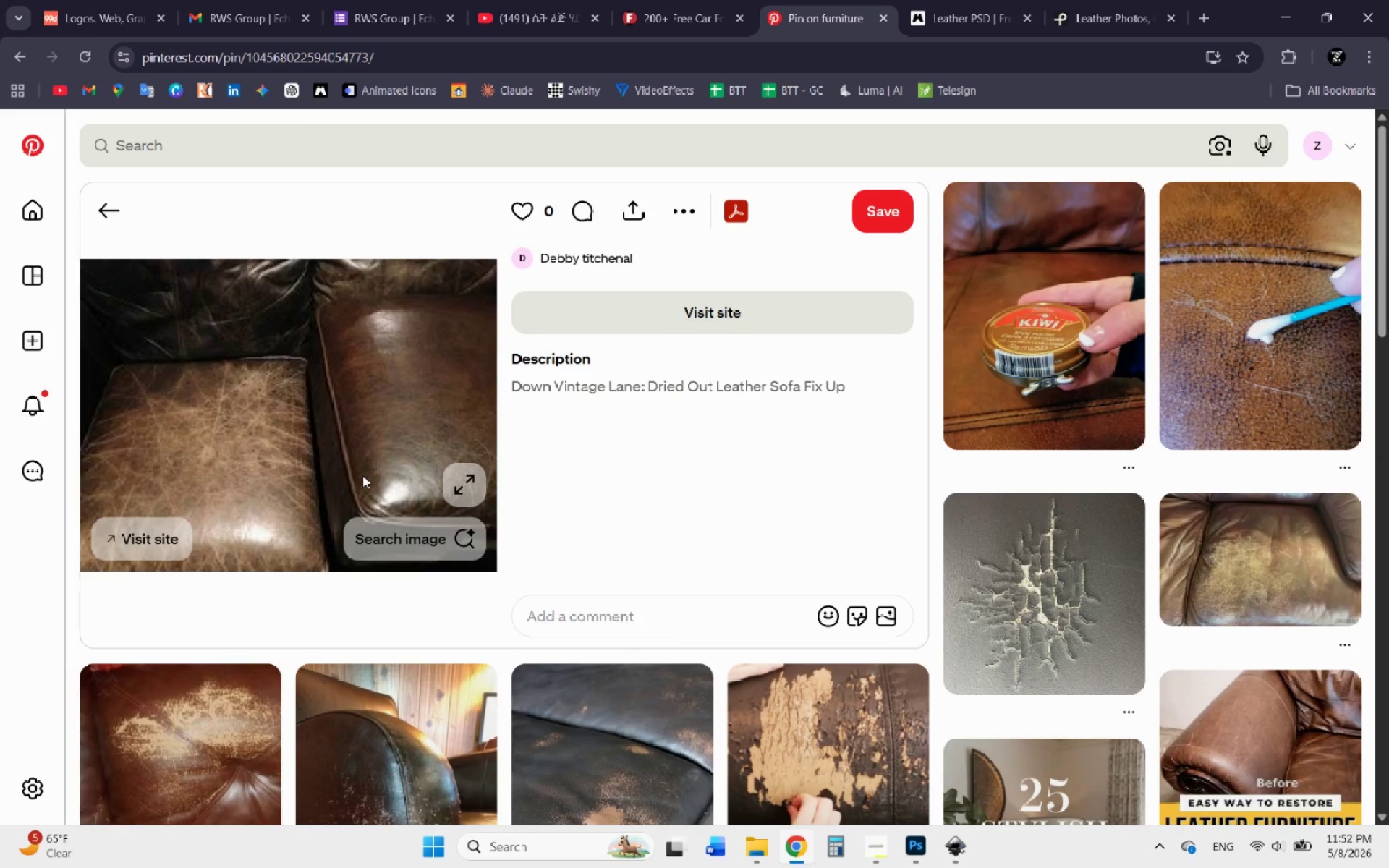 
wait(5.95)
 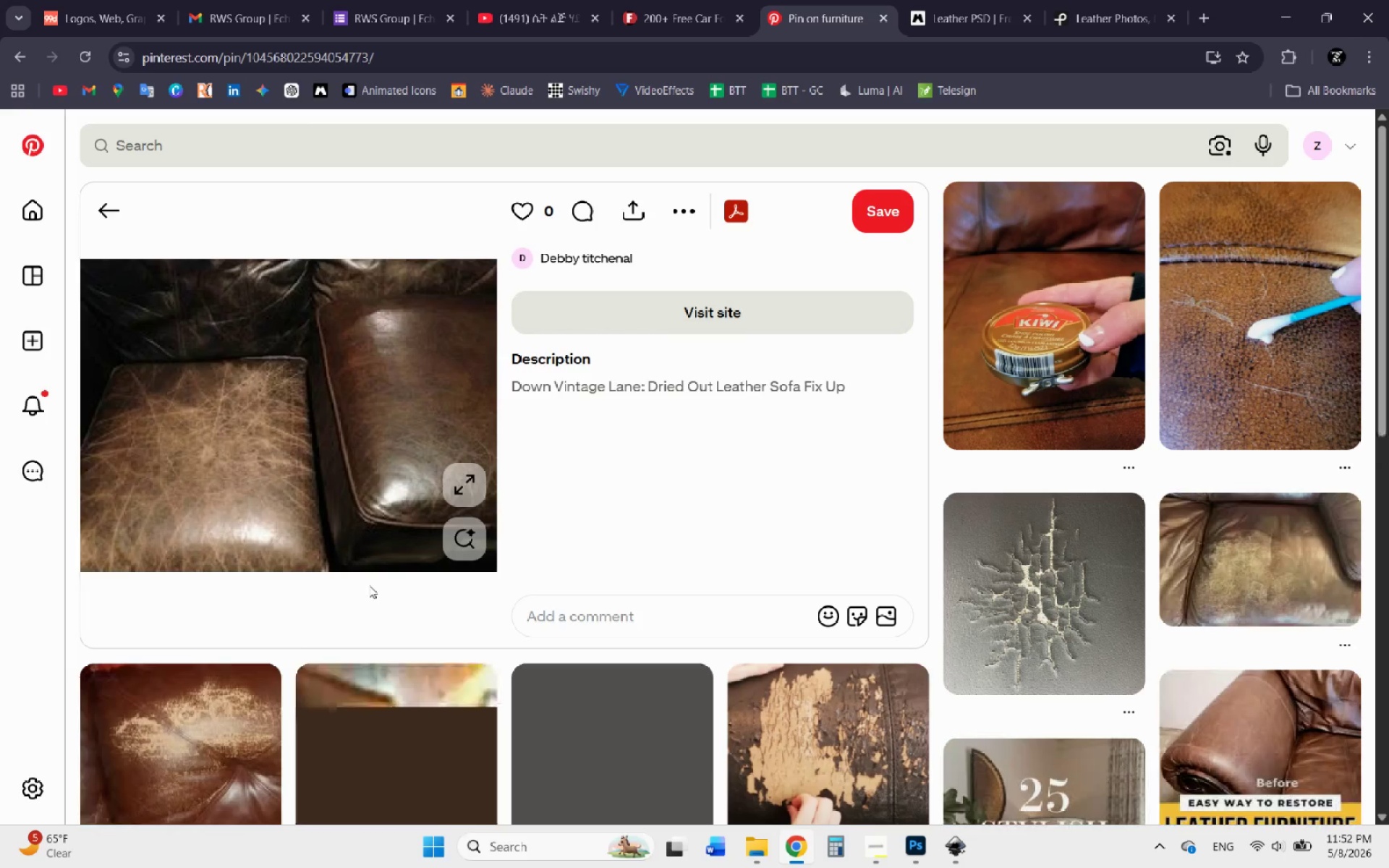 
scroll: coordinate [362, 511], scroll_direction: down, amount: 3.0
 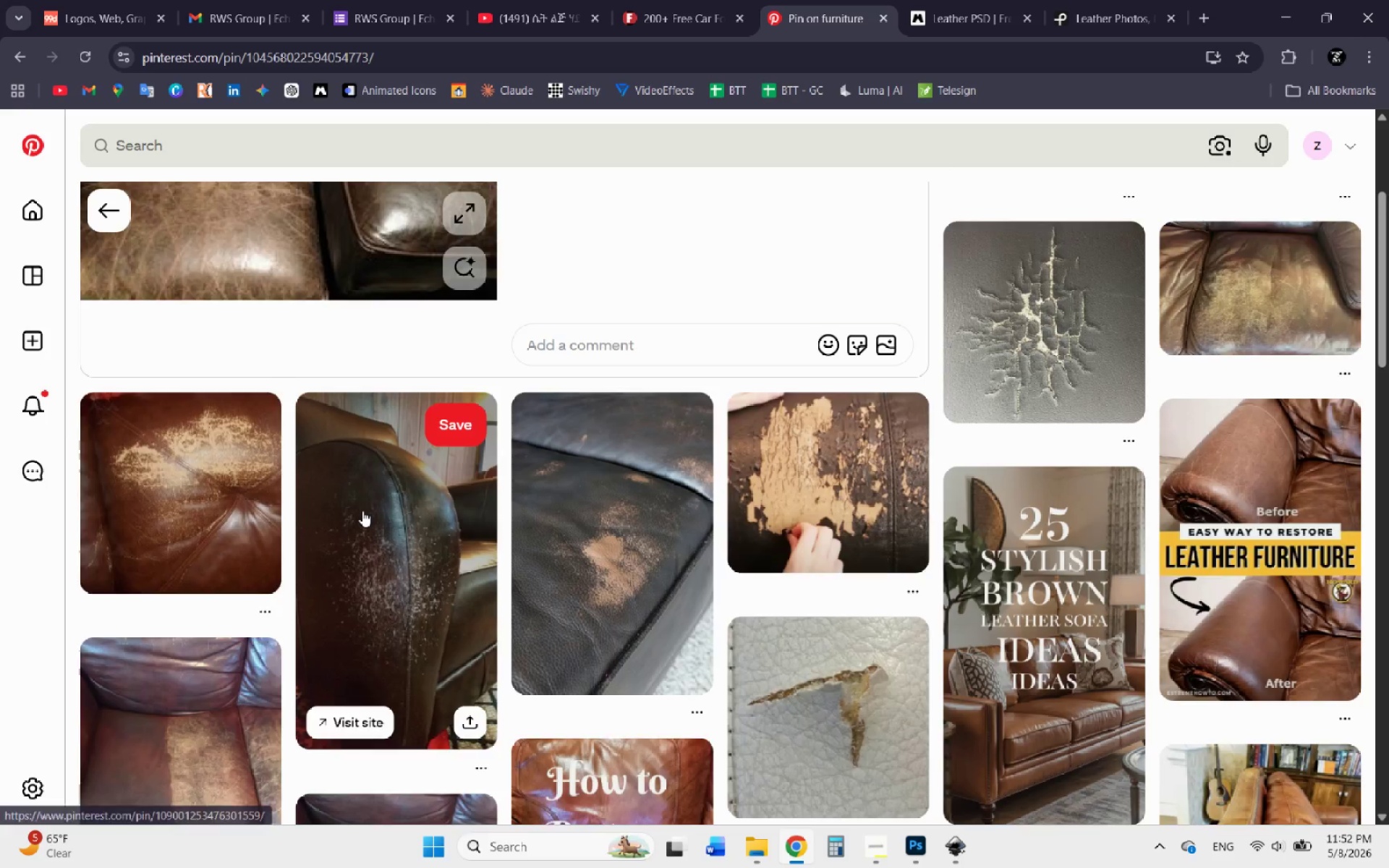 
scroll: coordinate [362, 511], scroll_direction: up, amount: 3.0
 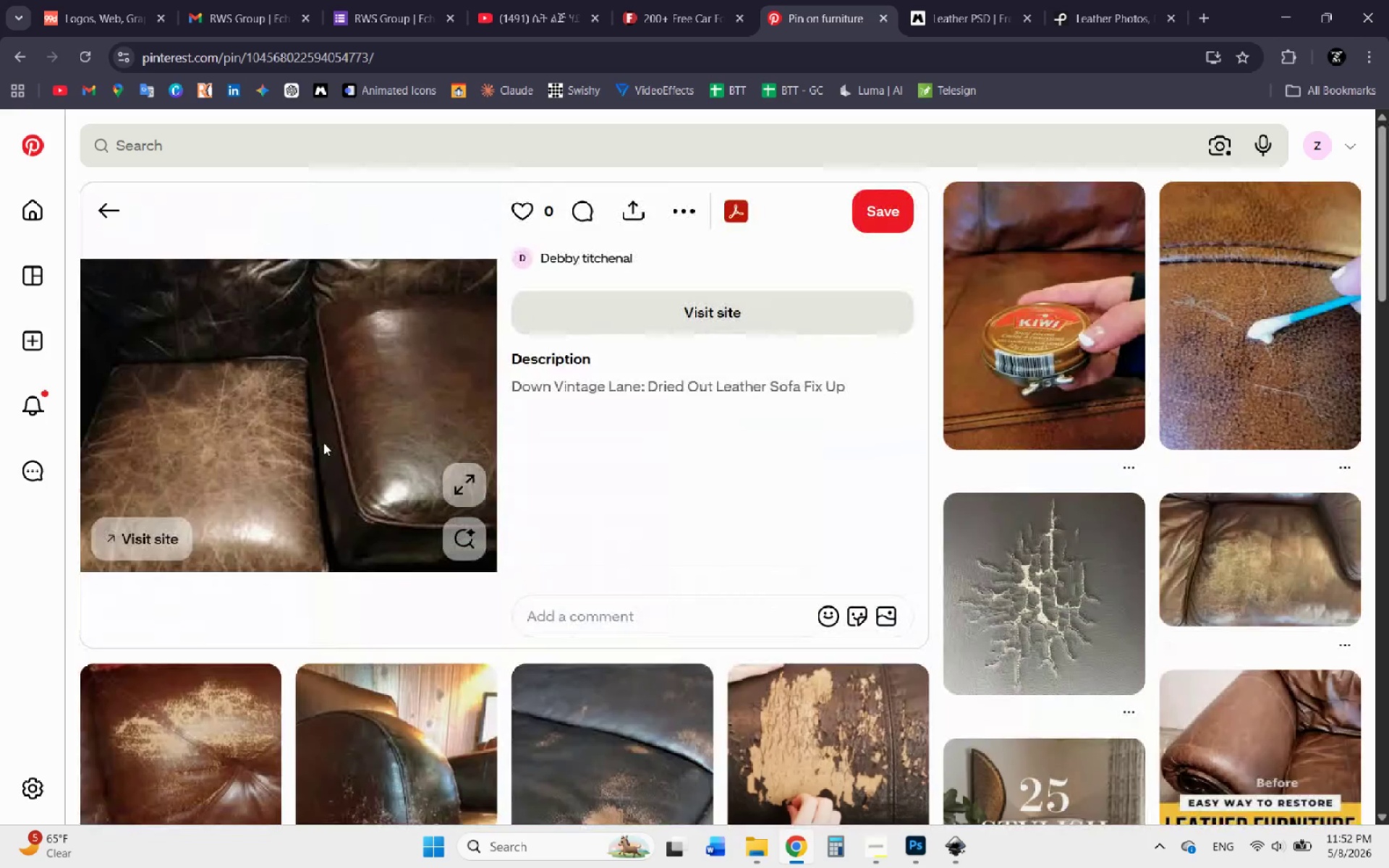 
right_click([323, 443])
 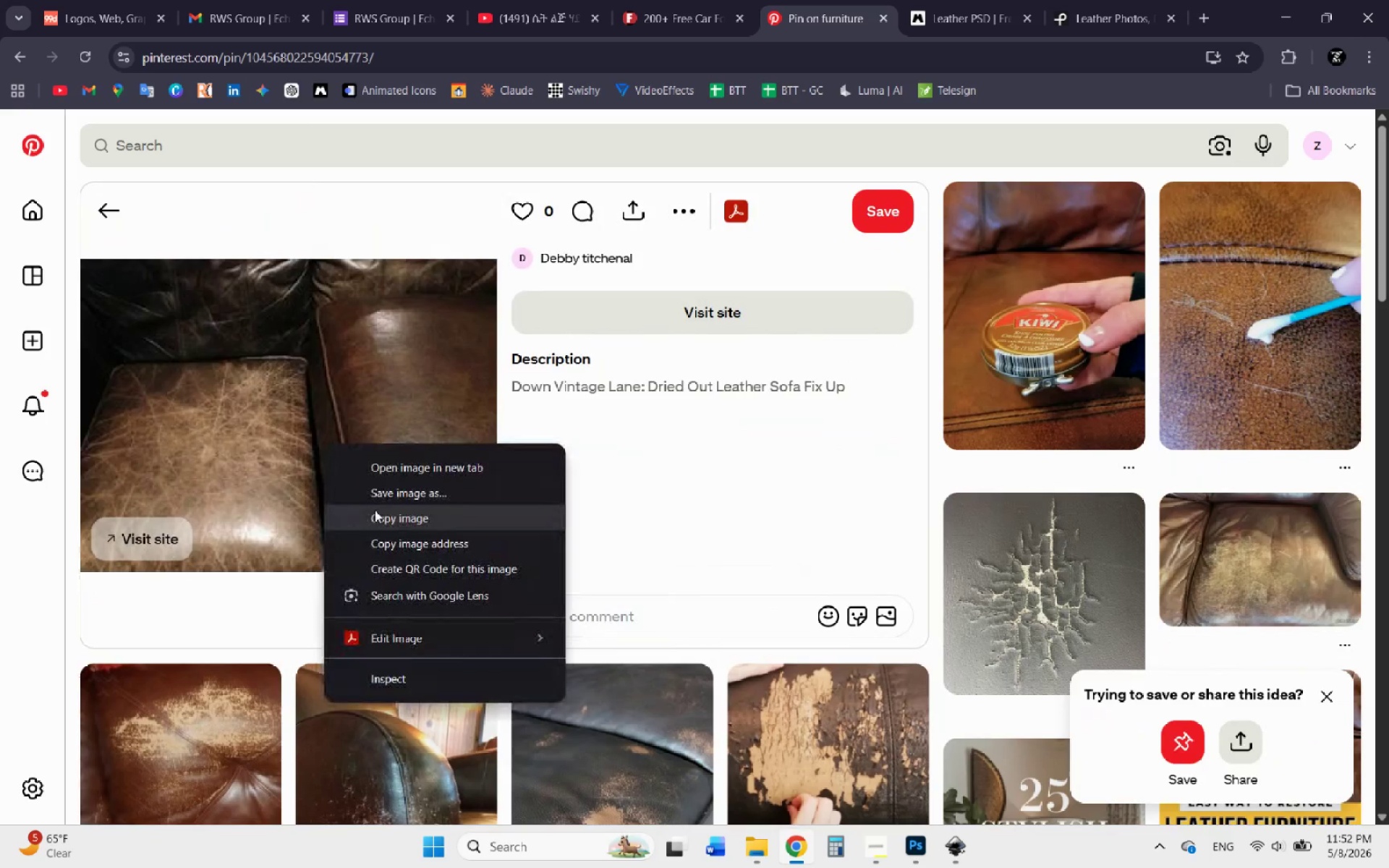 
left_click([378, 510])
 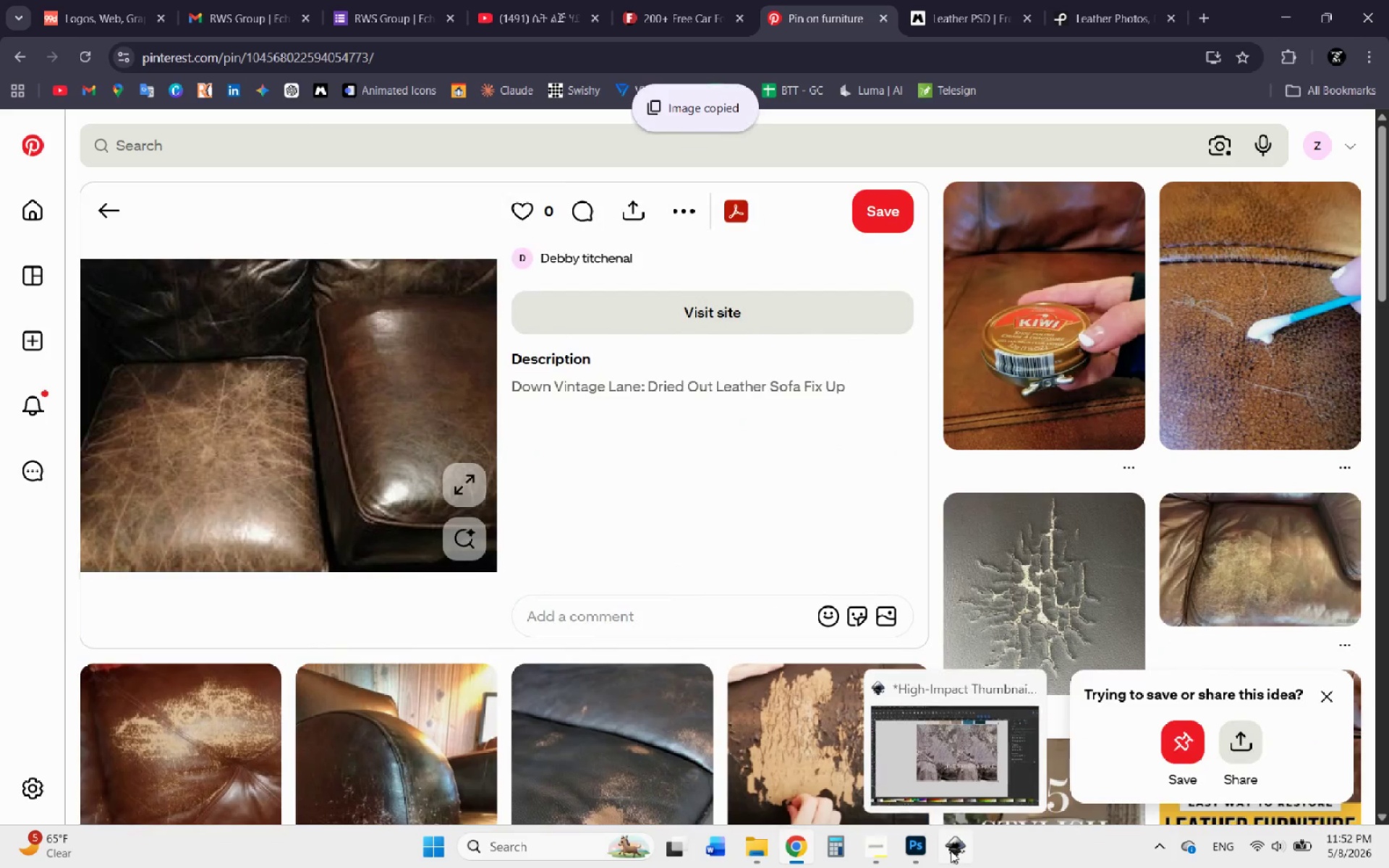 
left_click([951, 851])
 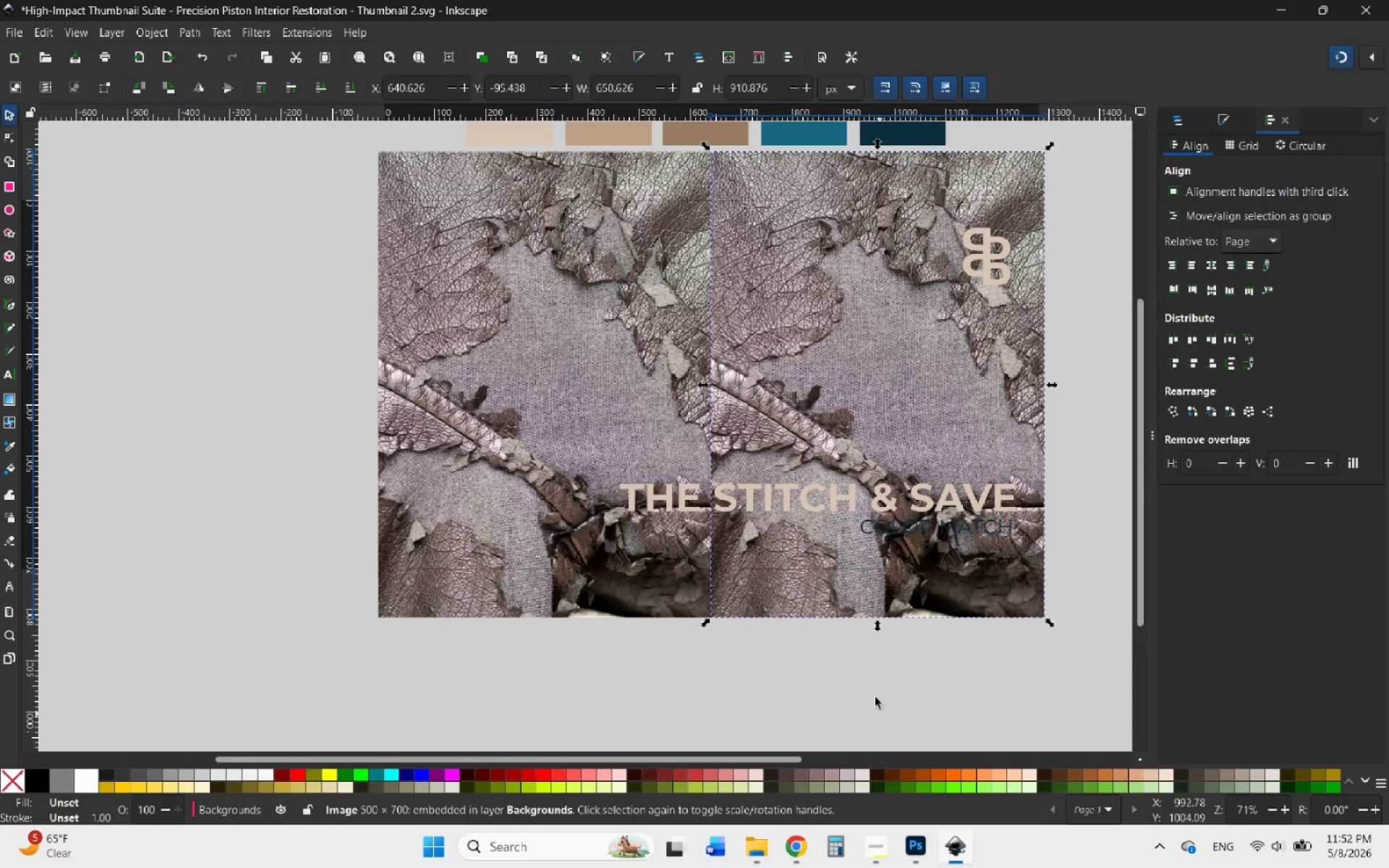 
hold_key(key=ControlLeft, duration=0.56)
scroll: coordinate [829, 663], scroll_direction: down, amount: 3.0
 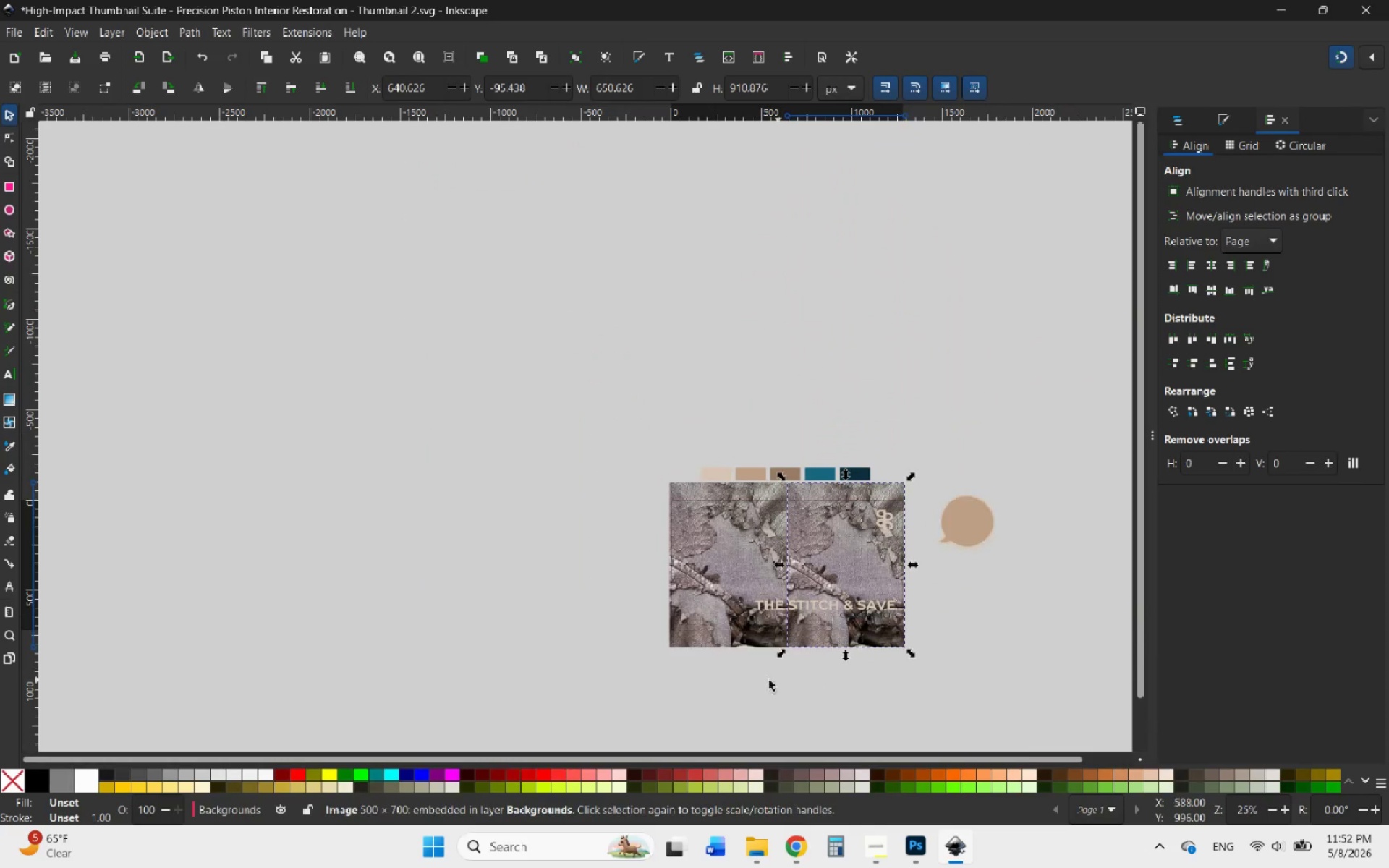 
left_click([762, 680])
 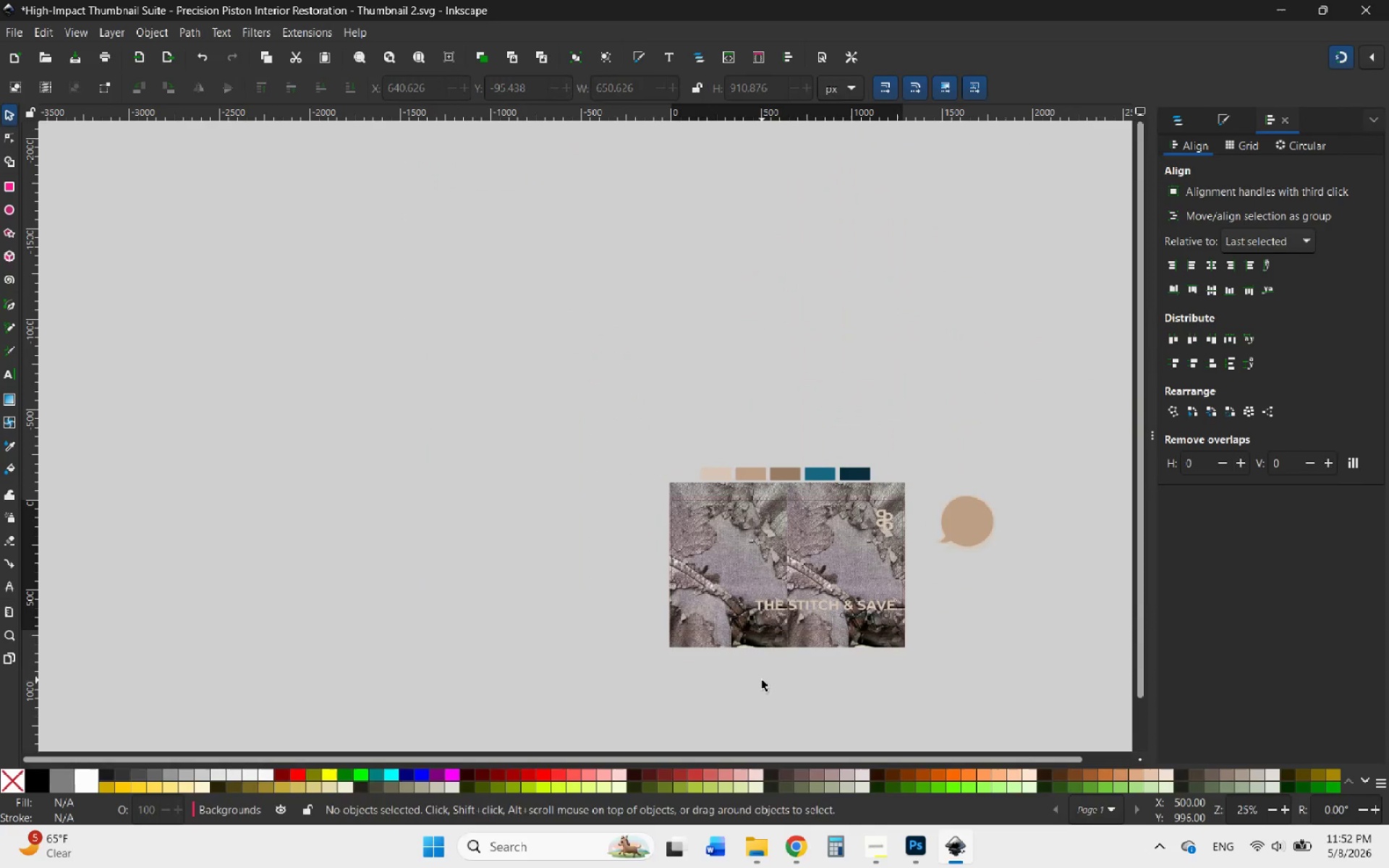 
key(Control+V)
 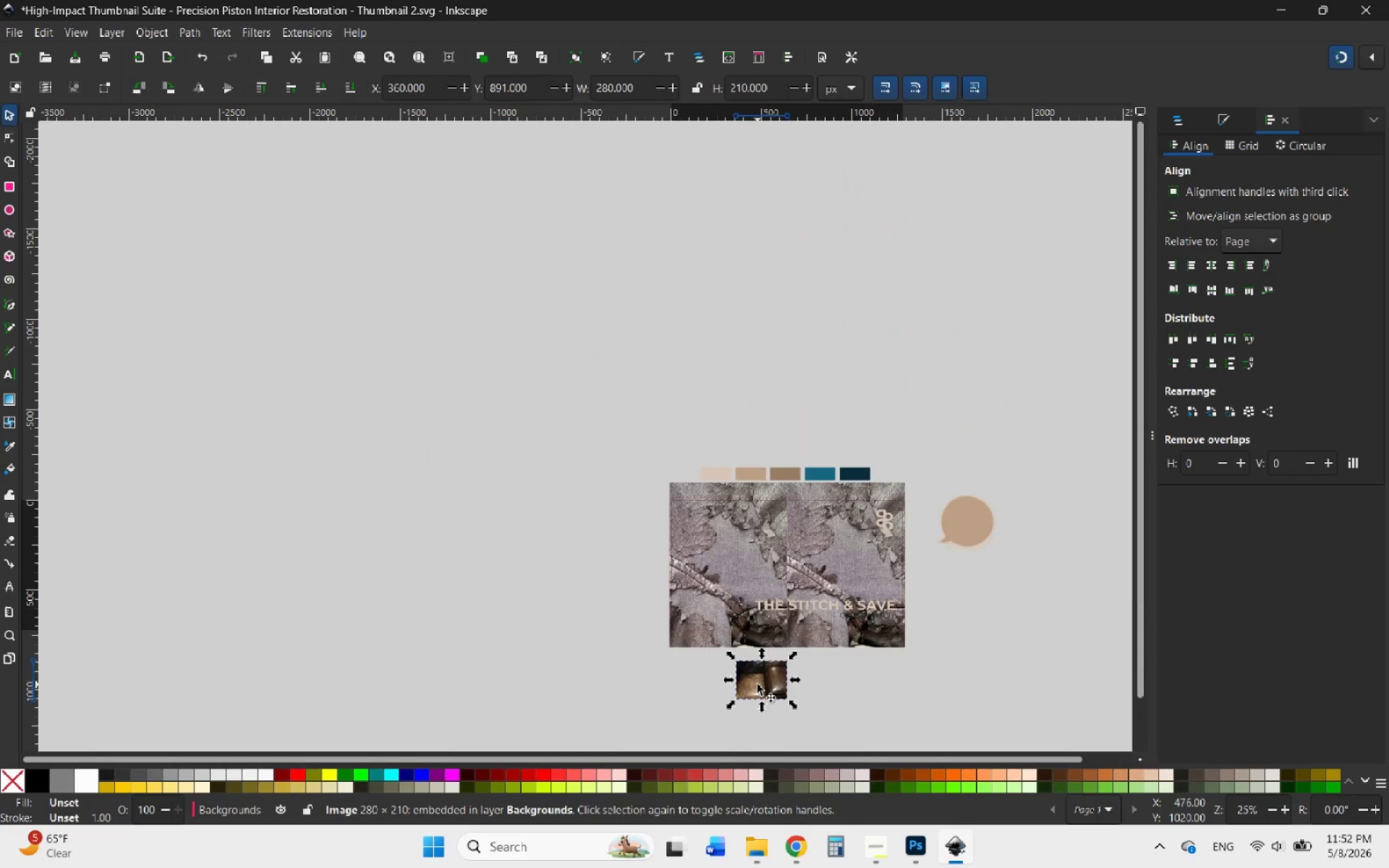 
left_click_drag(start_coordinate=[757, 684], to_coordinate=[579, 374])
 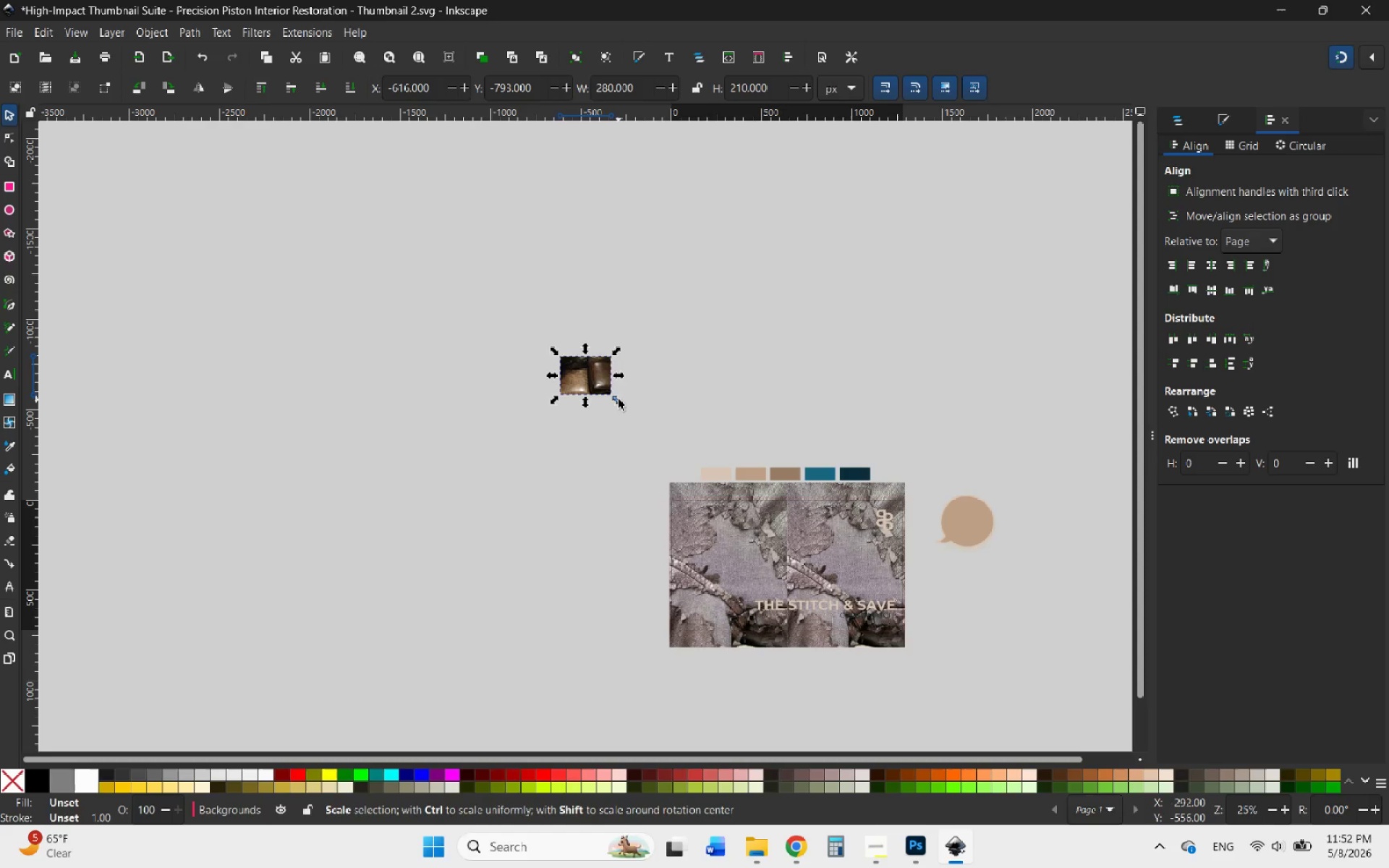 
left_click_drag(start_coordinate=[619, 399], to_coordinate=[723, 487])
 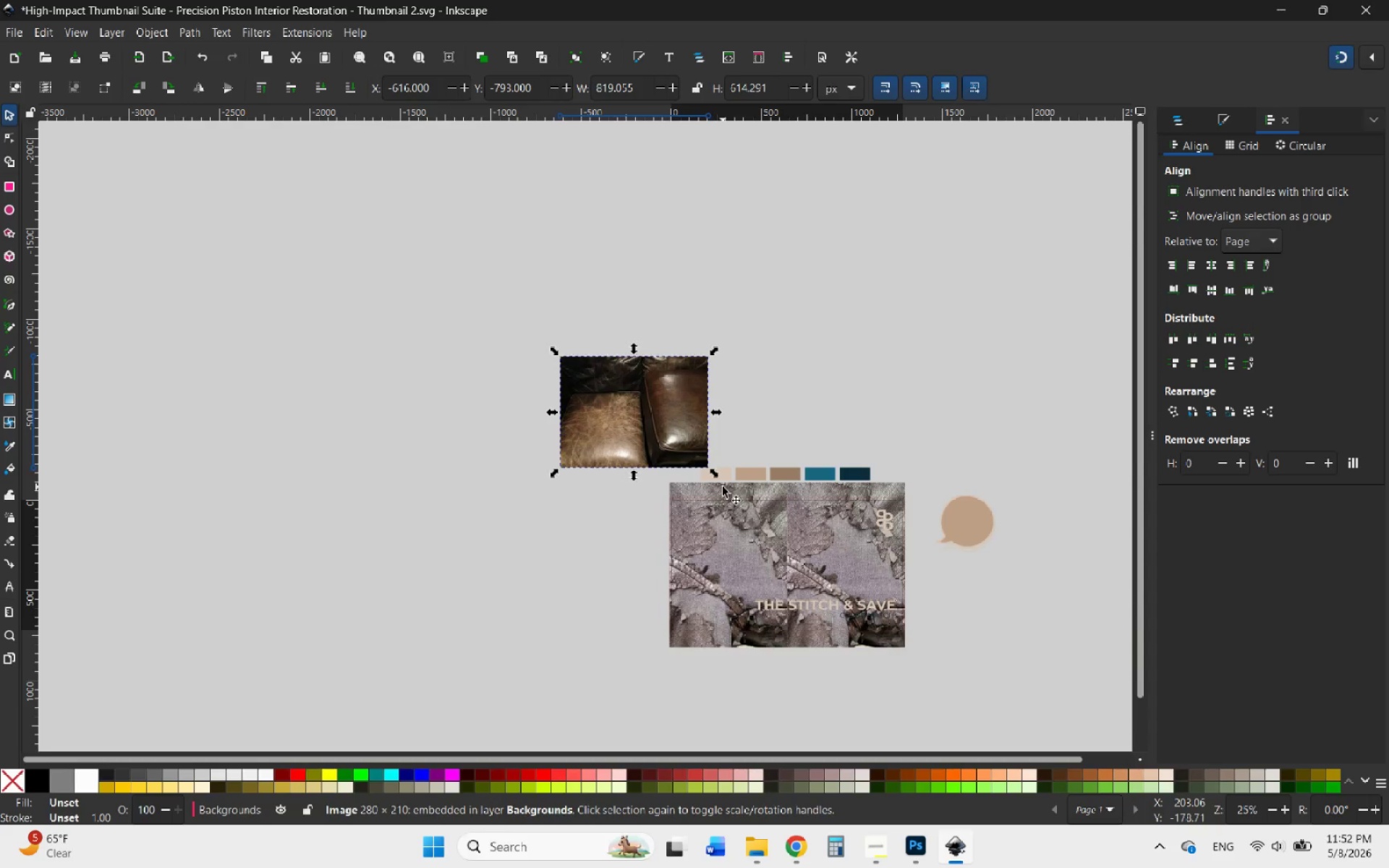 
hold_key(key=ControlLeft, duration=1.11)
 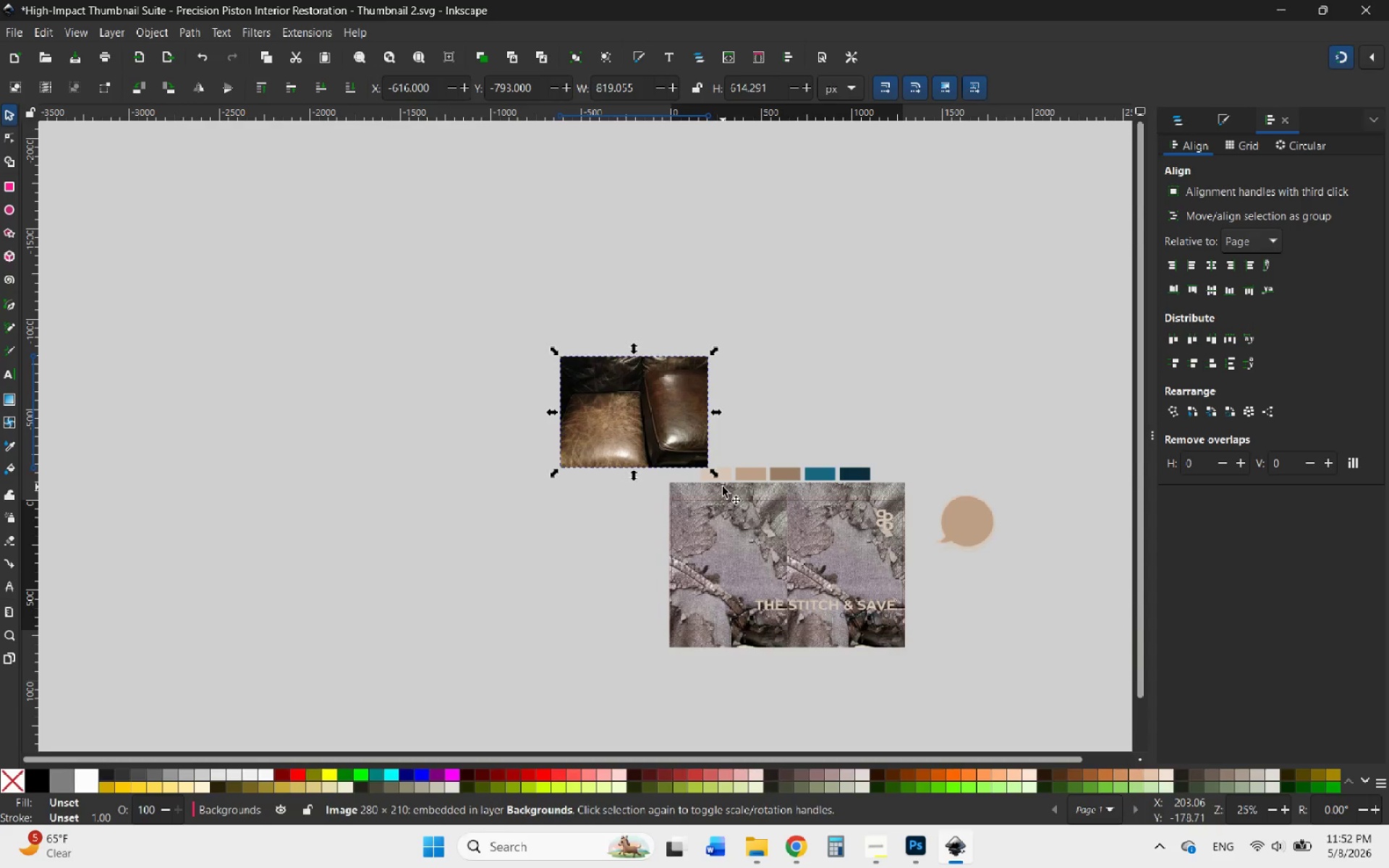 
wait(9.06)
 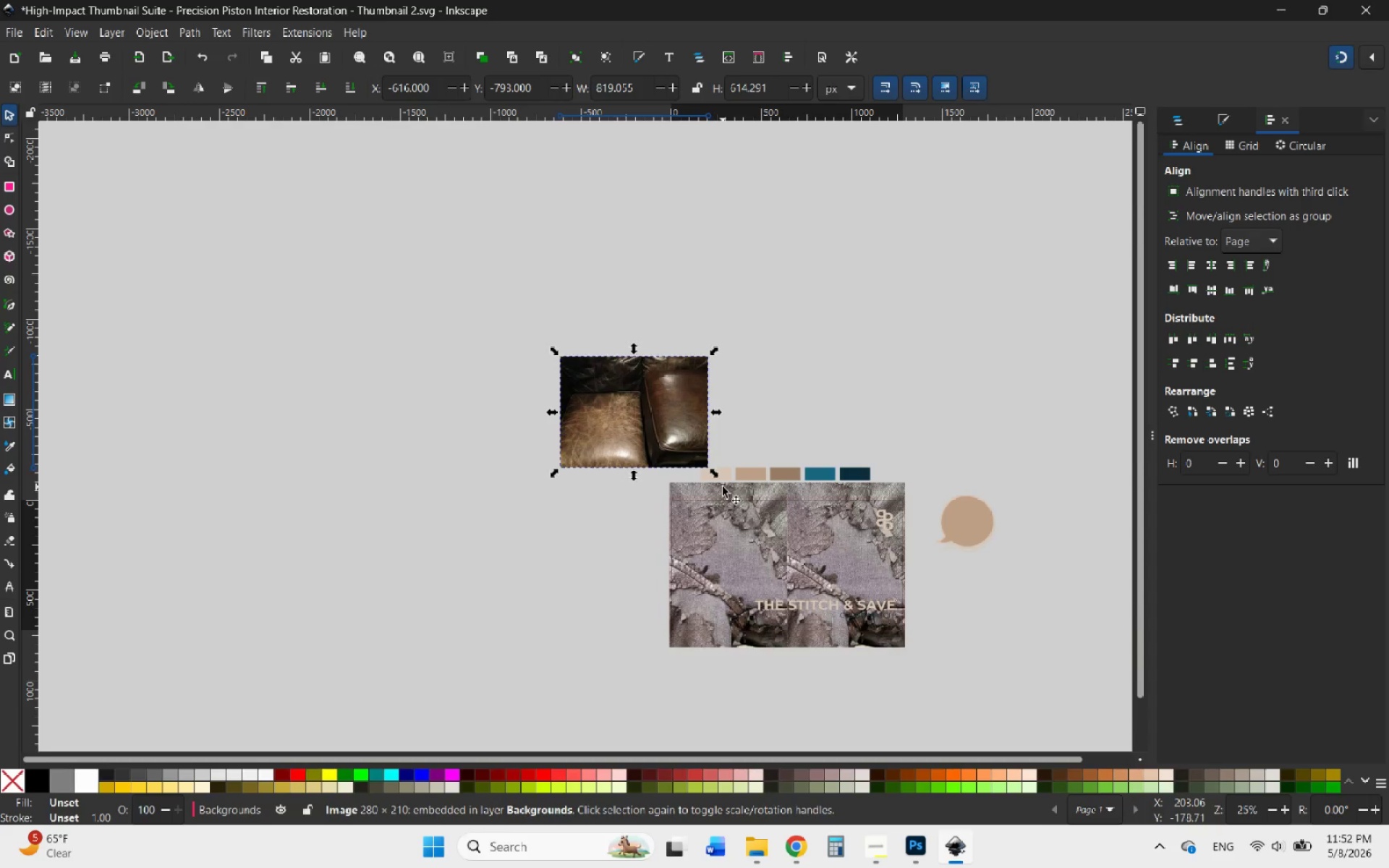 
hold_key(key=ControlLeft, duration=0.62)
 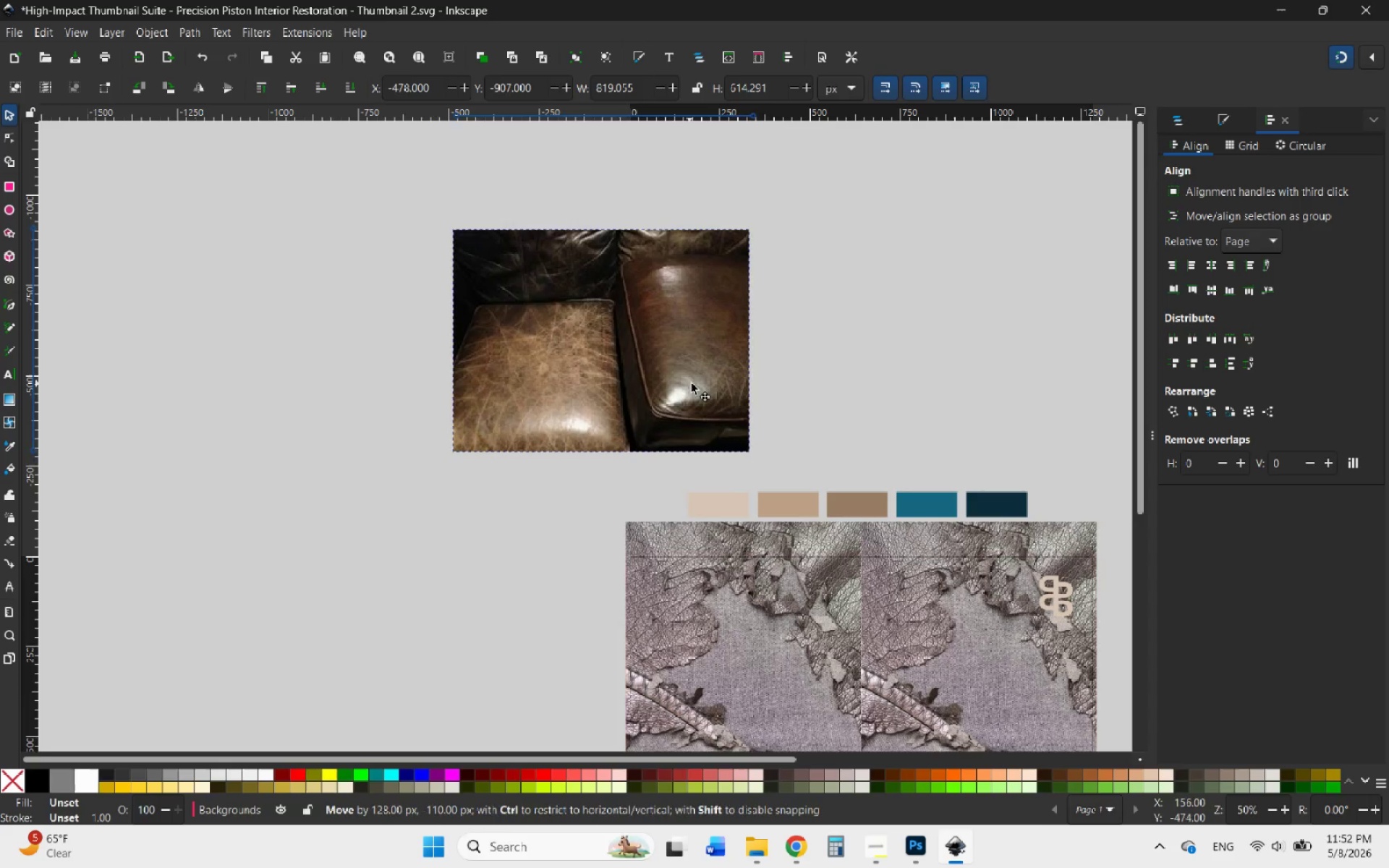 
left_click_drag(start_coordinate=[637, 427], to_coordinate=[770, 407])
 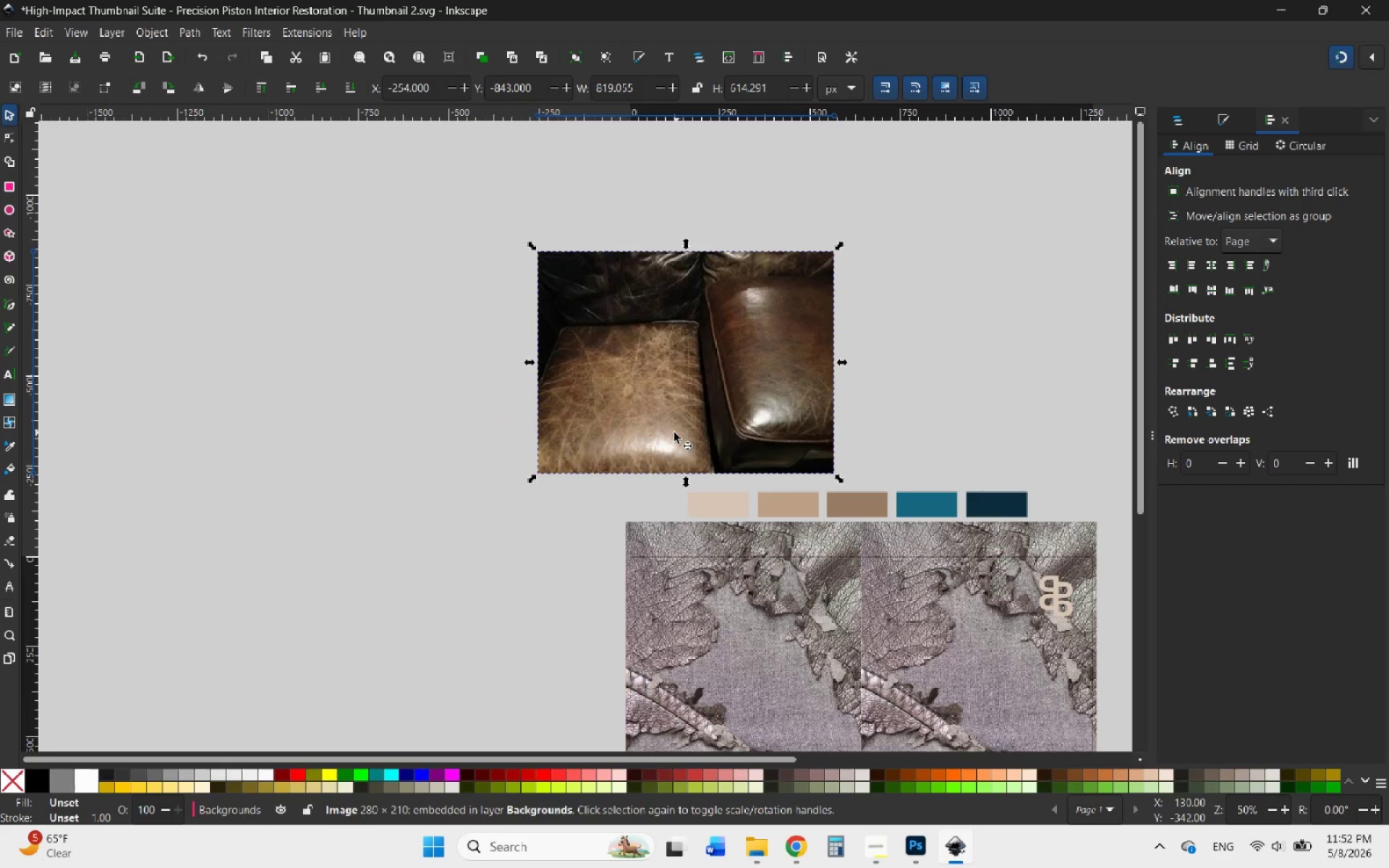 
scroll: coordinate [713, 443], scroll_direction: up, amount: 2.0
 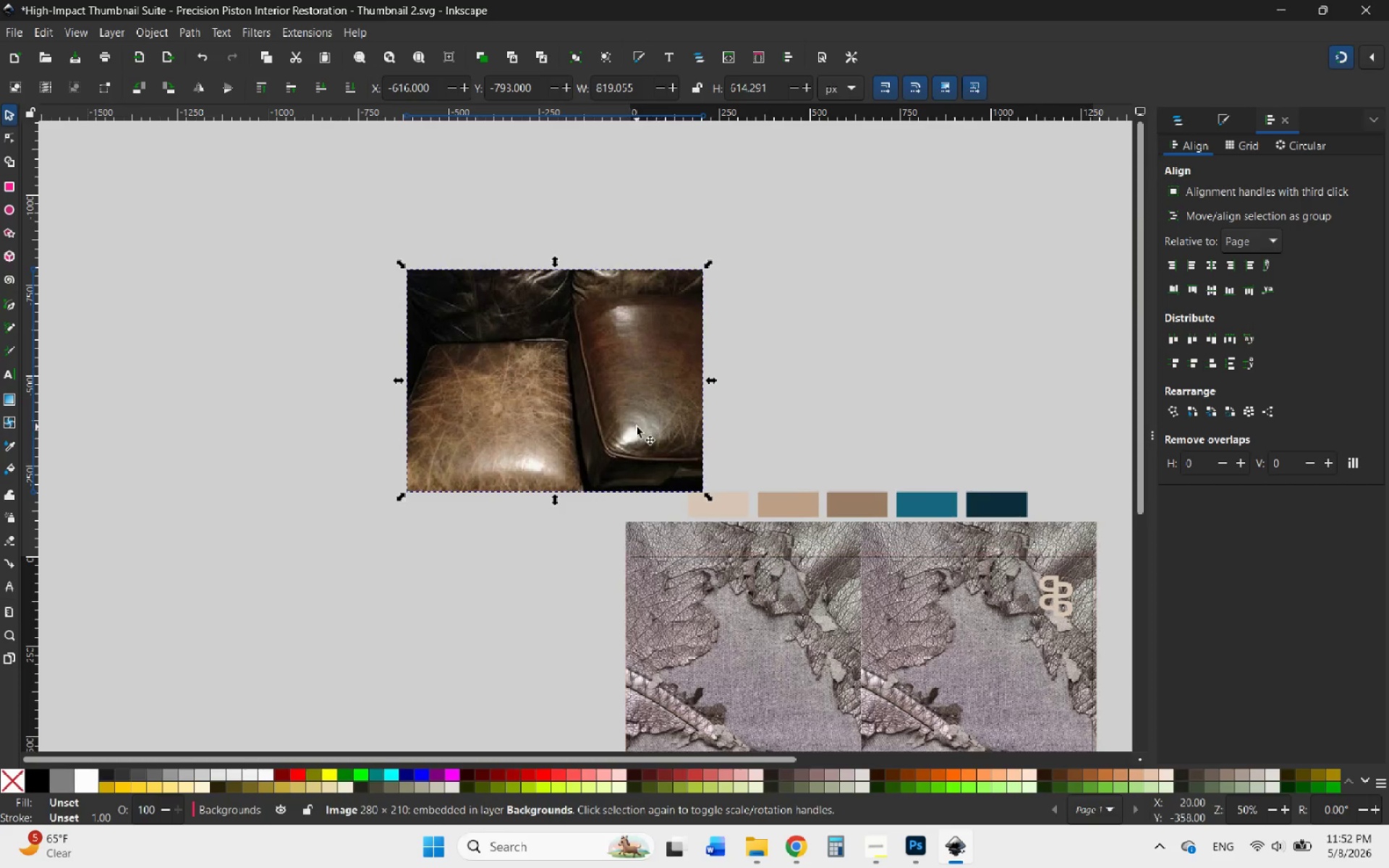 
hold_key(key=ControlLeft, duration=0.97)
scroll: coordinate [671, 349], scroll_direction: up, amount: 2.0
 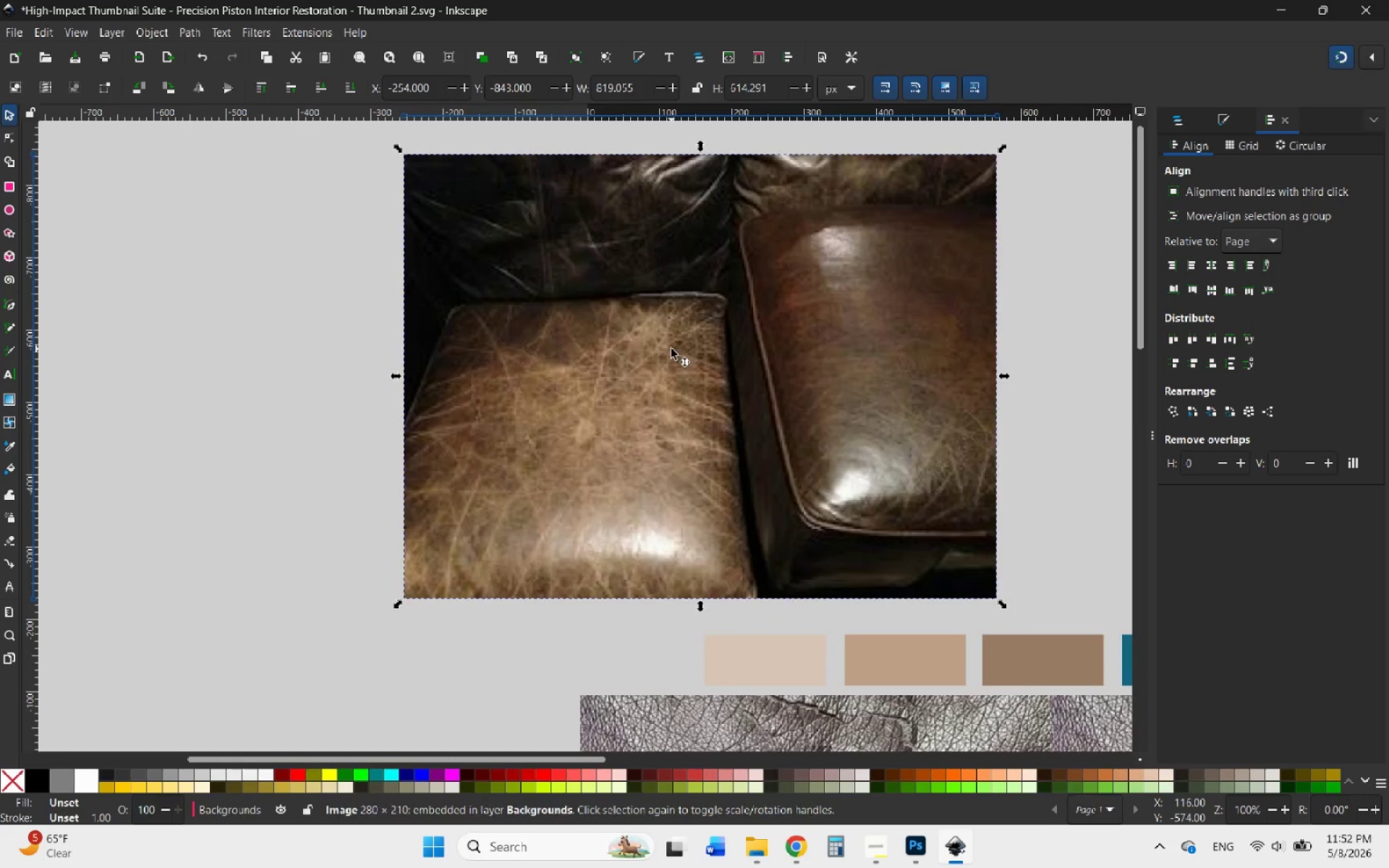 
hold_key(key=ControlLeft, duration=1.3)
scroll: coordinate [671, 349], scroll_direction: down, amount: 2.0
 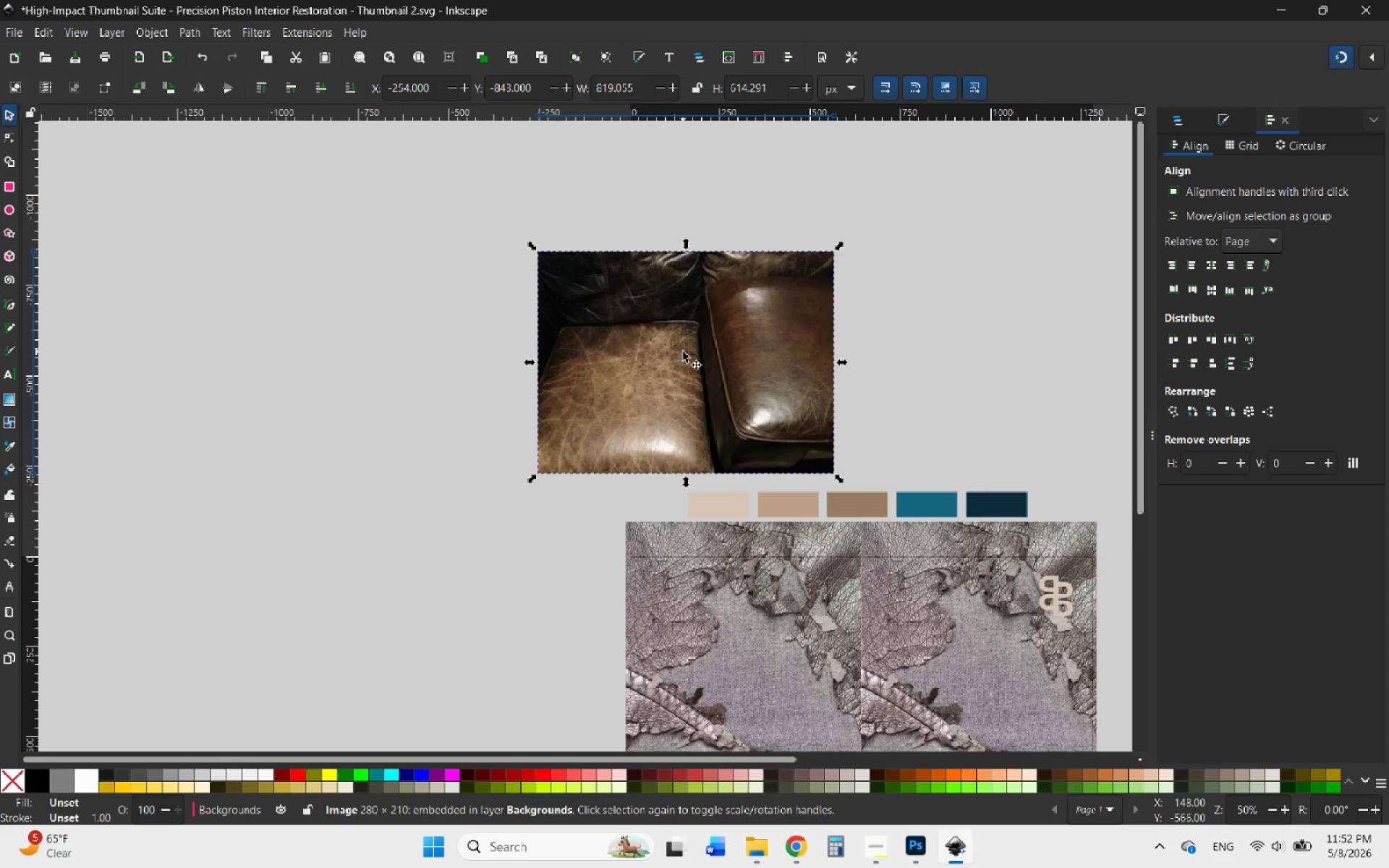 
right_click([683, 352])
 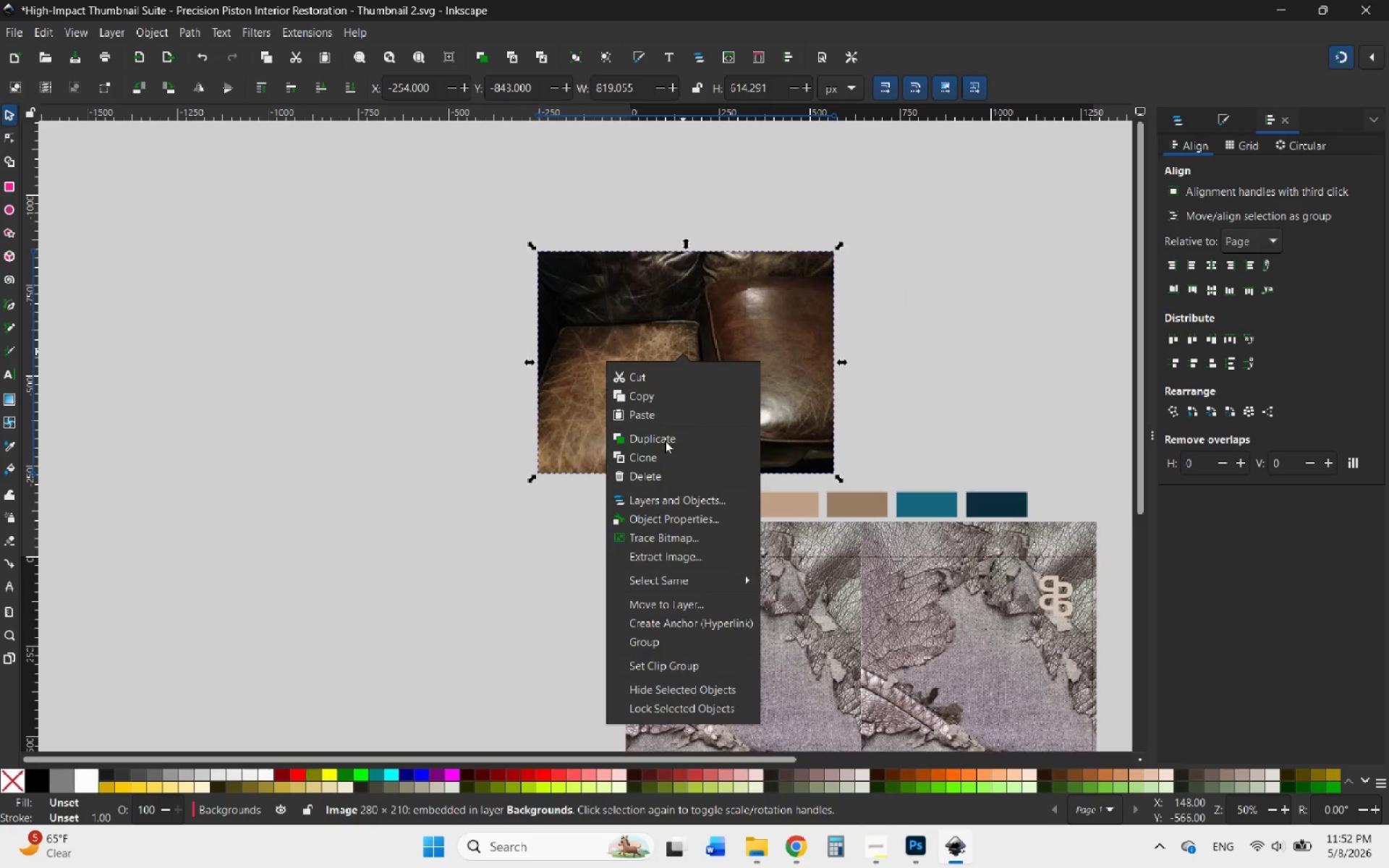 
left_click([667, 441])
 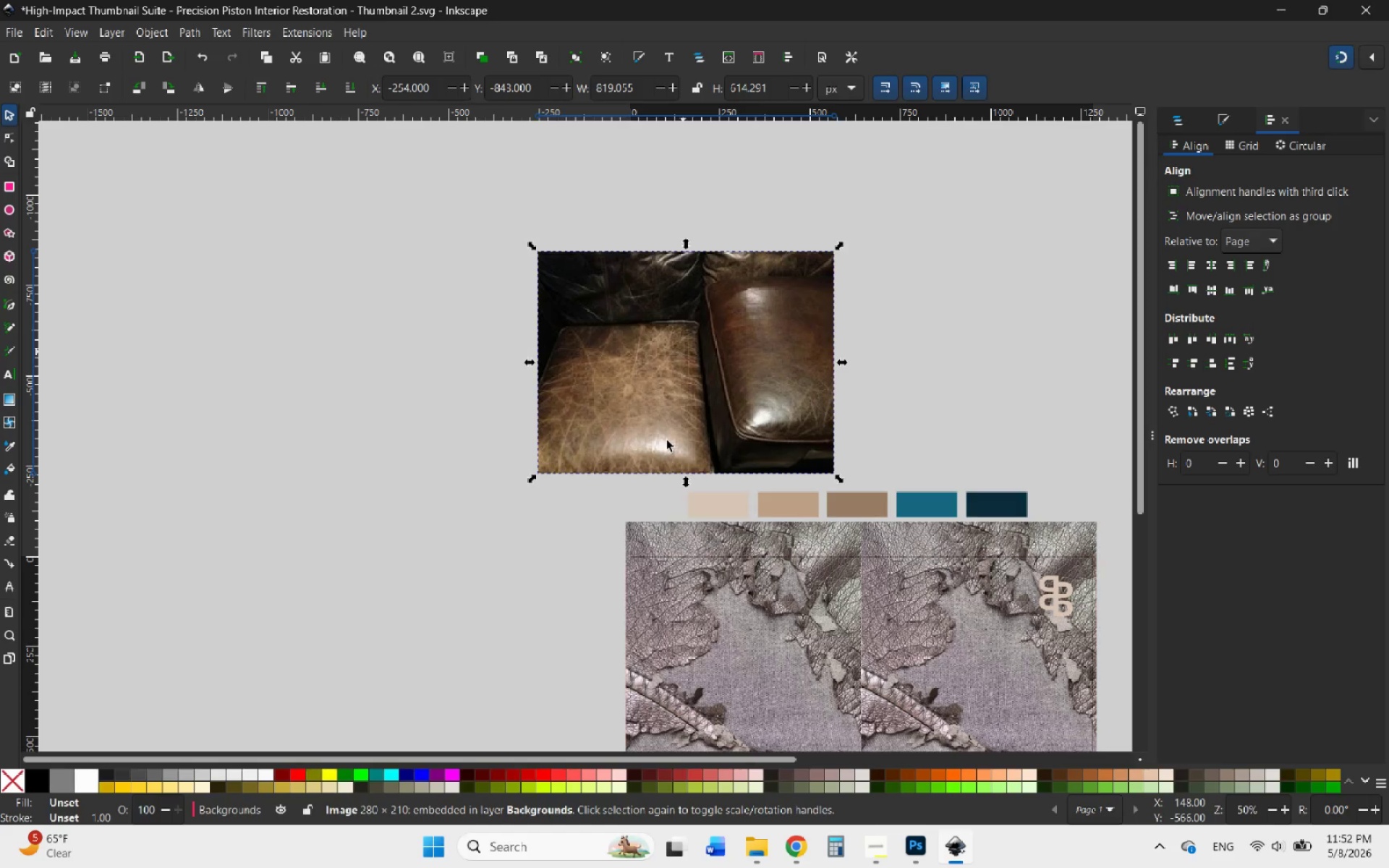 
left_click_drag(start_coordinate=[689, 418], to_coordinate=[1005, 403])
 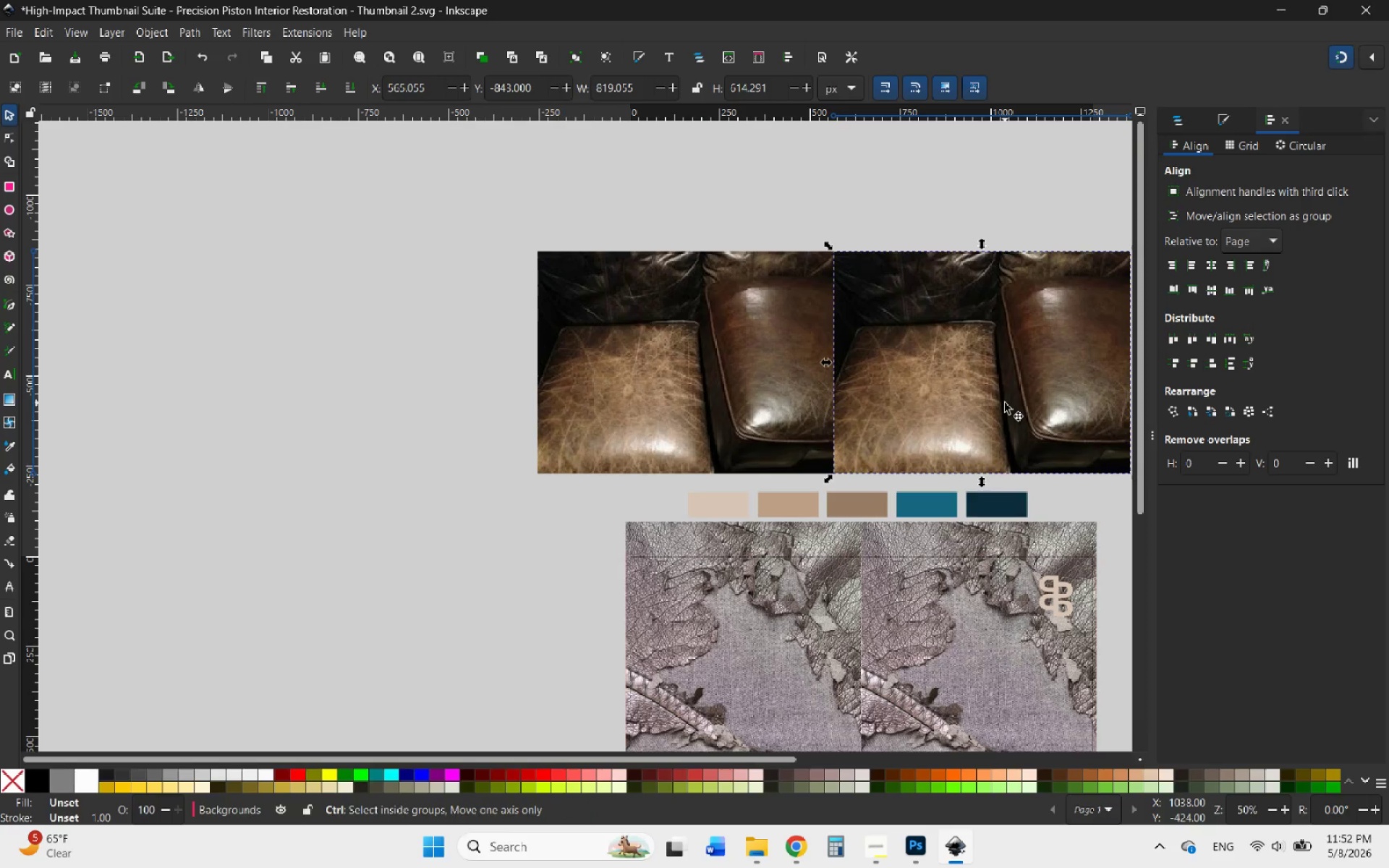 
hold_key(key=ControlLeft, duration=1.66)
 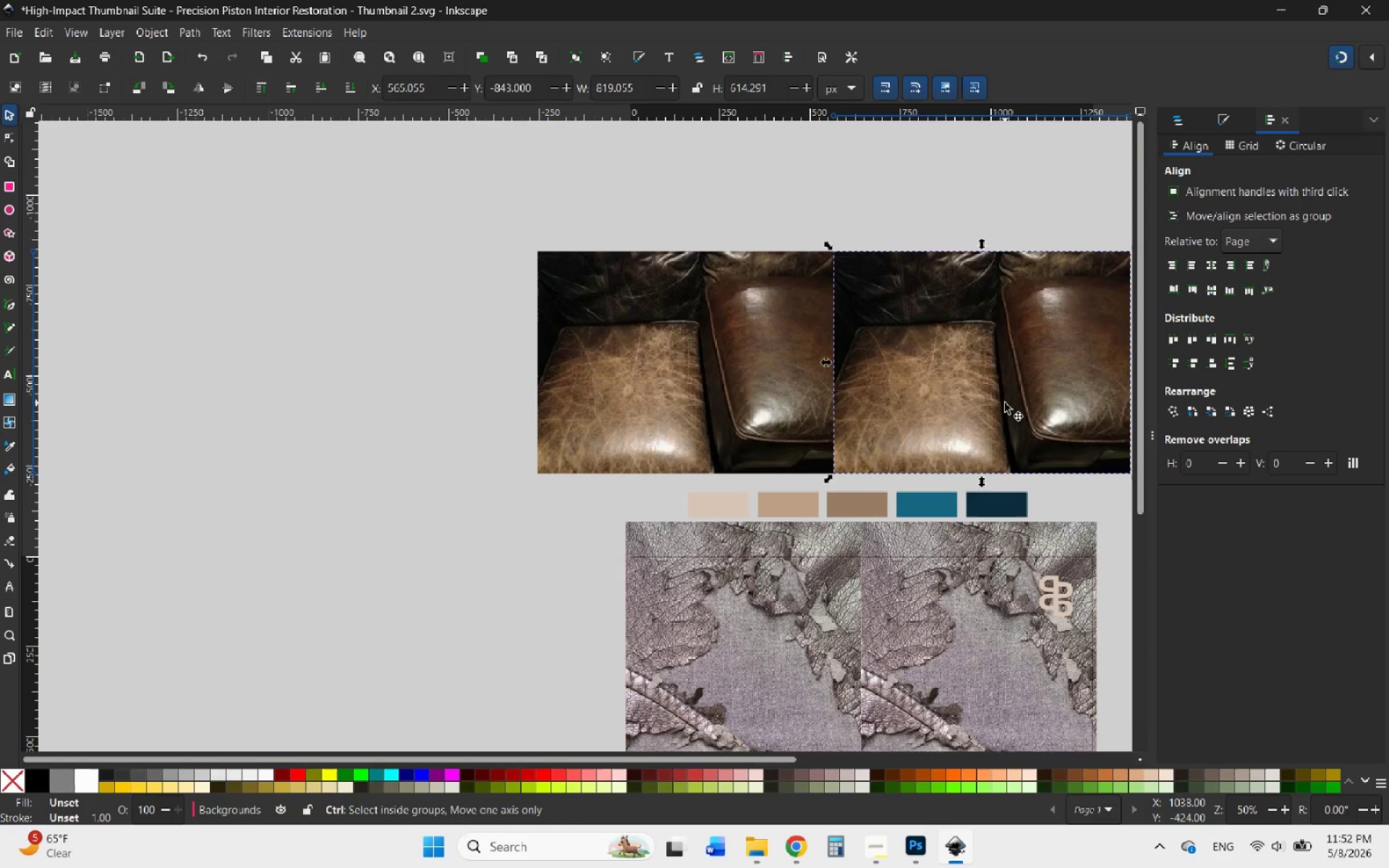 
hold_key(key=ControlLeft, duration=0.7)
 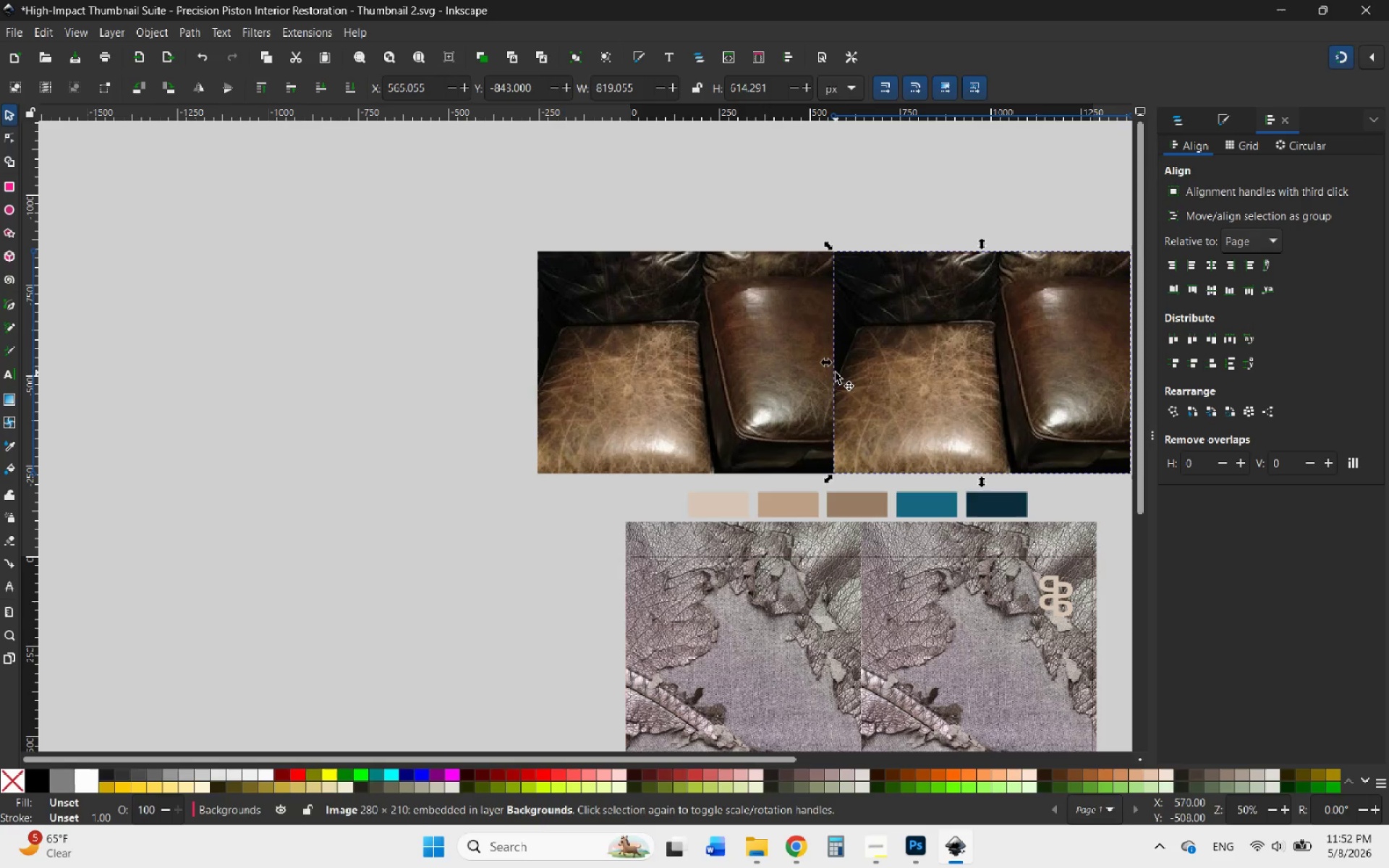 
hold_key(key=ControlLeft, duration=1.64)
scroll: coordinate [729, 327], scroll_direction: down, amount: 2.0
 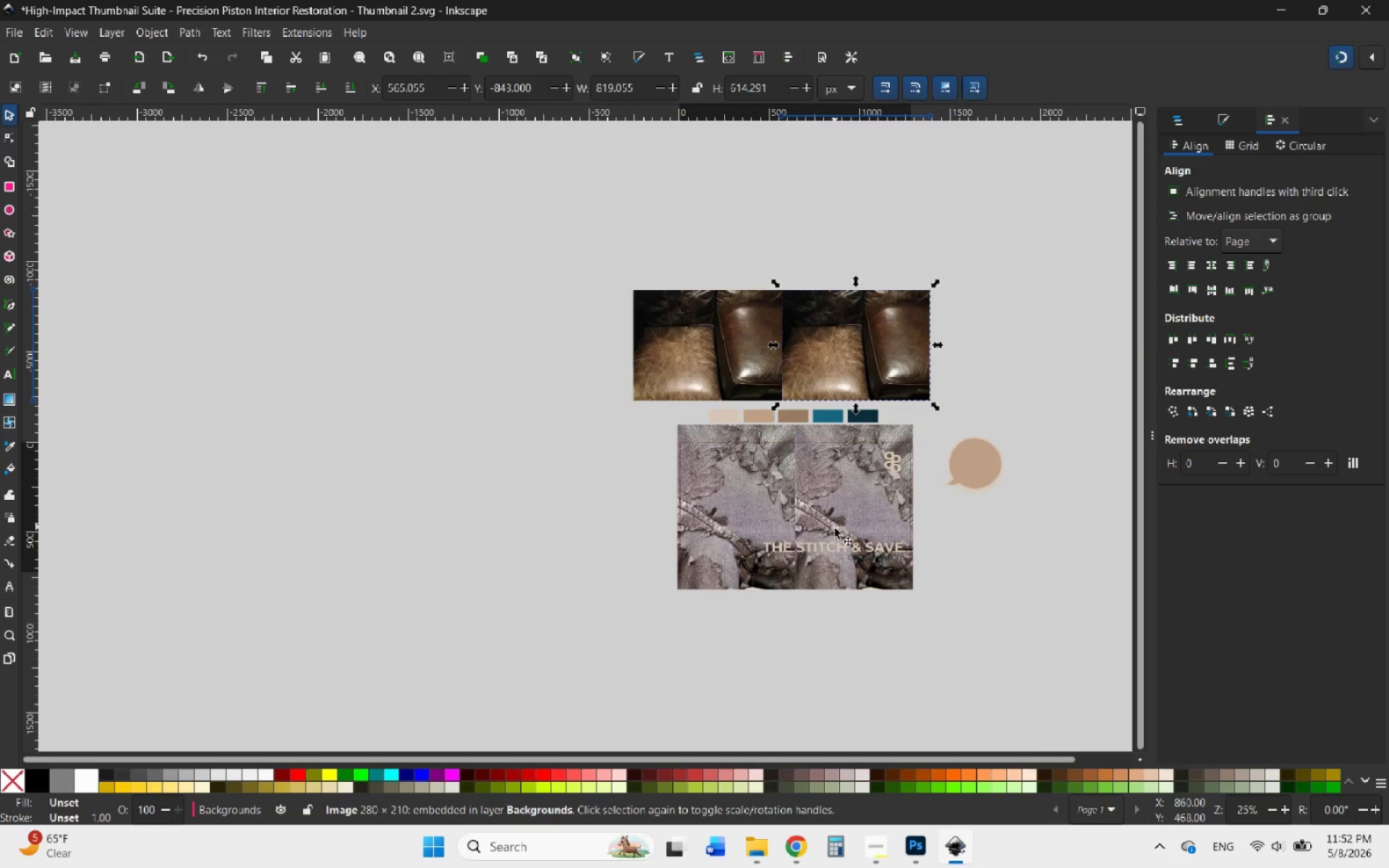 
scroll: coordinate [835, 535], scroll_direction: up, amount: 1.0
 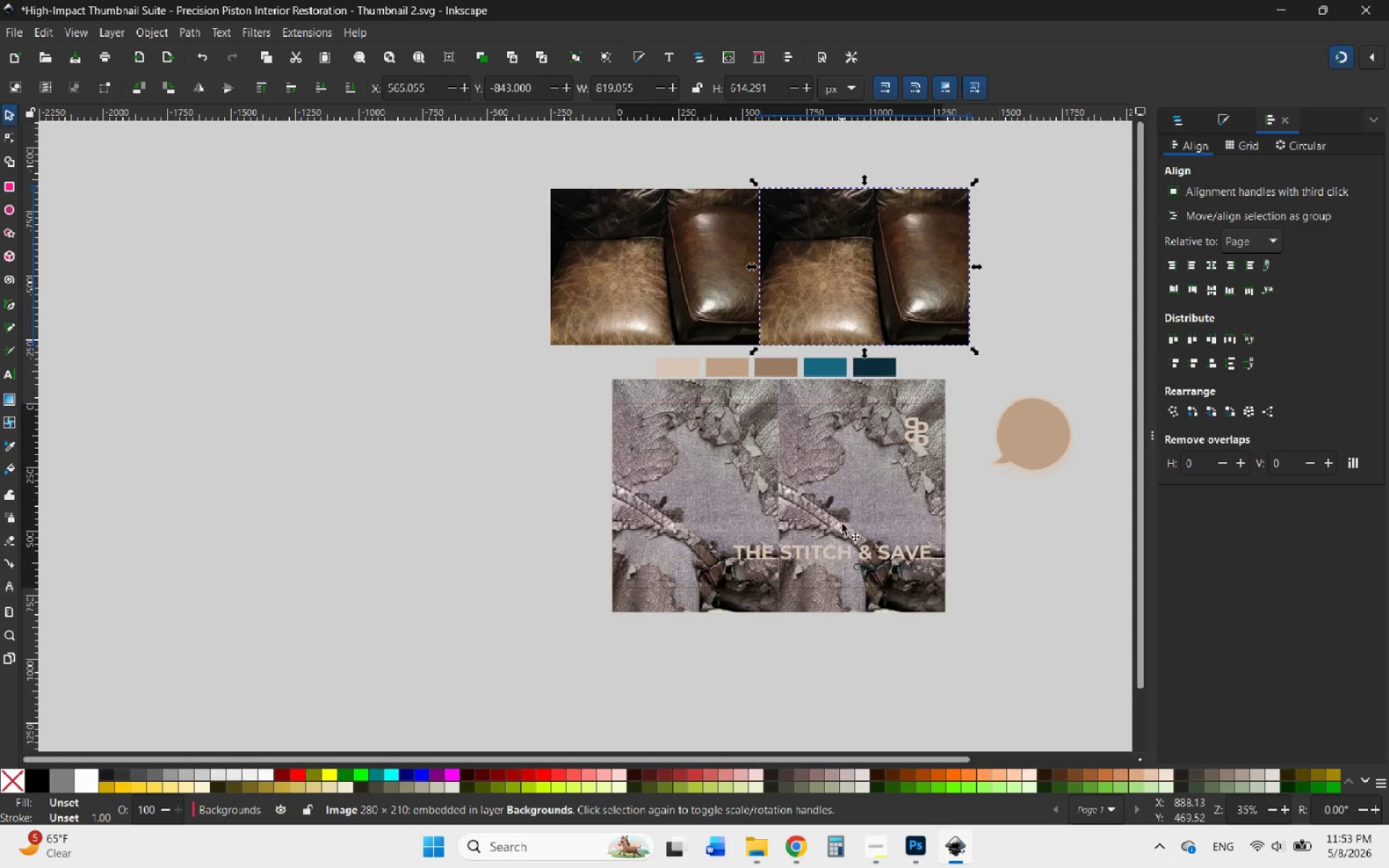 
left_click([842, 498])
 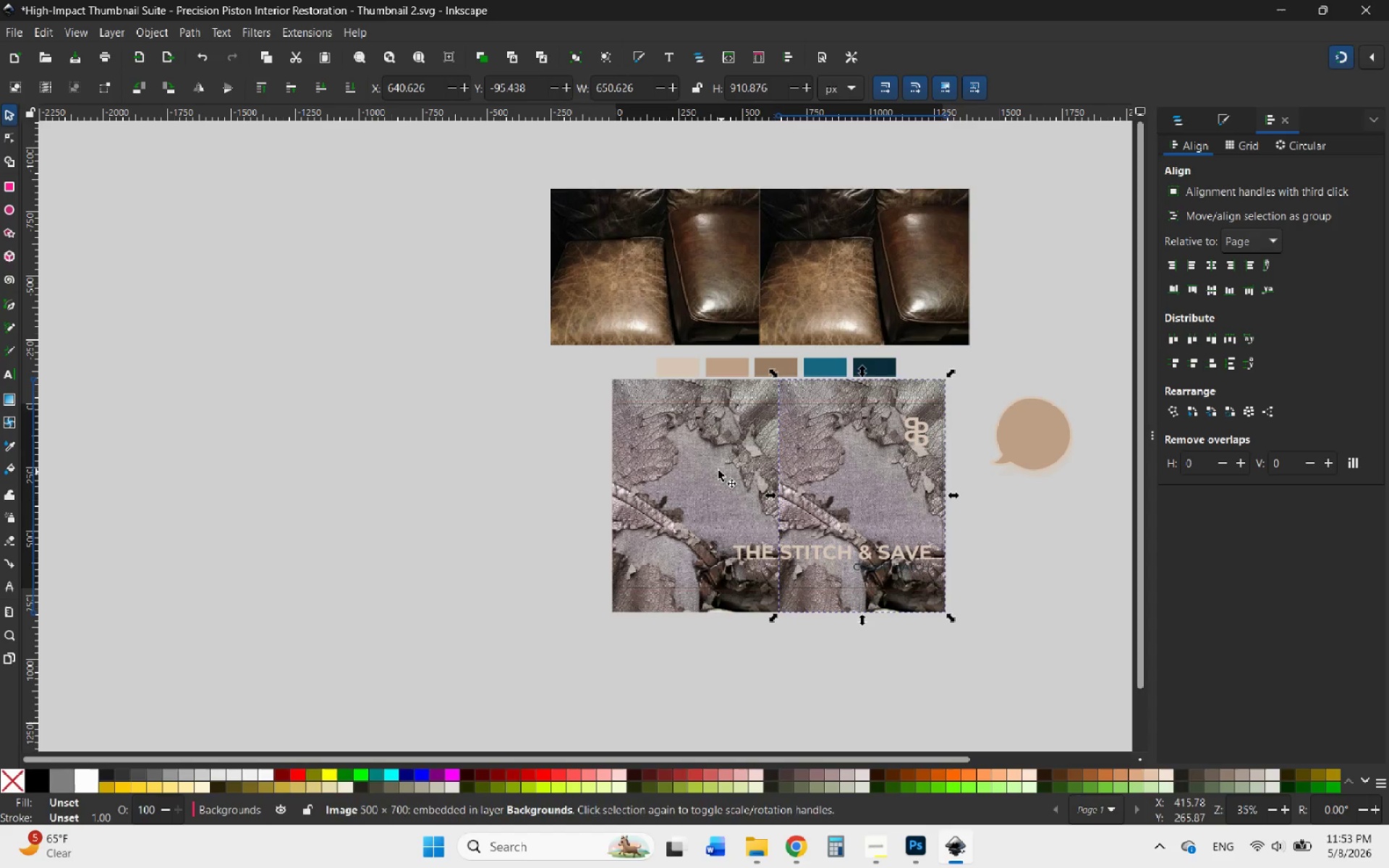 
hold_key(key=ControlLeft, duration=0.55)
left_click([717, 470])
 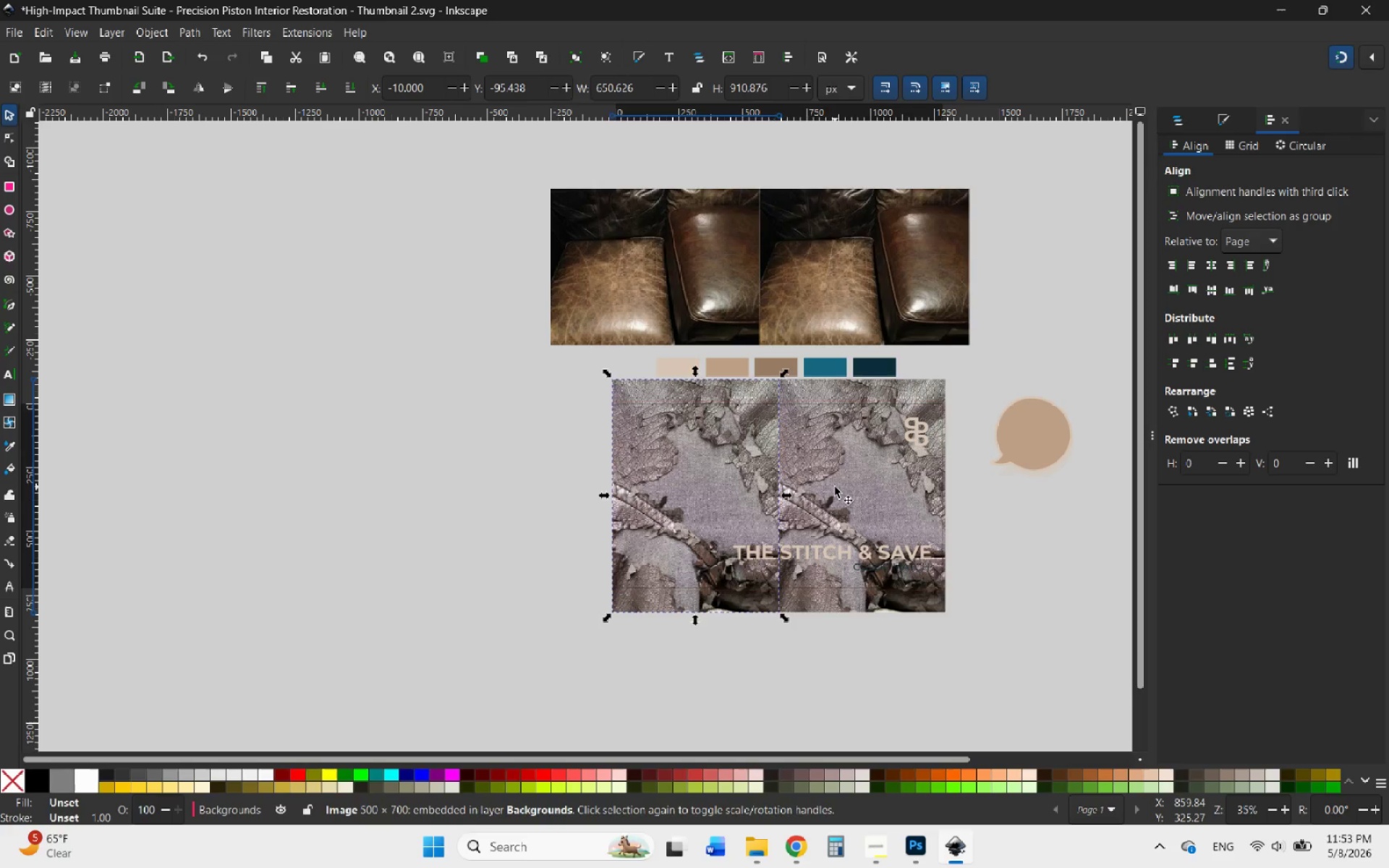 
hold_key(key=ShiftLeft, duration=0.39)
left_click([835, 487])
 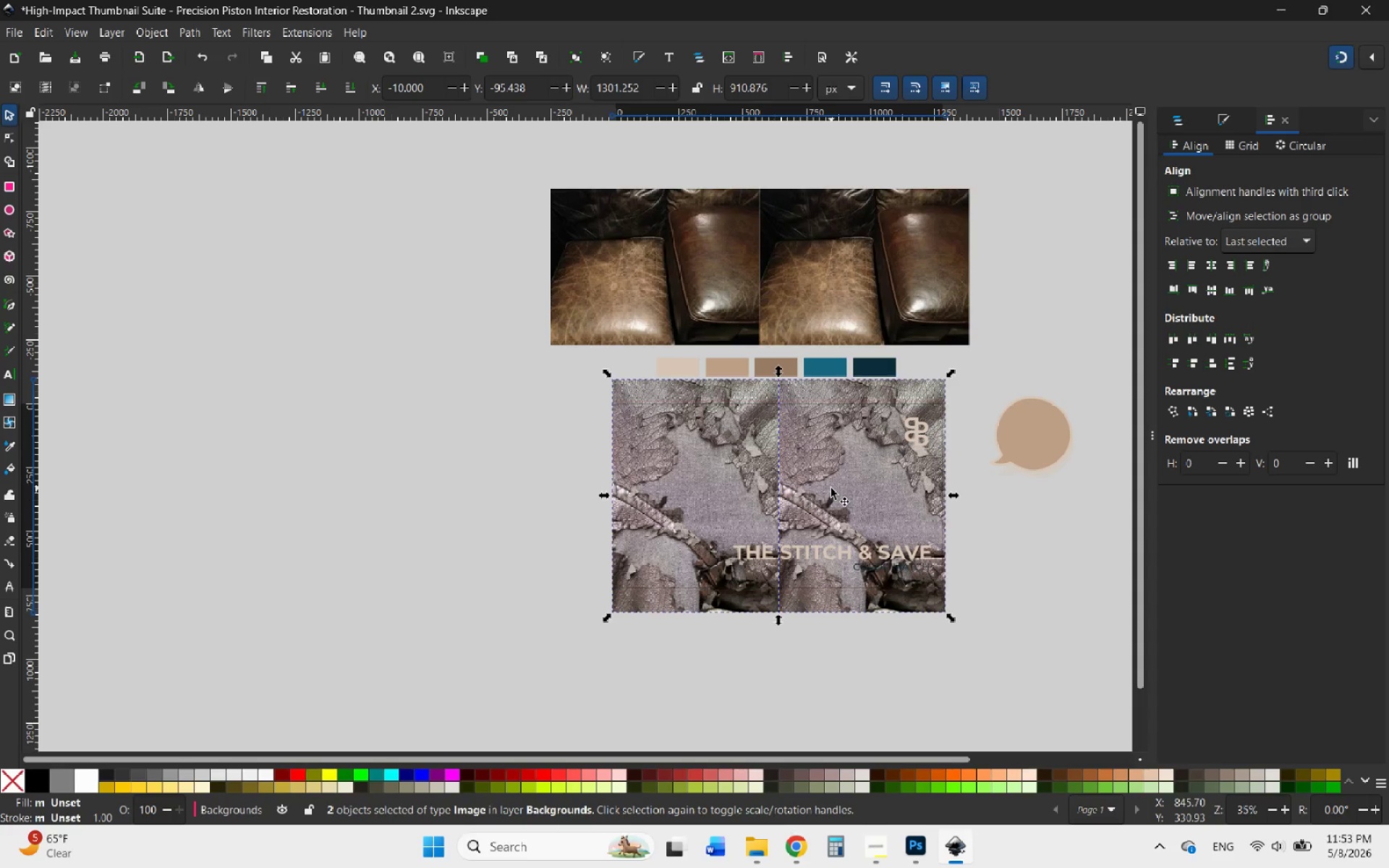 
left_click_drag(start_coordinate=[831, 488], to_coordinate=[382, 472])
 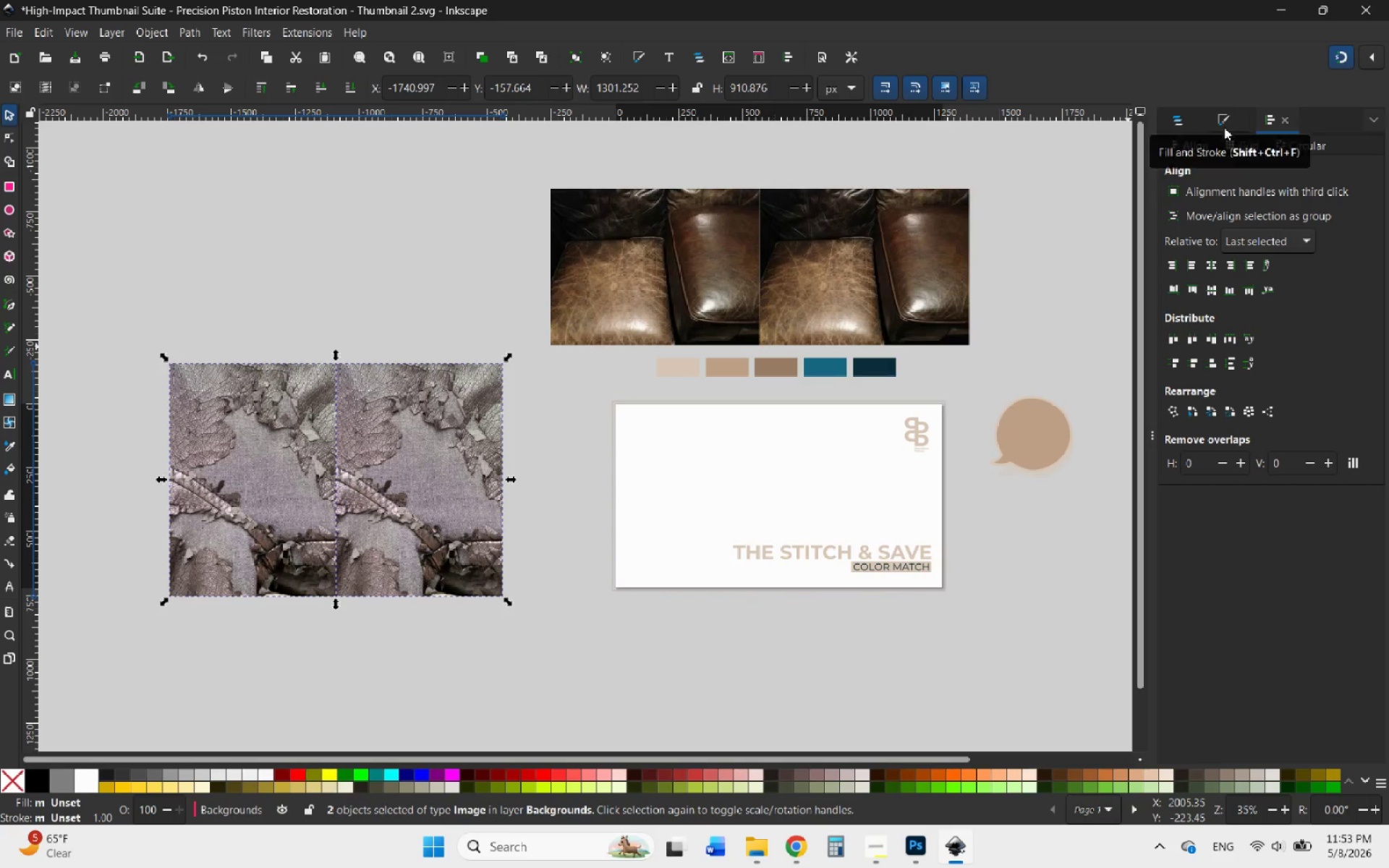 
left_click([813, 318])
 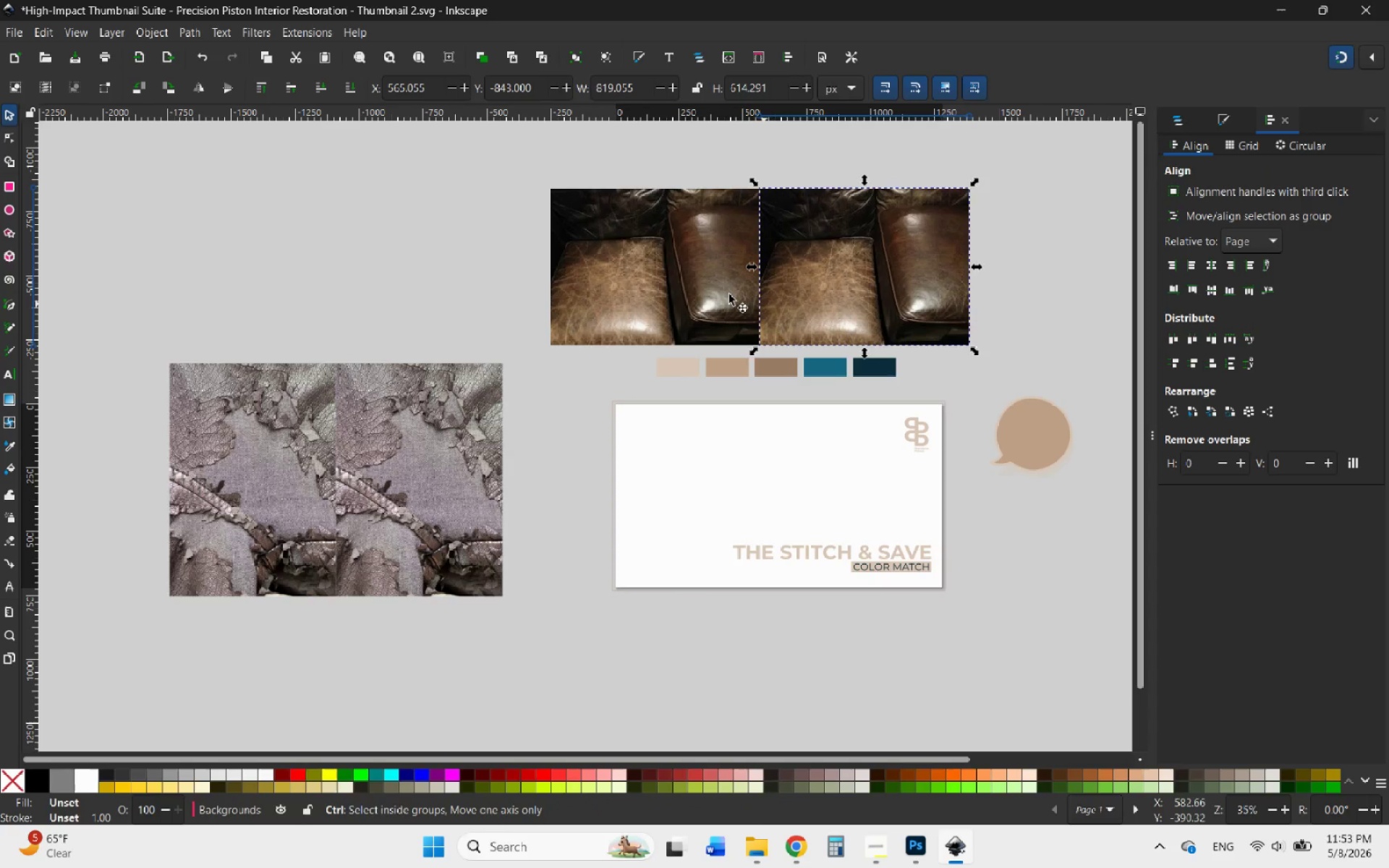 
hold_key(key=ControlLeft, duration=0.7)
left_click([599, 263])
 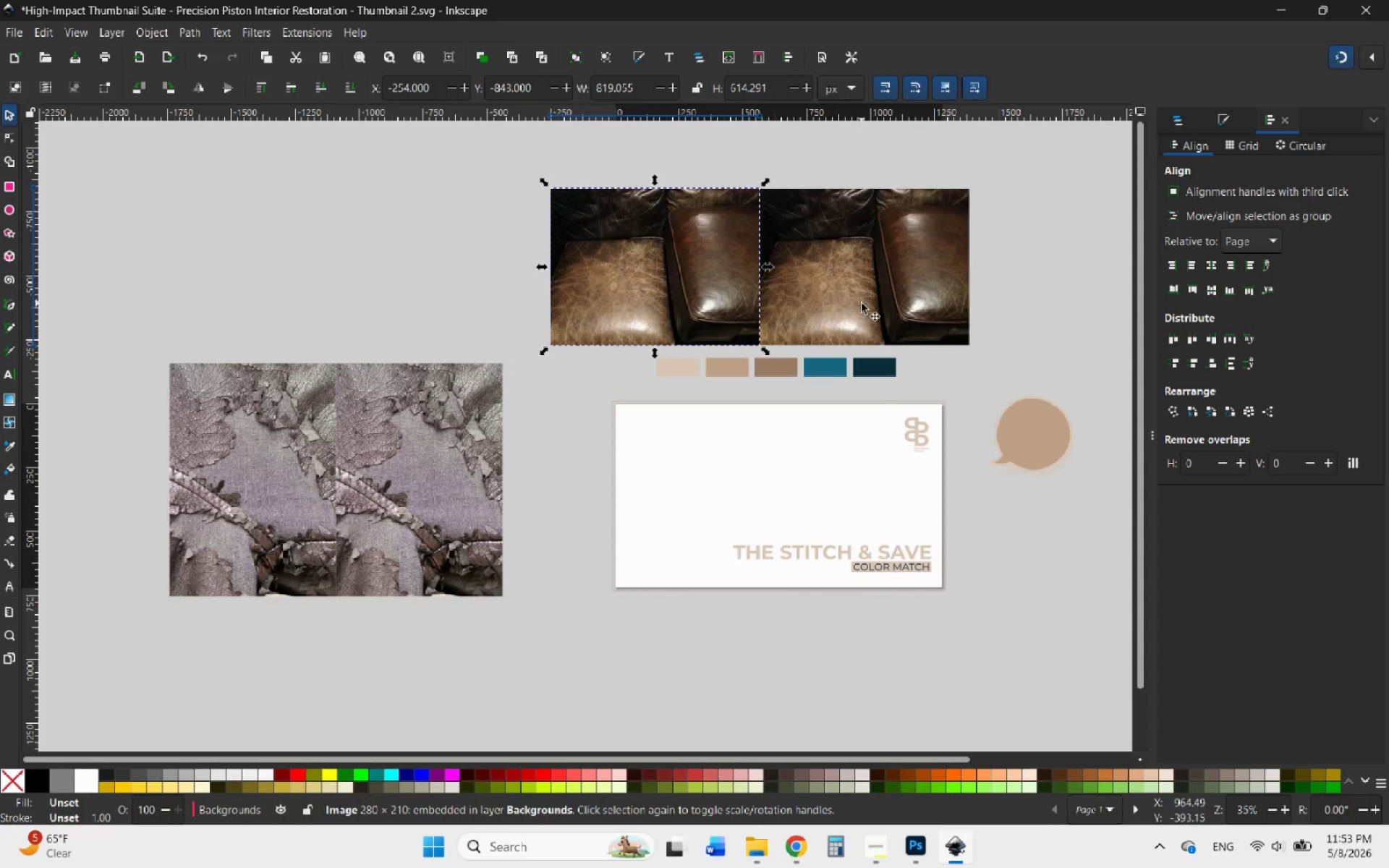 
hold_key(key=ShiftLeft, duration=0.38)
left_click([862, 302])
 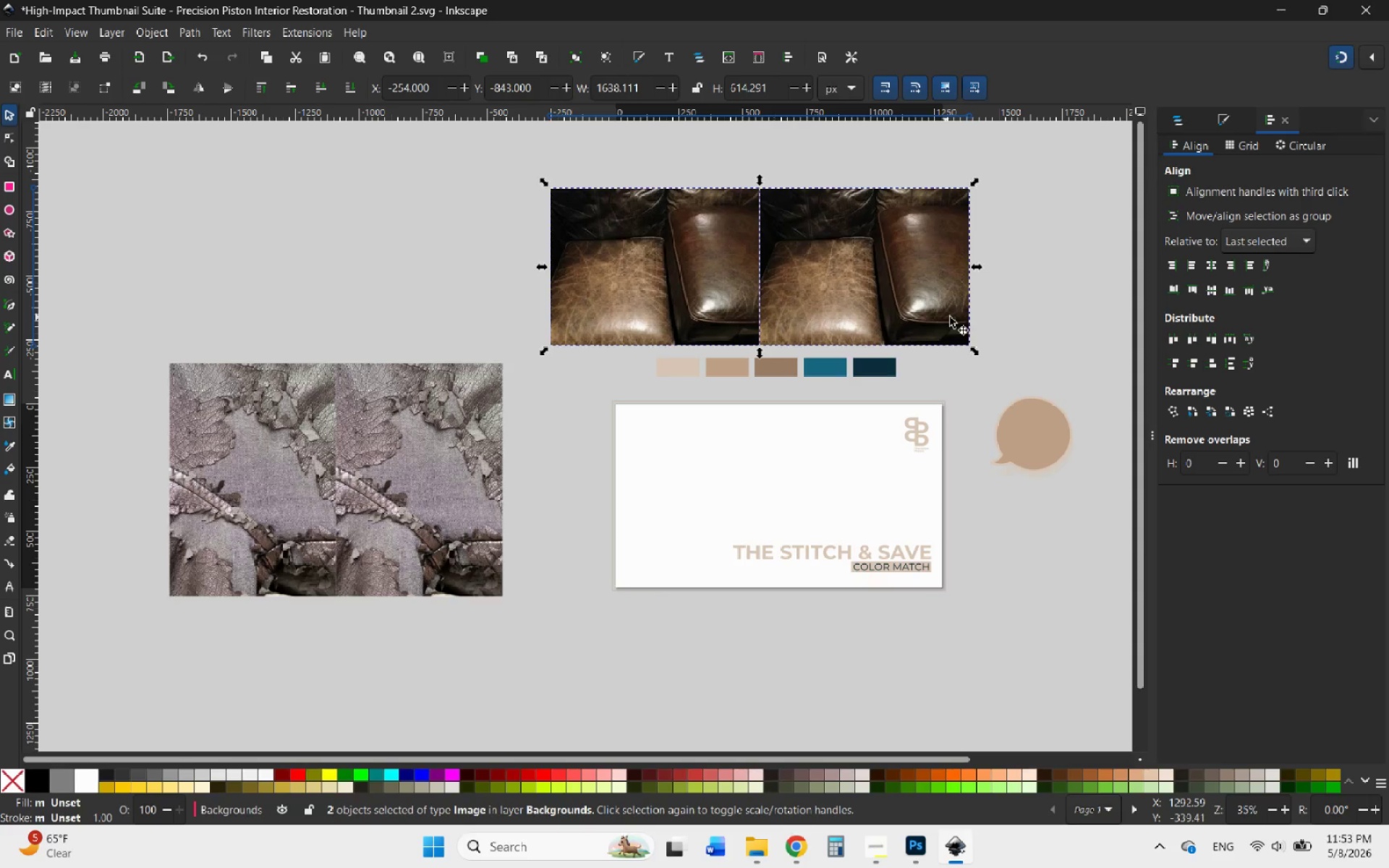 
left_click([1011, 322])
 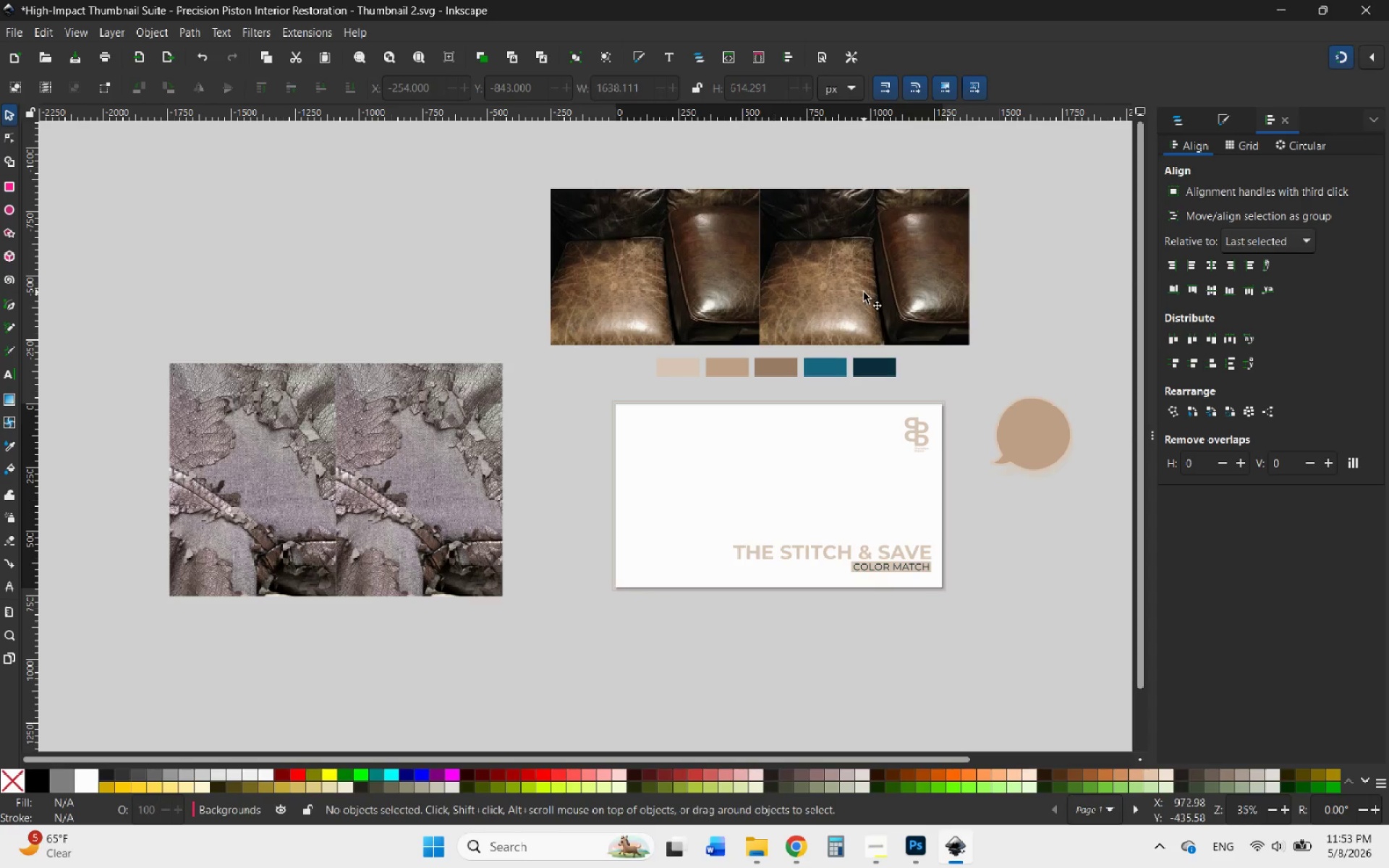 
left_click_drag(start_coordinate=[864, 292], to_coordinate=[797, 289])
 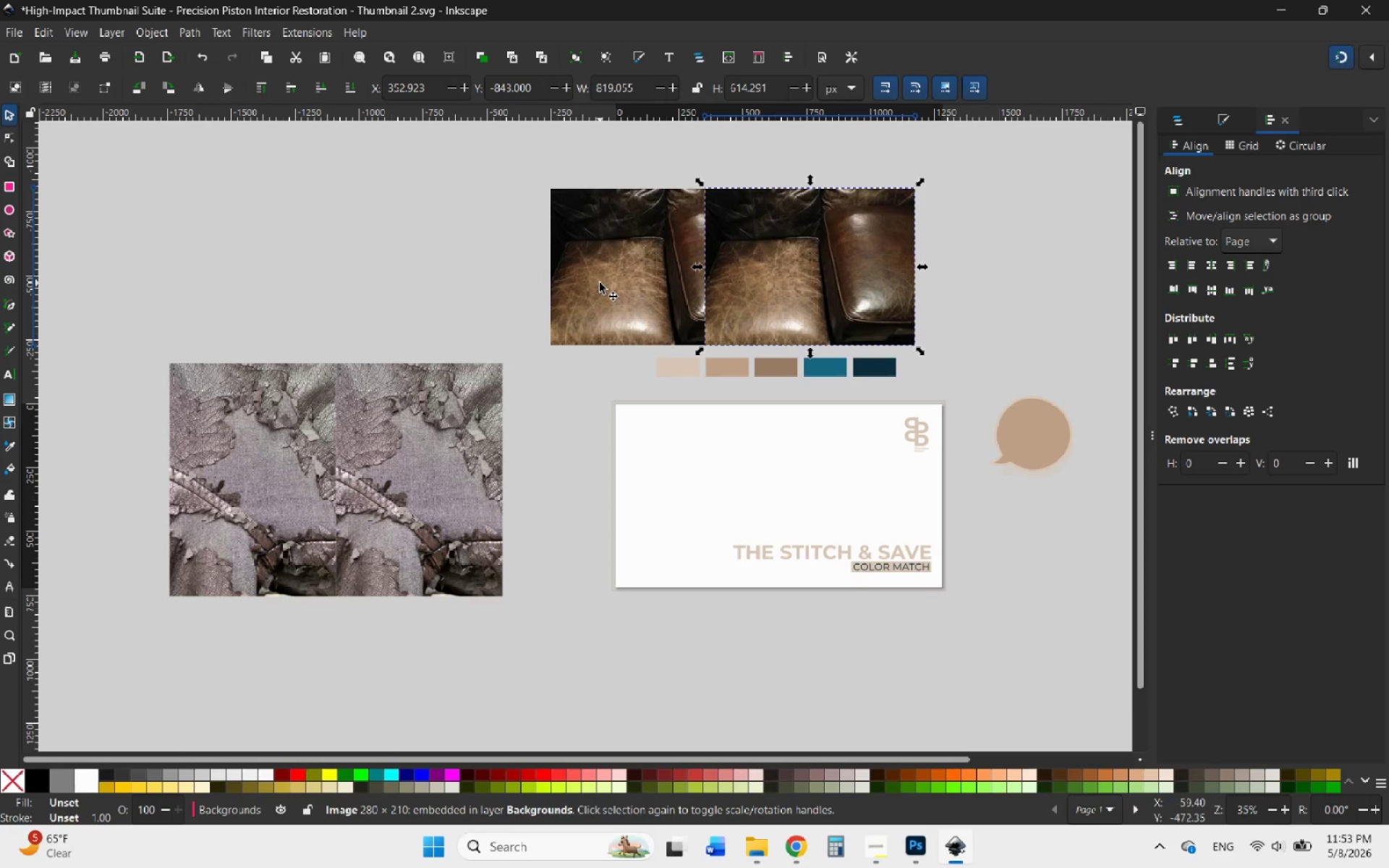 
left_click([595, 282])
 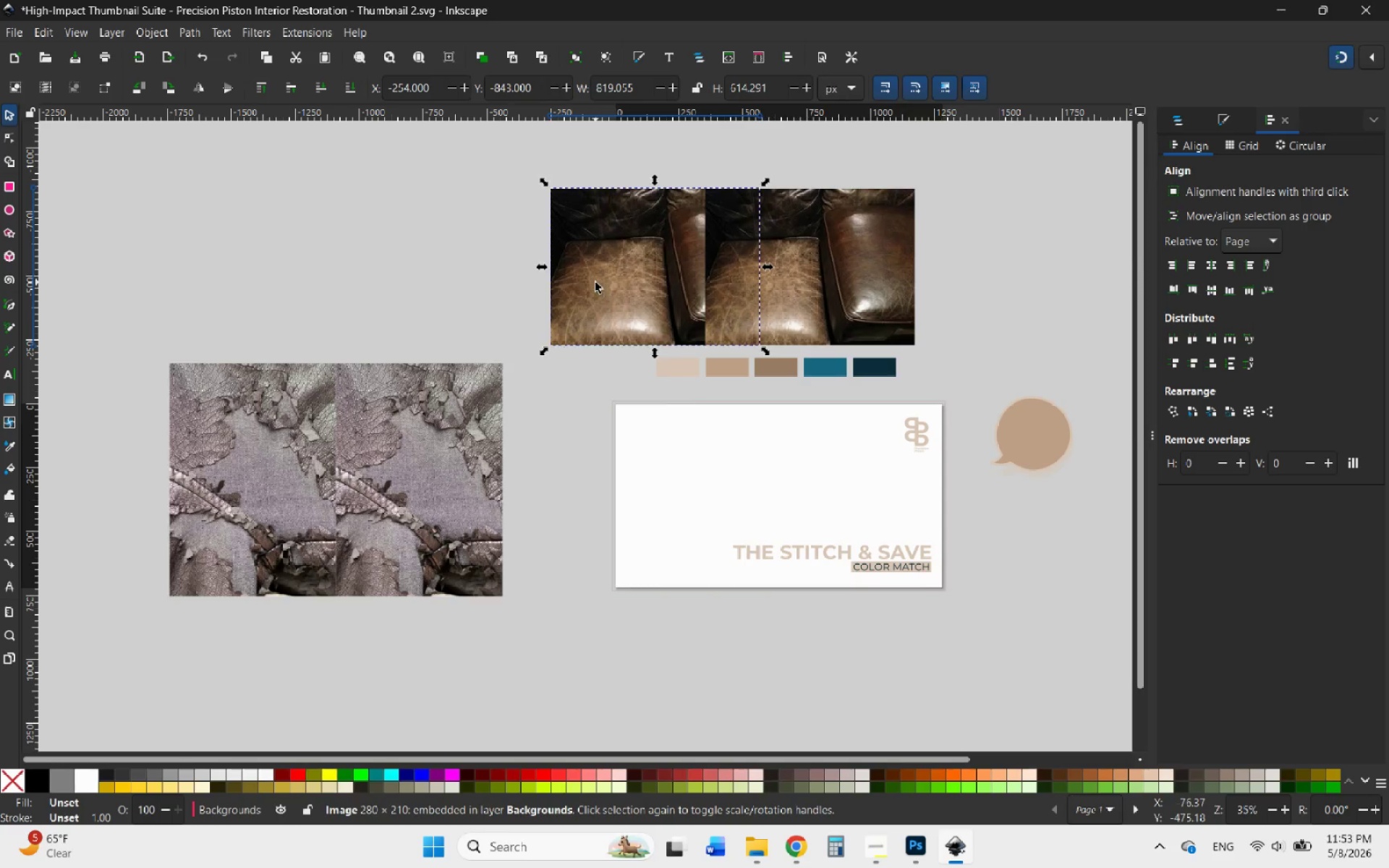 
right_click([595, 282])
 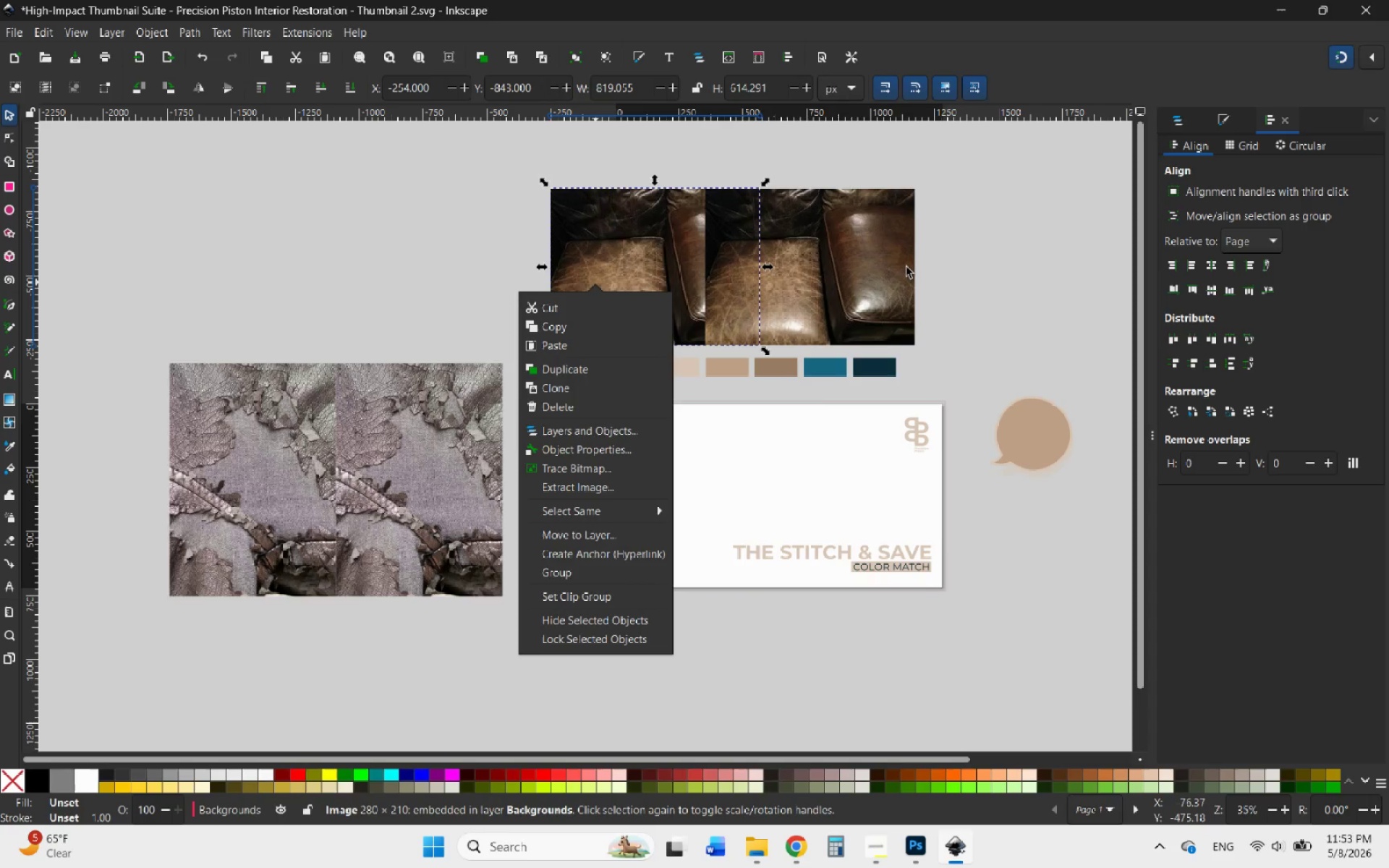 
left_click([948, 234])
 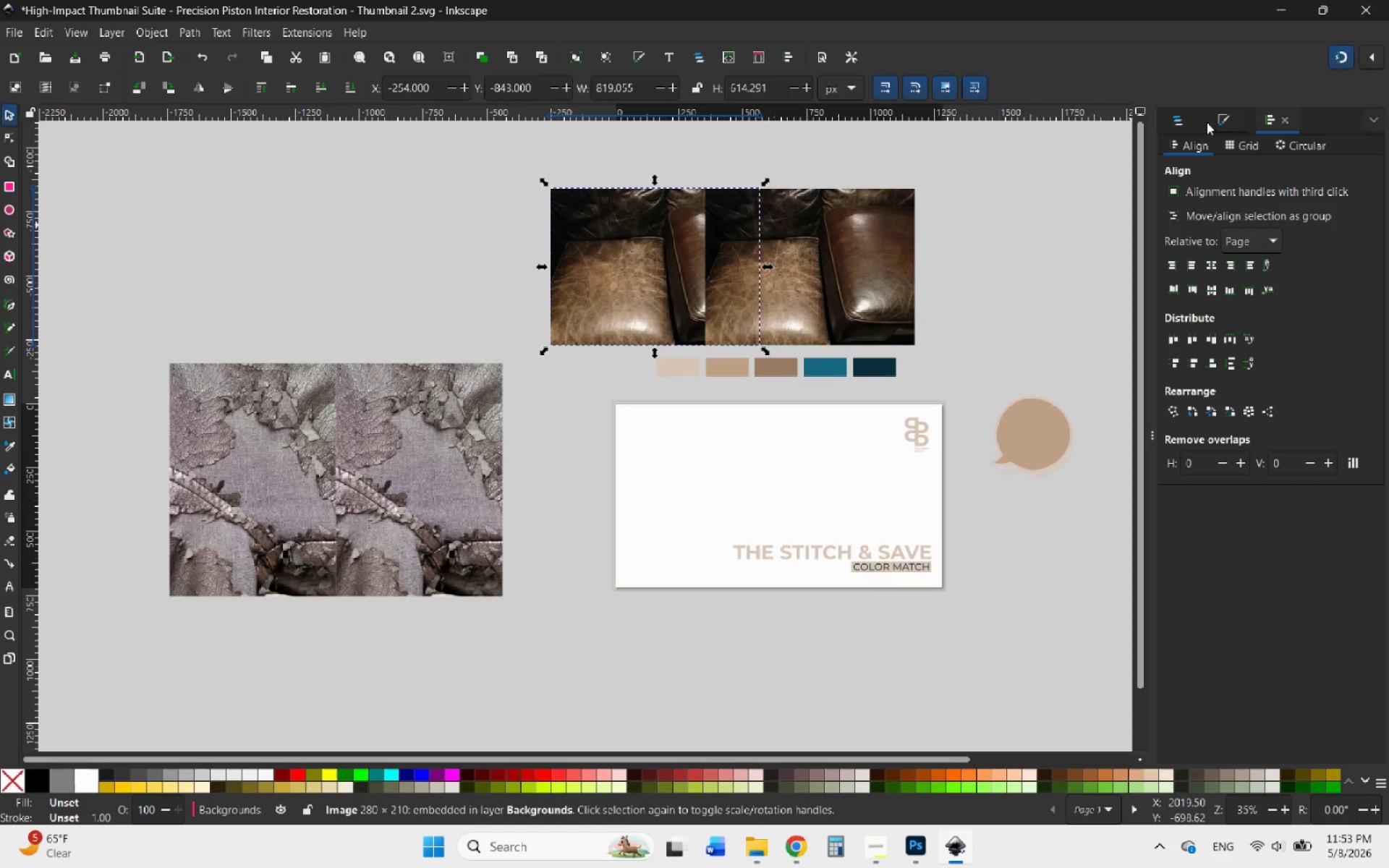 
left_click([1176, 118])
 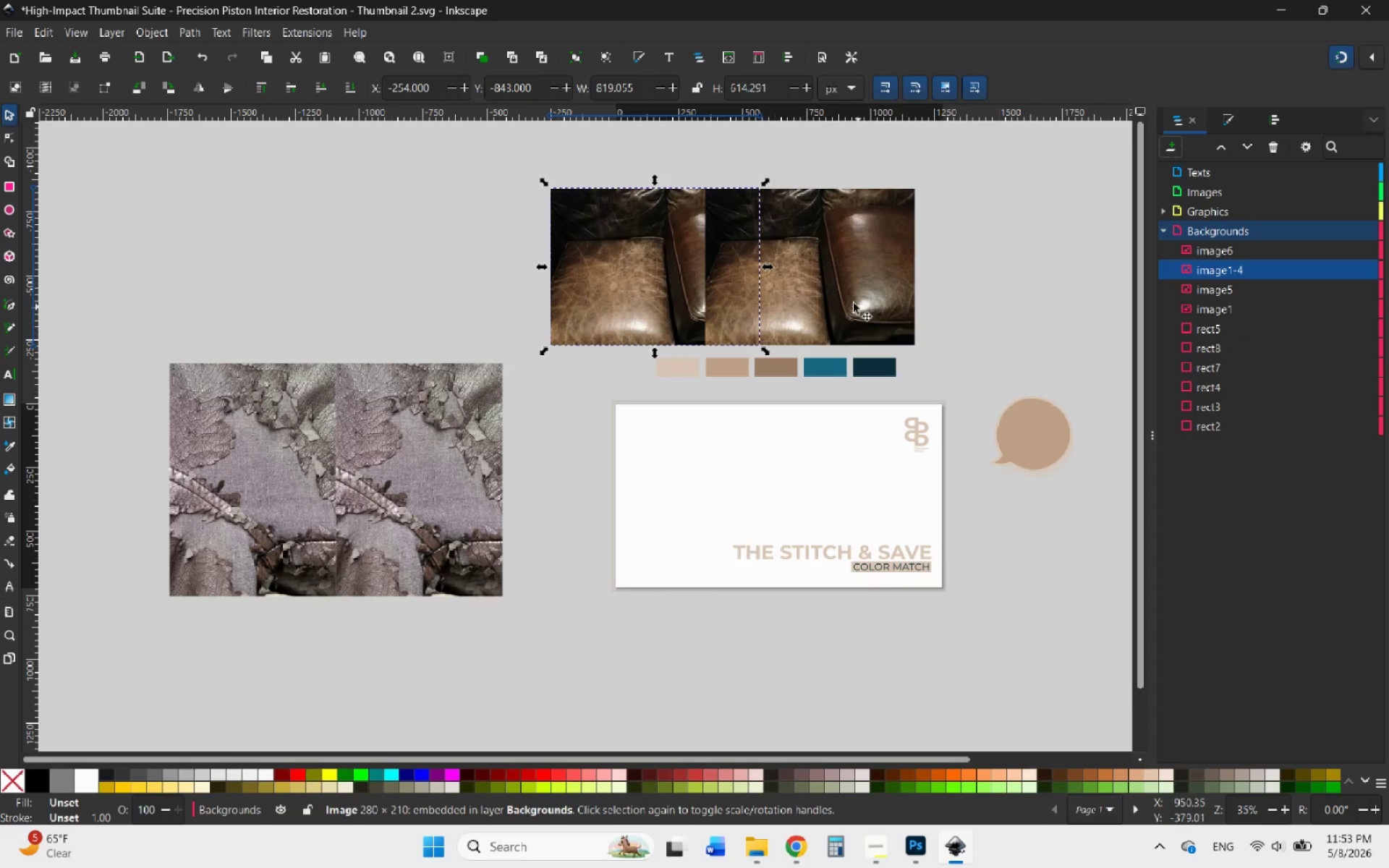 
left_click([837, 284])
 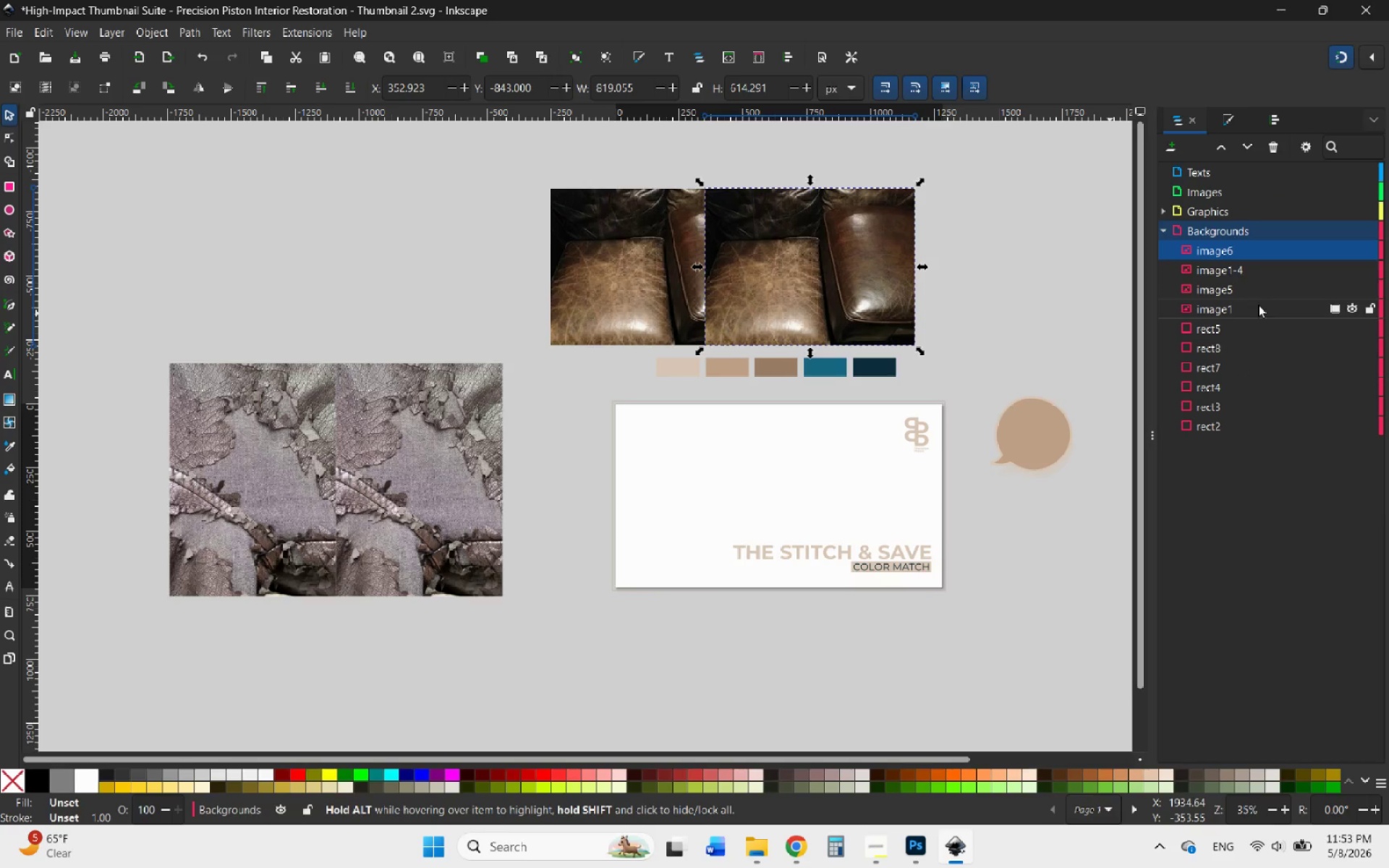 
left_click([1246, 271])
 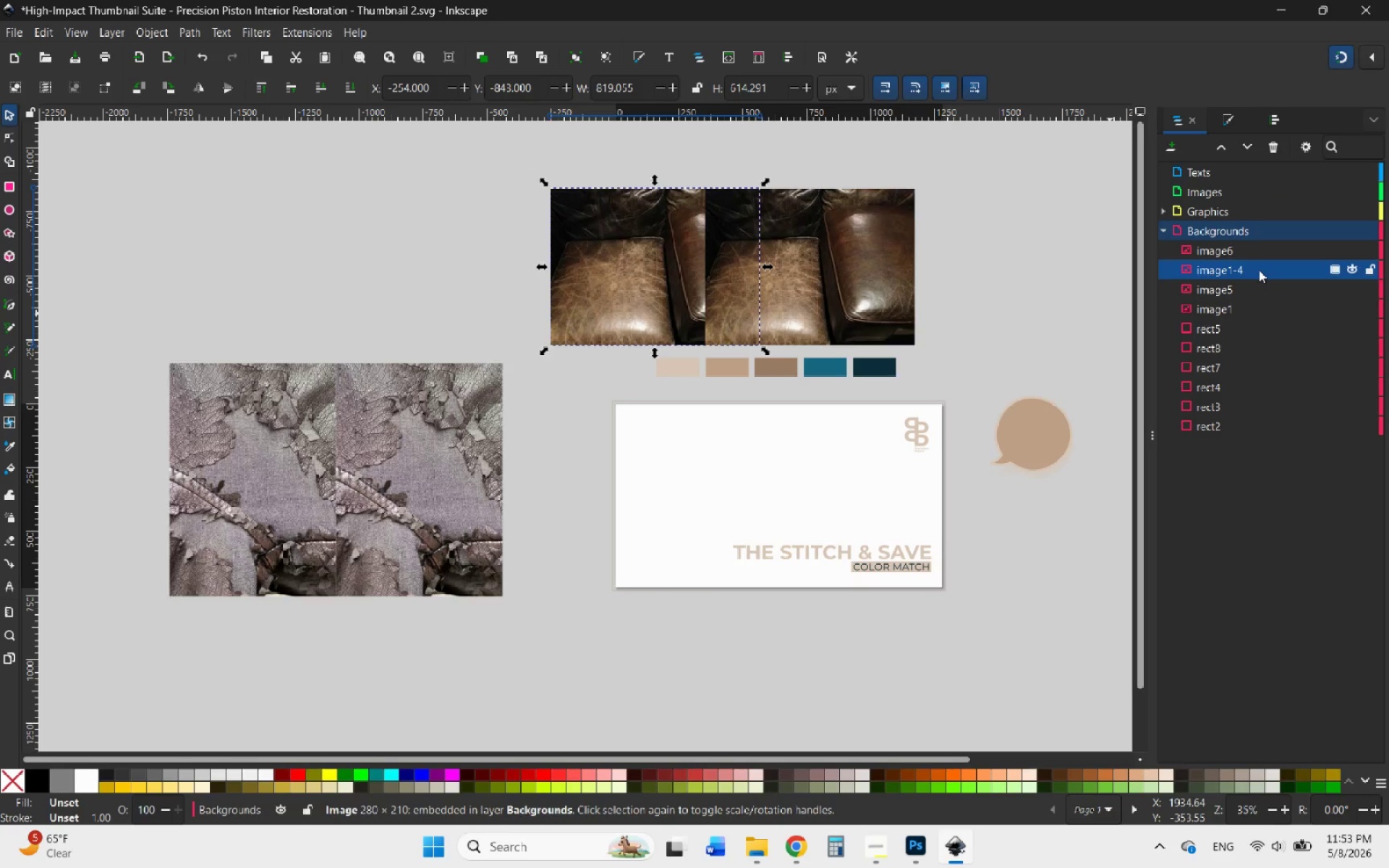 
left_click_drag(start_coordinate=[1259, 270], to_coordinate=[1277, 242])
 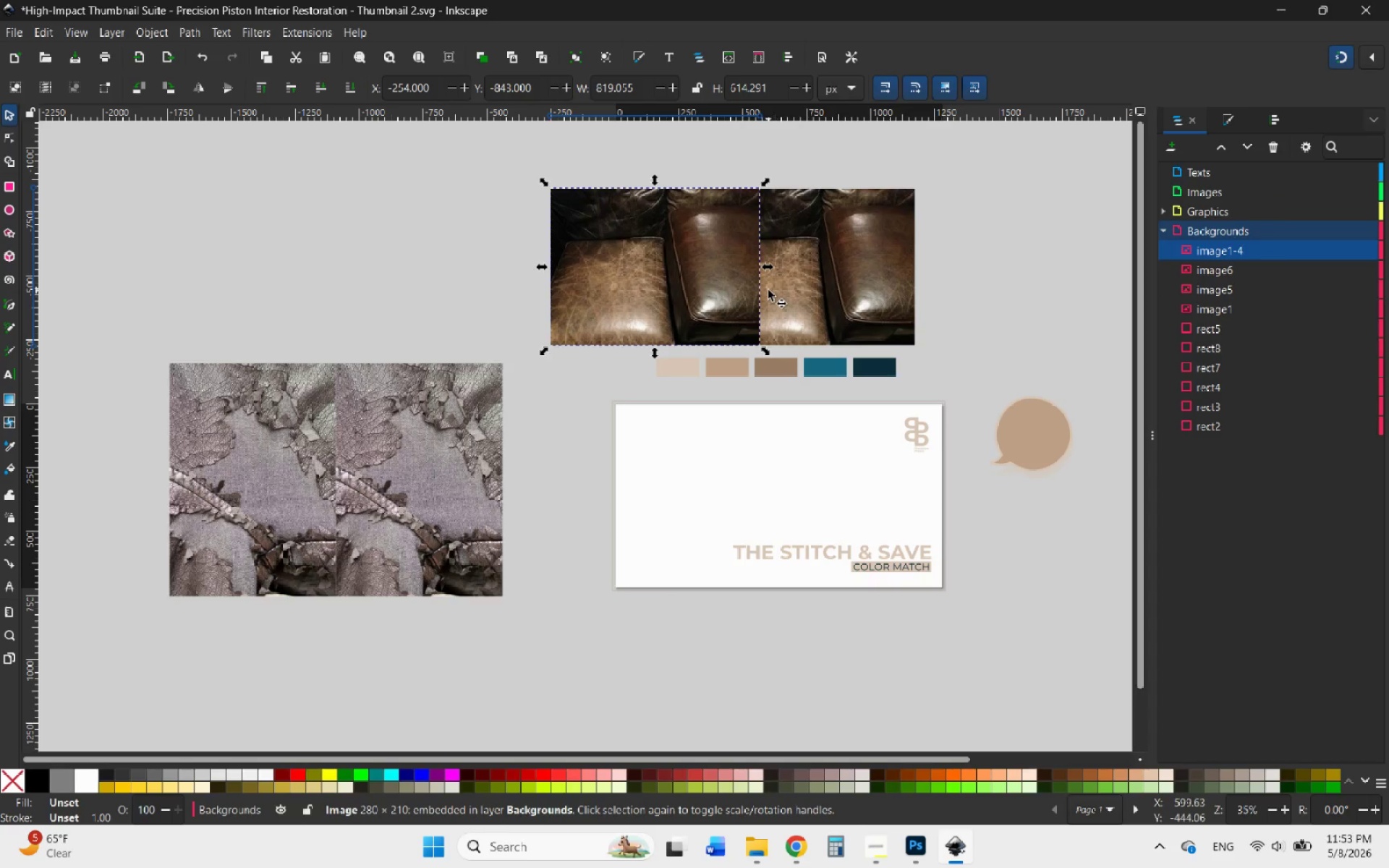 
hold_key(key=ControlLeft, duration=0.66)
scroll: coordinate [758, 250], scroll_direction: up, amount: 2.0
 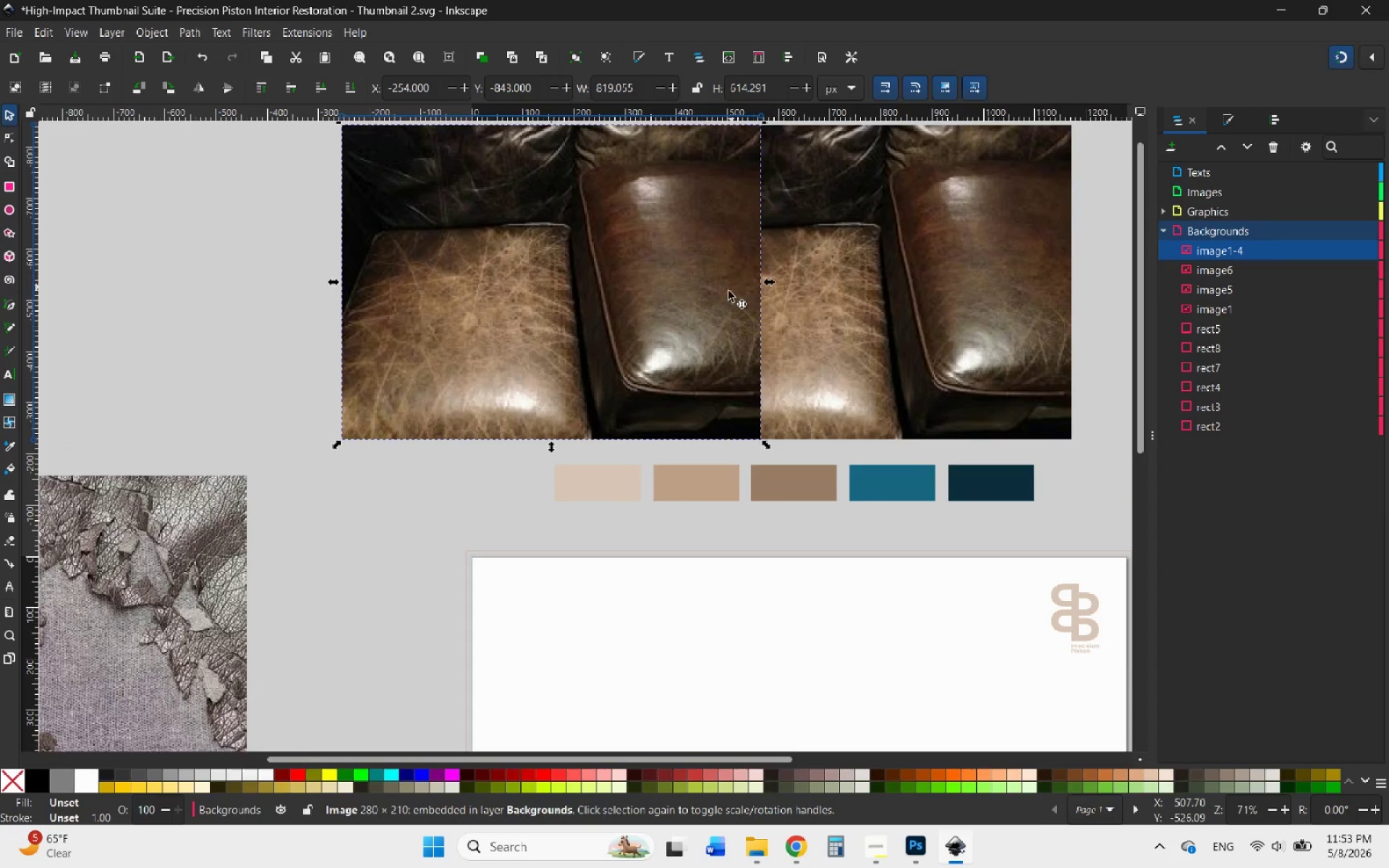 
hold_key(key=ControlLeft, duration=0.48)
scroll: coordinate [716, 330], scroll_direction: down, amount: 1.0
 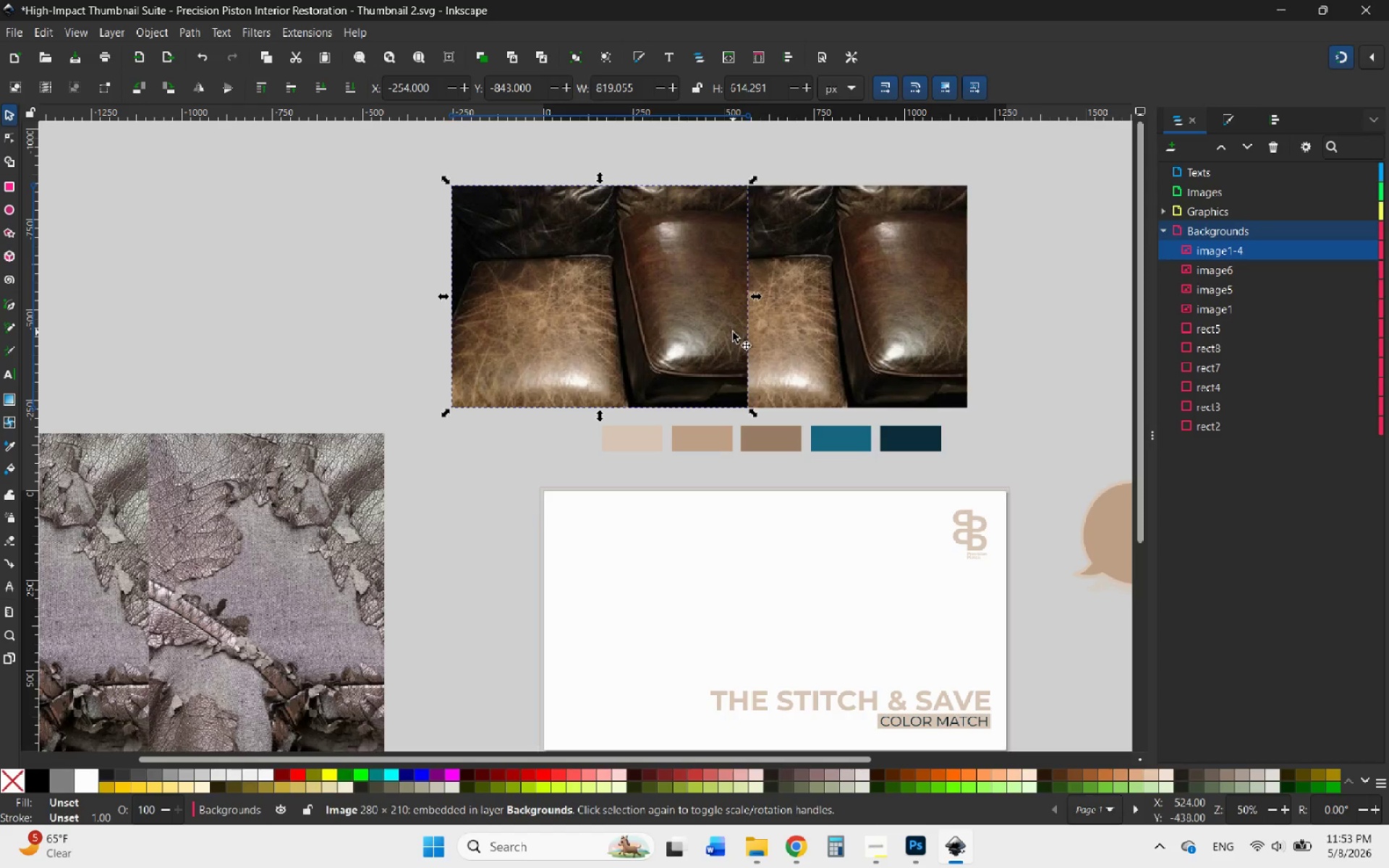 
wait(12.92)
 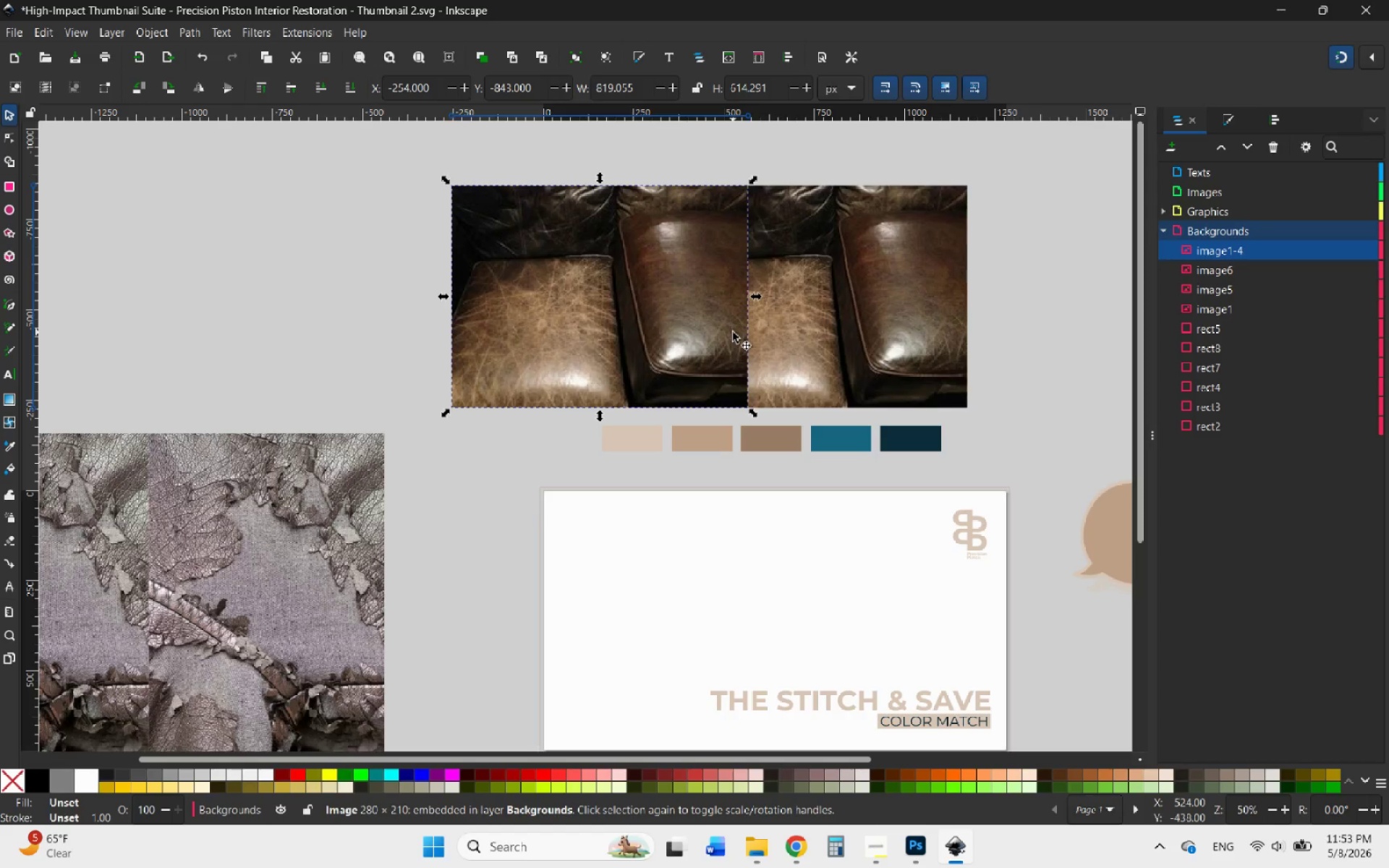 
left_click([9, 187])
 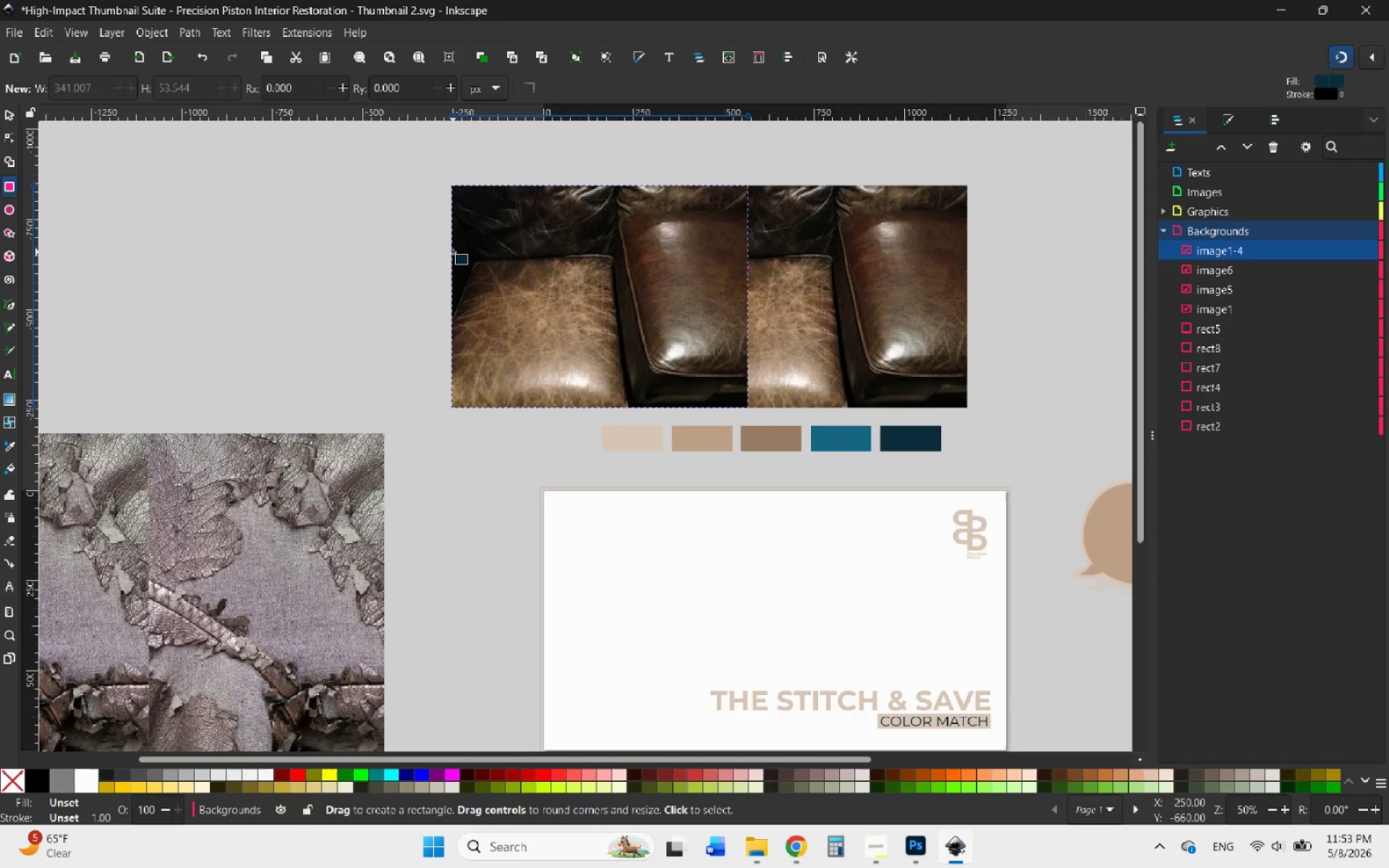 
left_click_drag(start_coordinate=[449, 251], to_coordinate=[634, 410])
 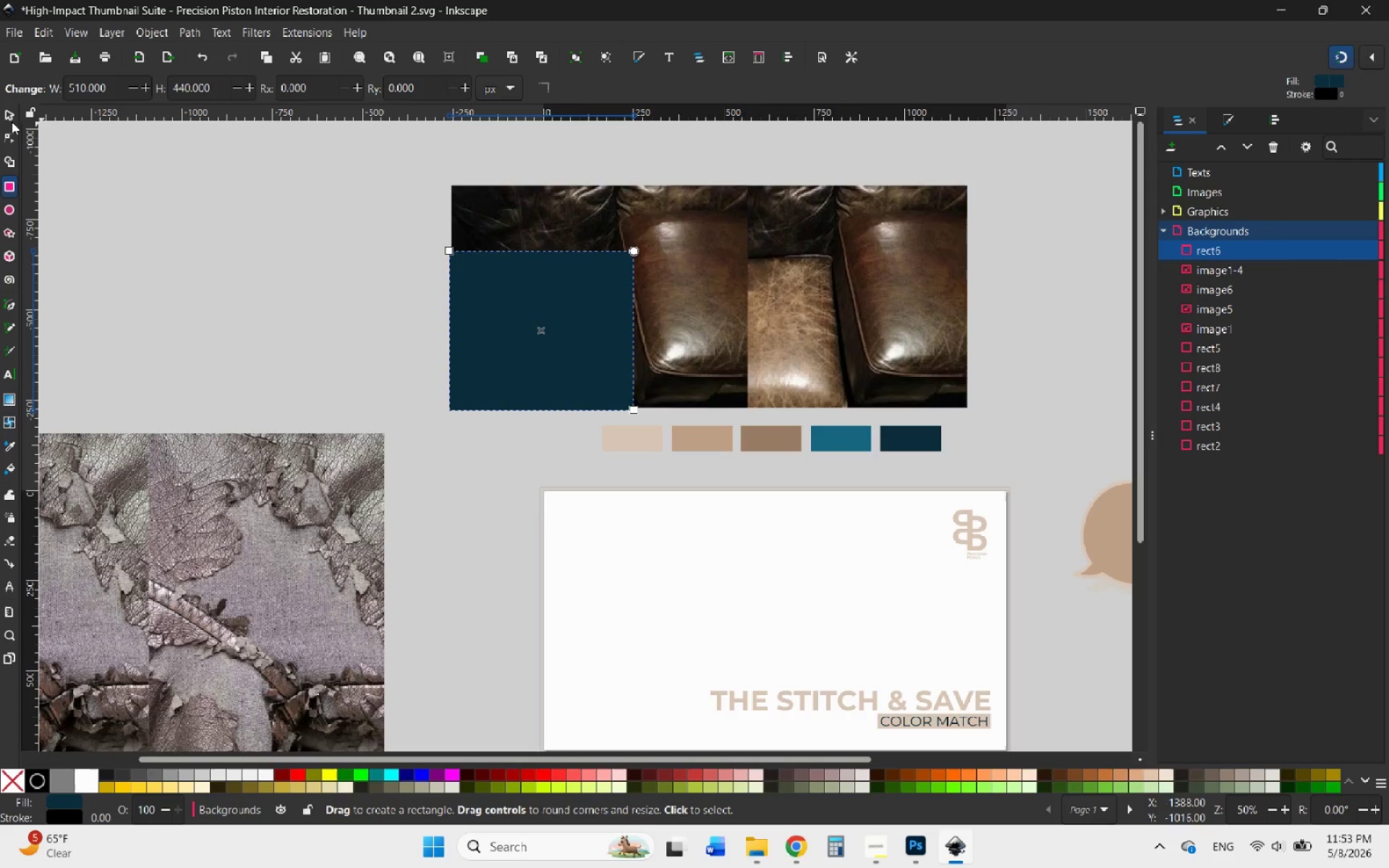 
left_click([7, 115])
 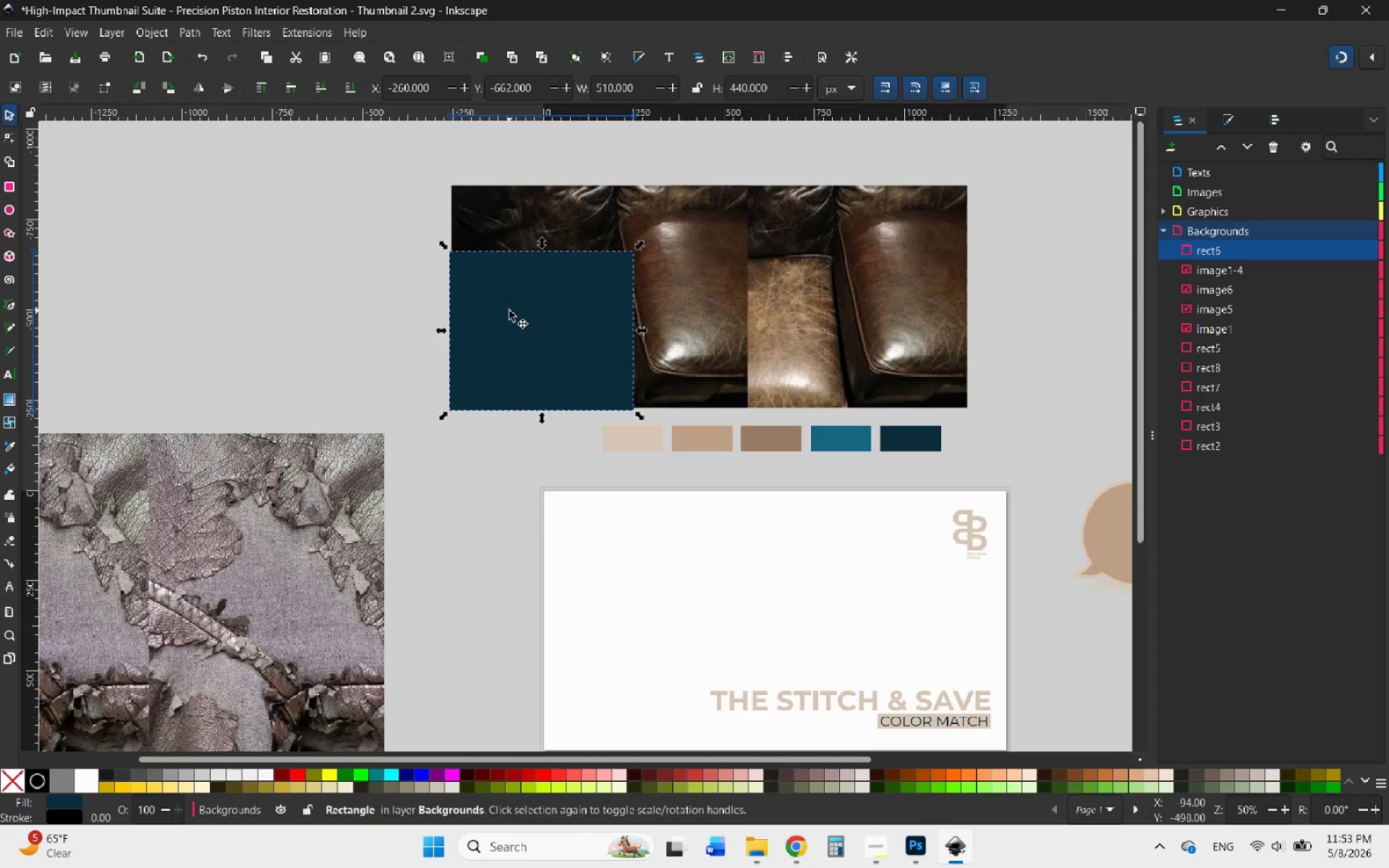 
hold_key(key=ControlLeft, duration=0.72)
scroll: coordinate [571, 359], scroll_direction: up, amount: 2.0
 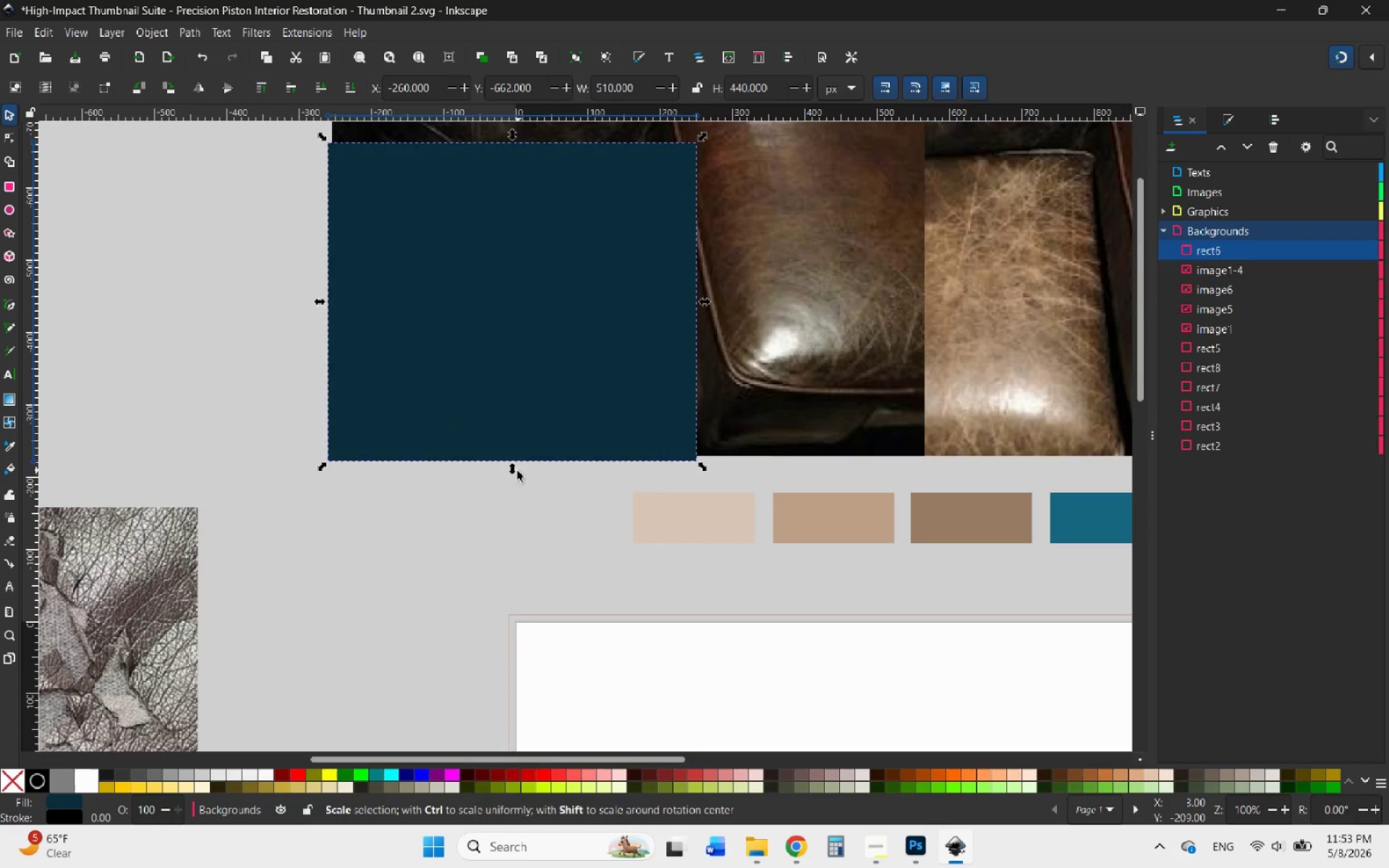 
left_click_drag(start_coordinate=[511, 471], to_coordinate=[528, 464])
 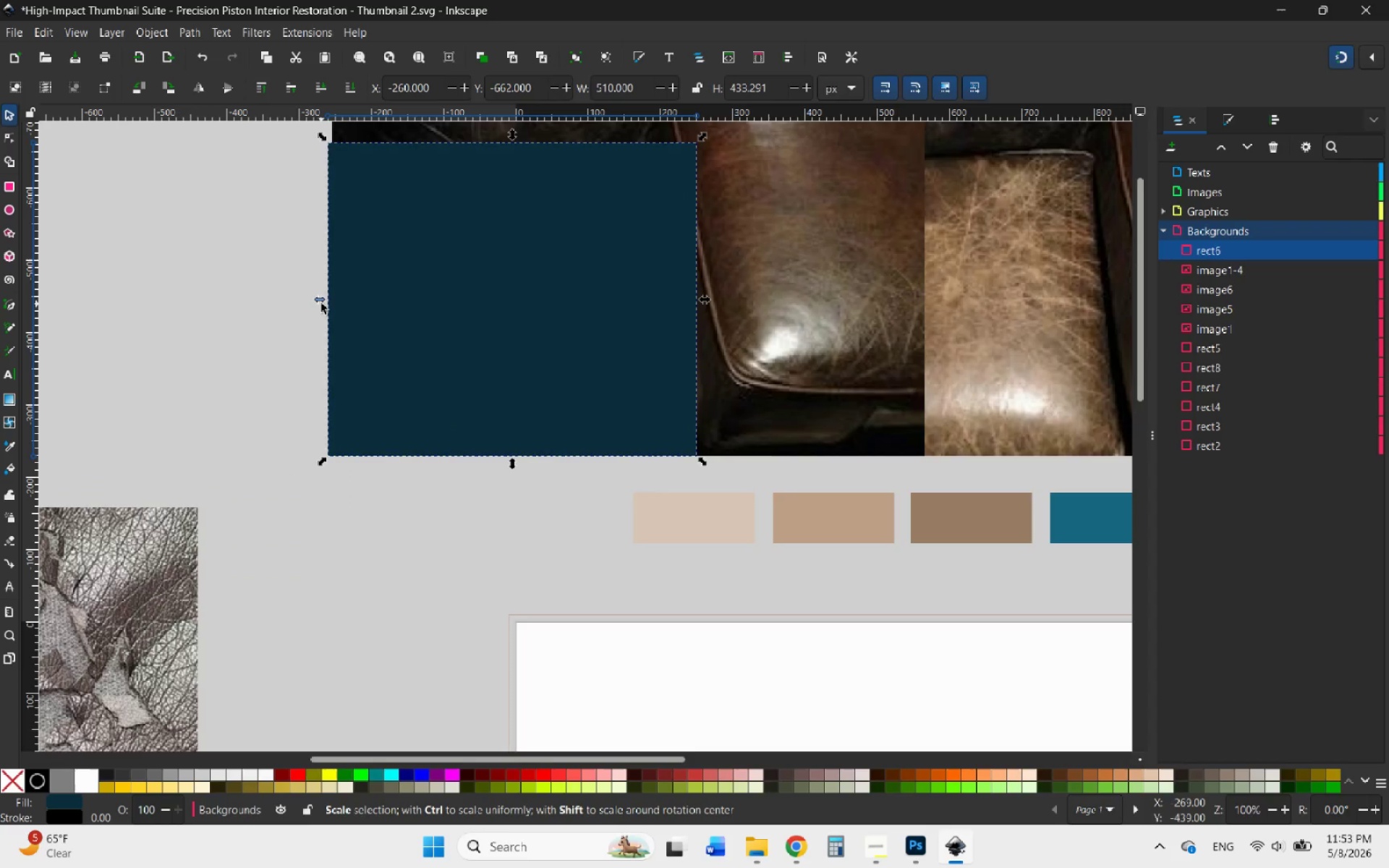 
left_click_drag(start_coordinate=[320, 302], to_coordinate=[338, 302])
 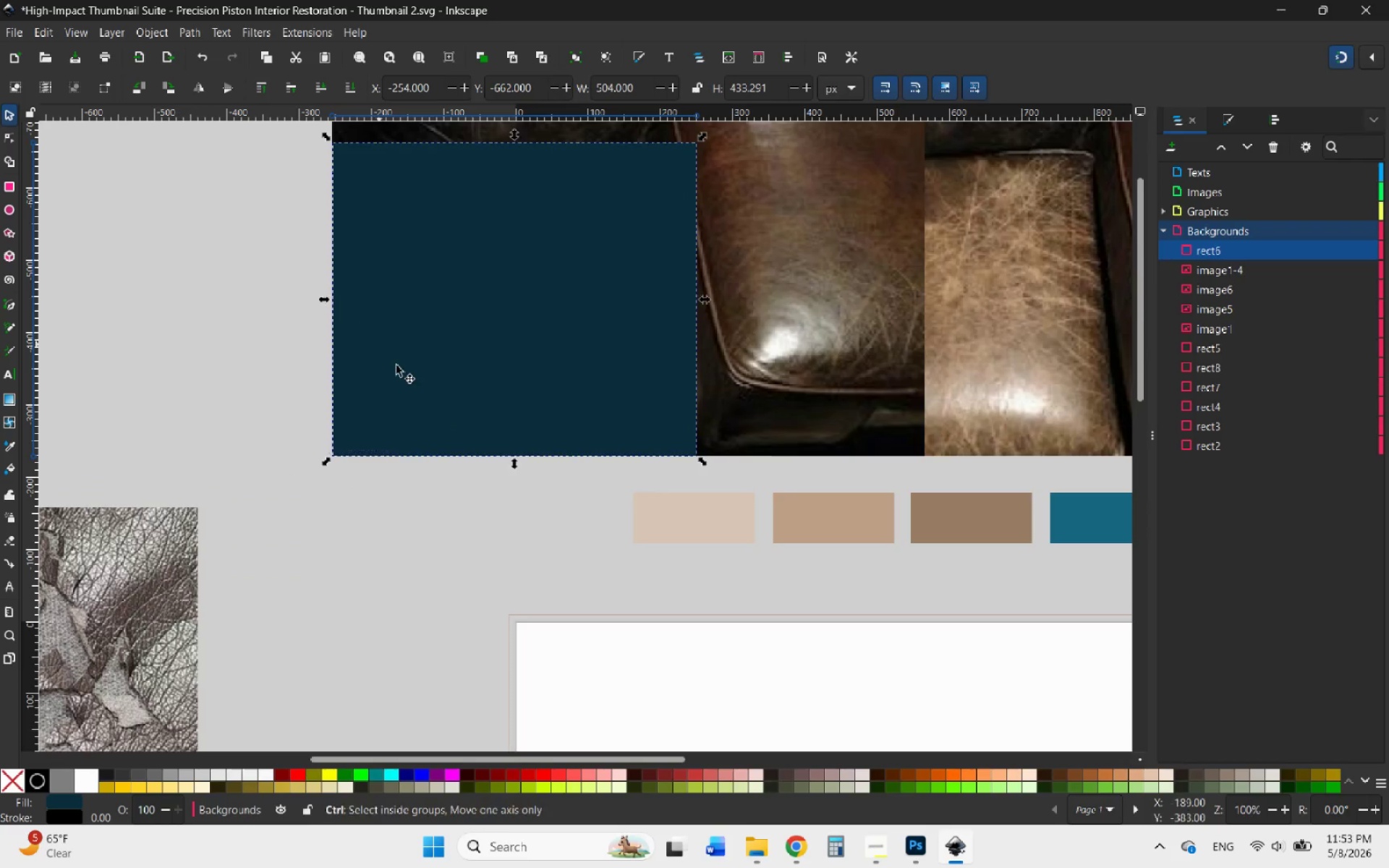 
hold_key(key=ControlLeft, duration=1.47)
scroll: coordinate [497, 504], scroll_direction: down, amount: 3.0
 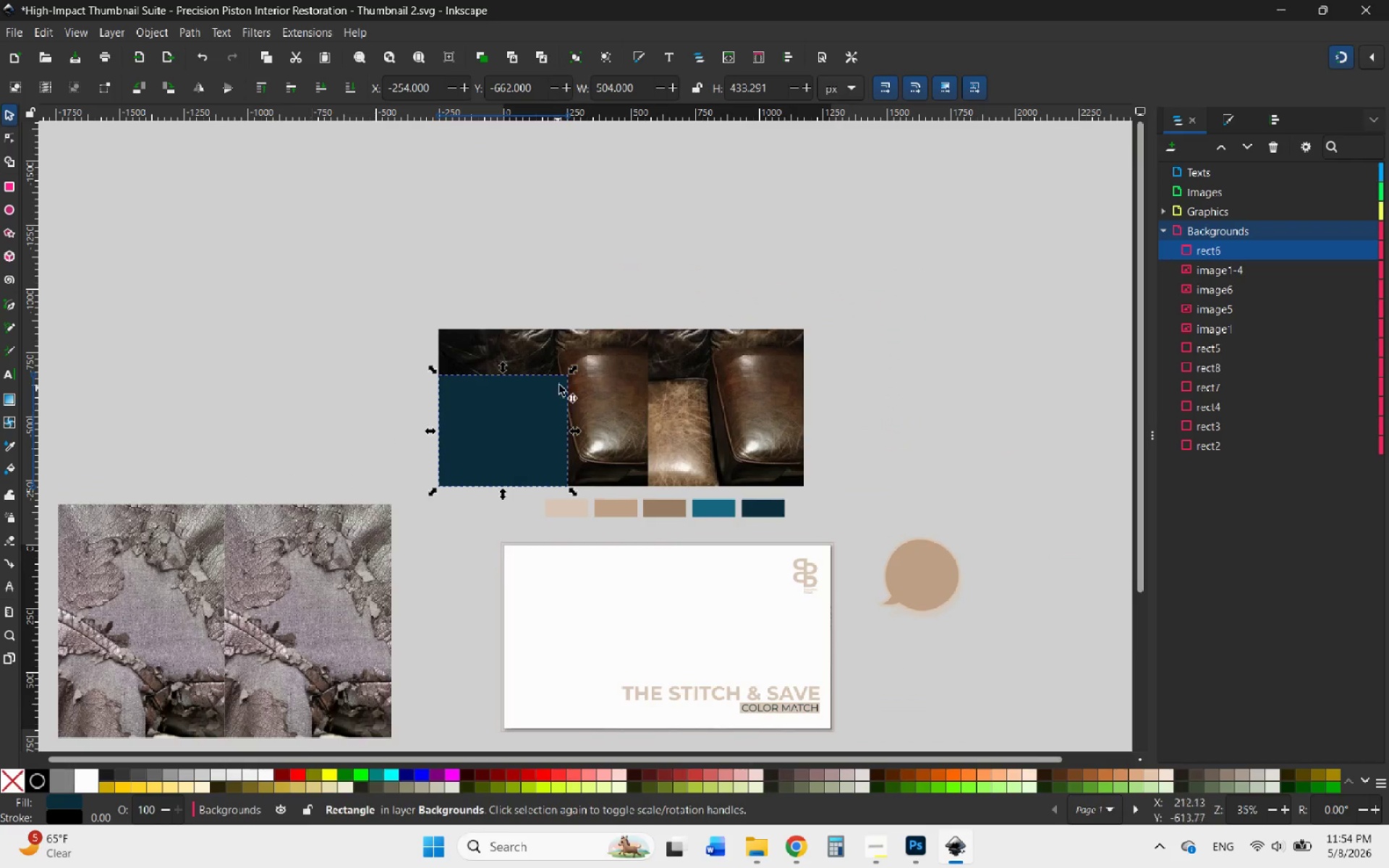 
scroll: coordinate [559, 380], scroll_direction: up, amount: 3.0
 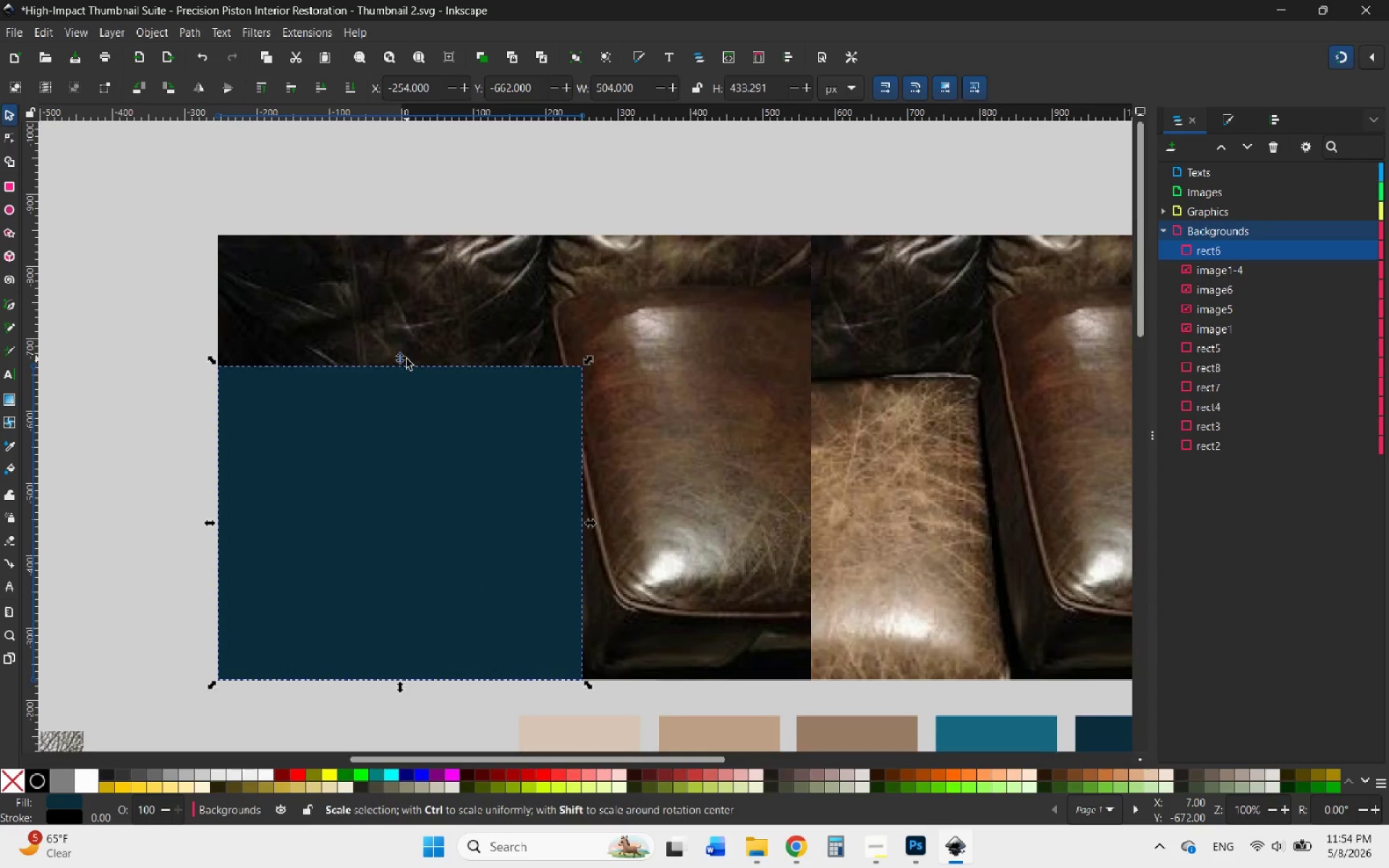 
left_click_drag(start_coordinate=[404, 359], to_coordinate=[488, 284])
 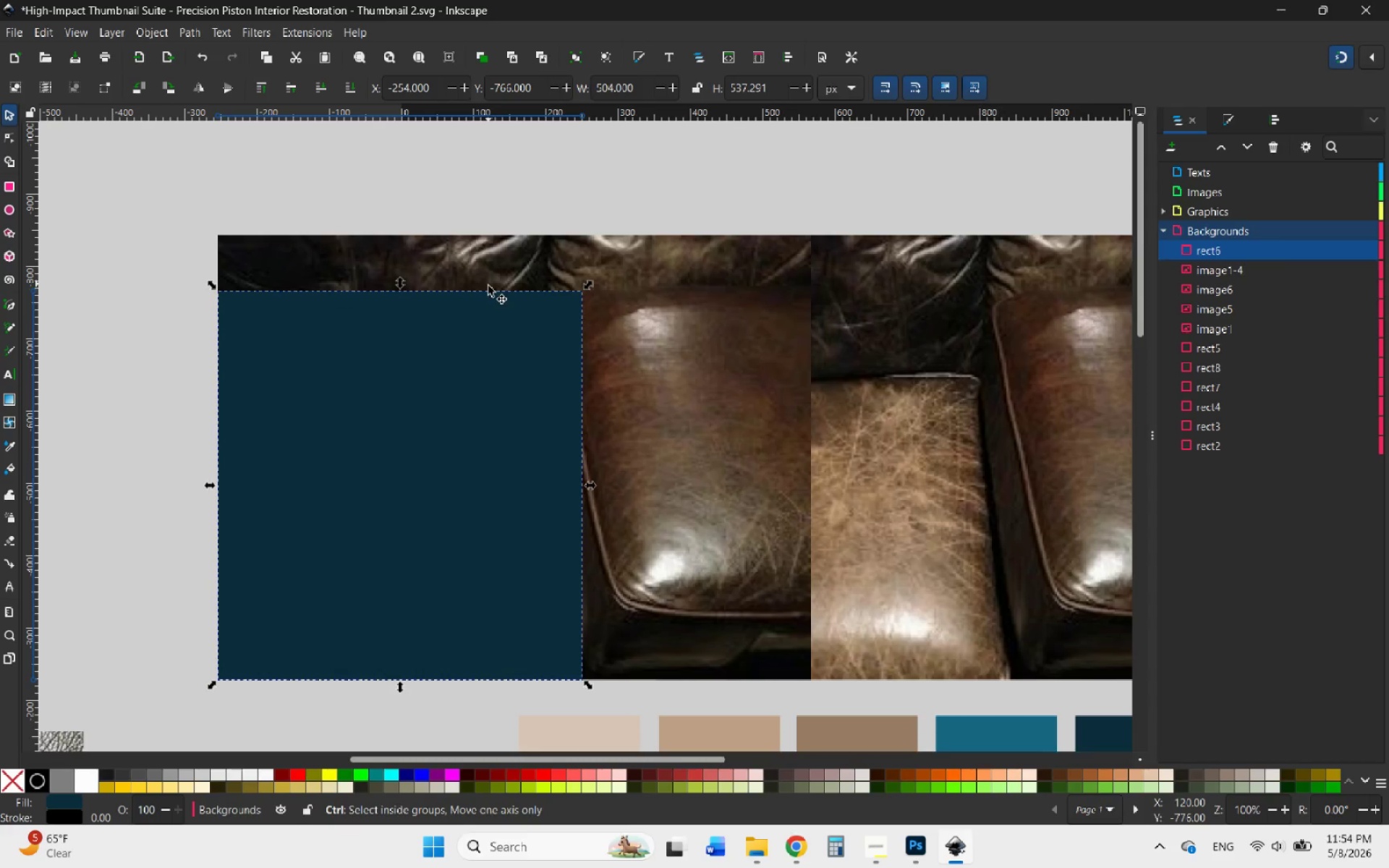 
hold_key(key=ControlLeft, duration=1.47)
scroll: coordinate [519, 380], scroll_direction: down, amount: 3.0
 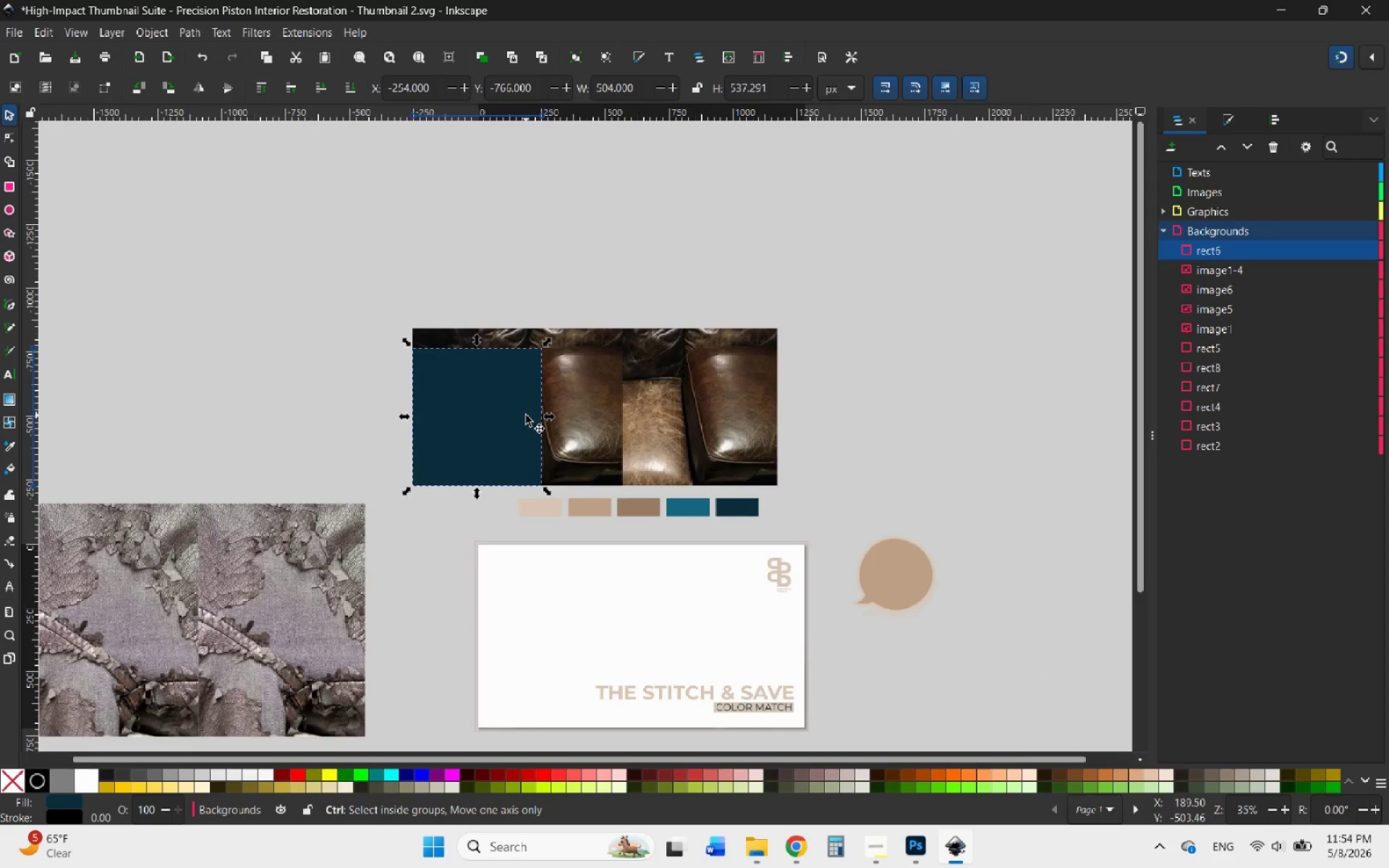 
scroll: coordinate [526, 415], scroll_direction: up, amount: 2.0
 